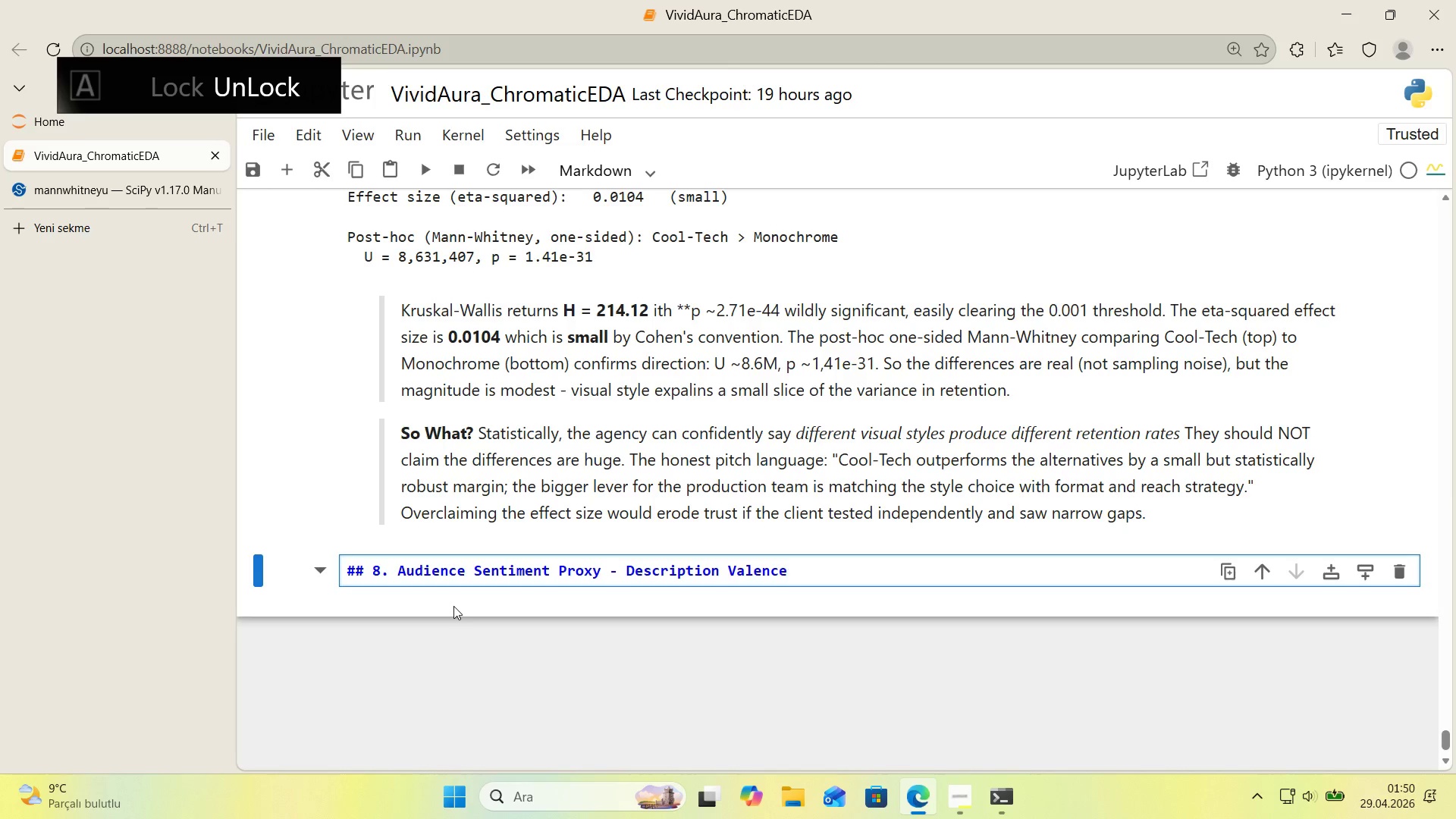 
key(Enter)
 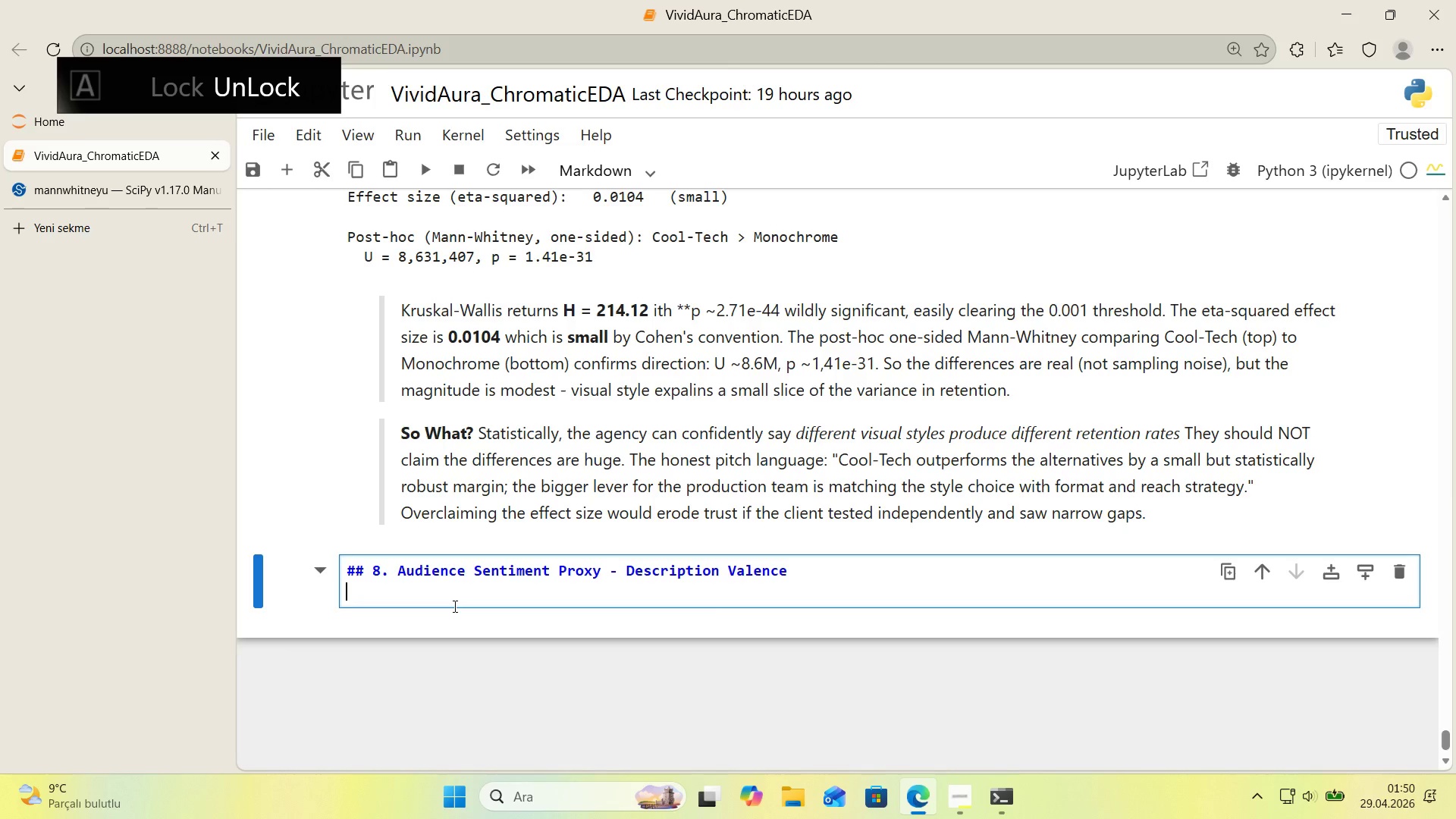 
key(Enter)
 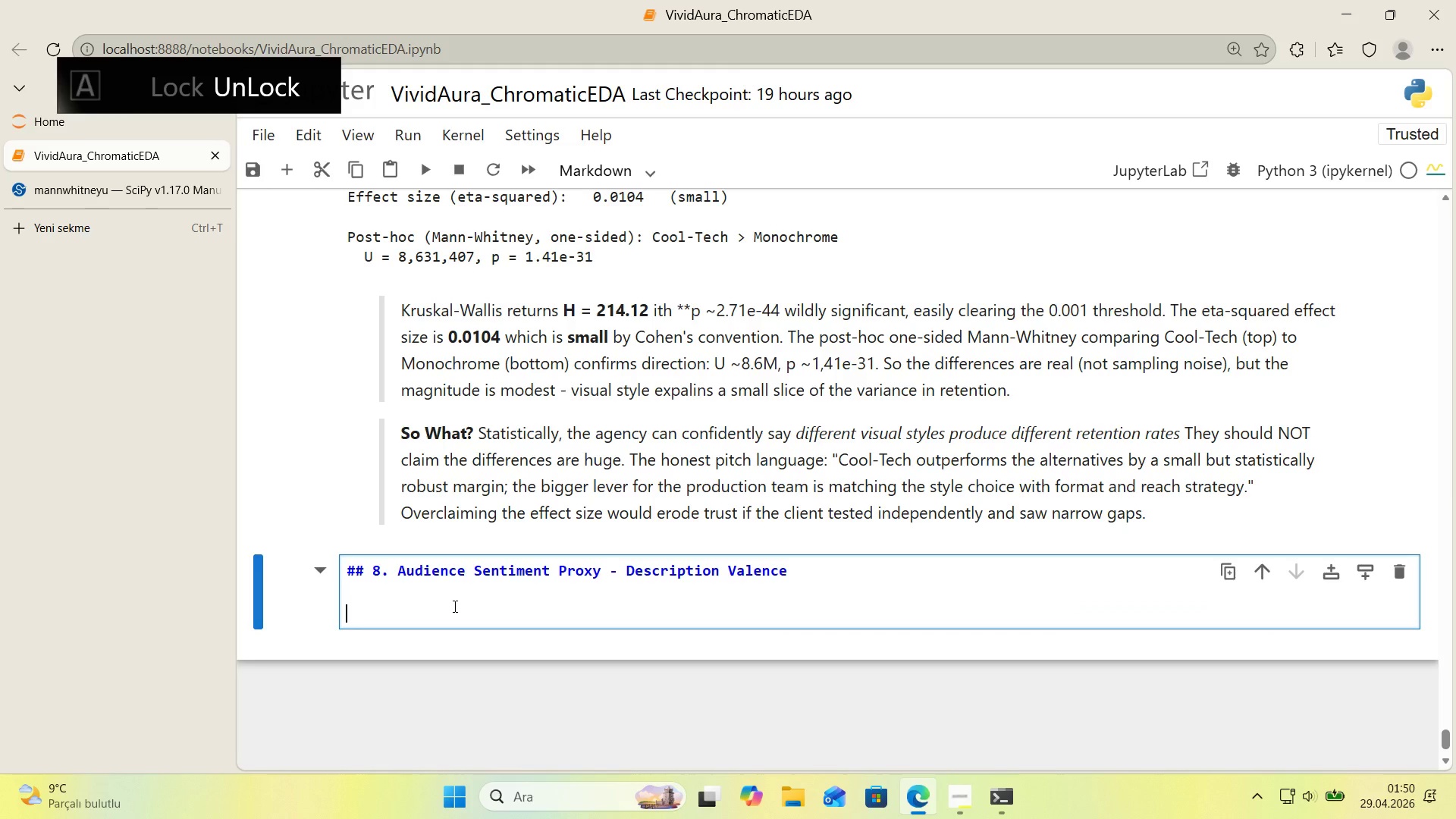 
type(The b')
key(Backspace)
key(Backspace)
key(Backspace)
type( ask a)
key(Backspace)
key(Backspace)
type(s abobut)
key(Backspace)
key(Backspace)
 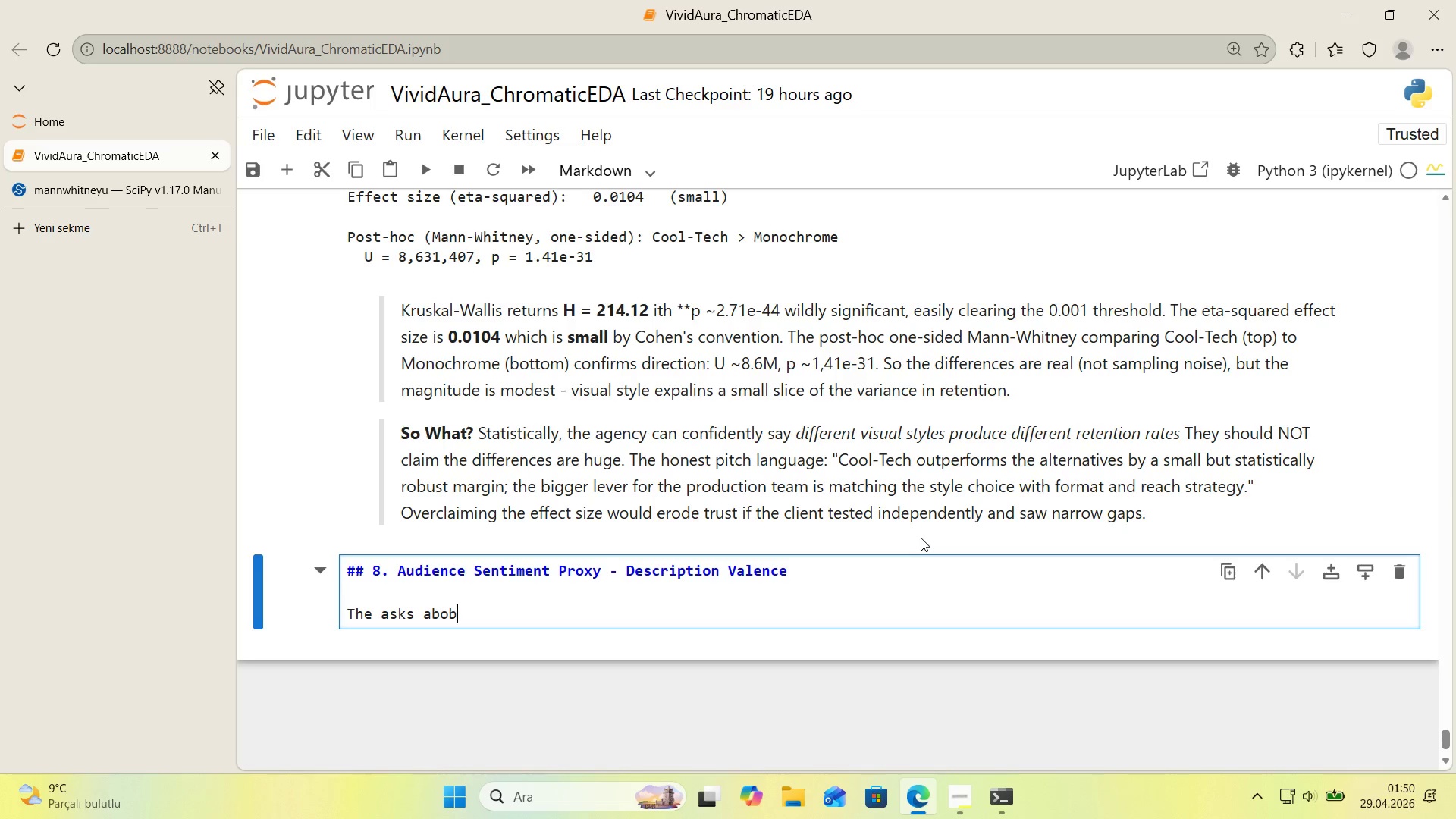 
key(Backspace)
type(ut **)
 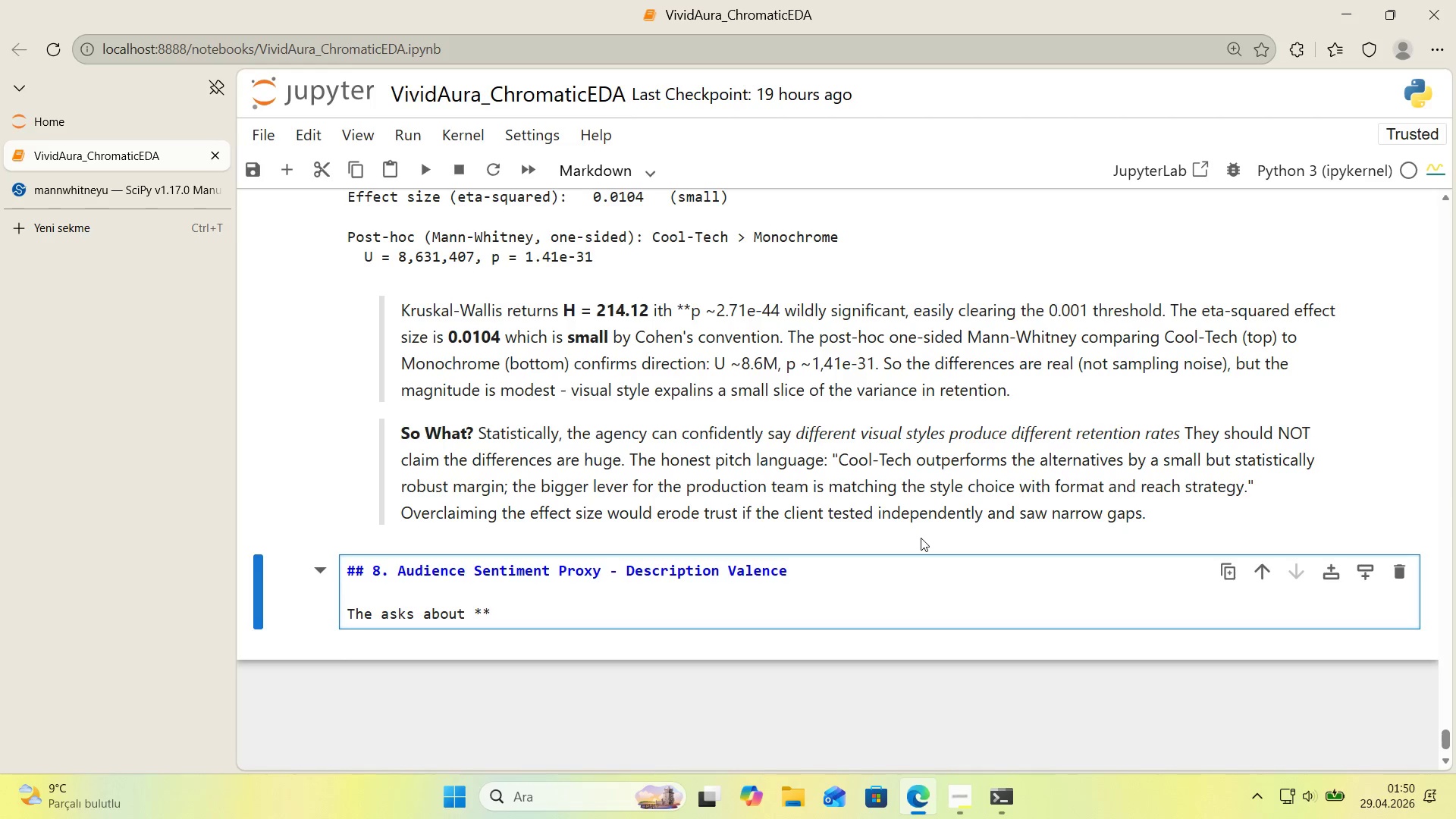 
key(ArrowLeft)
 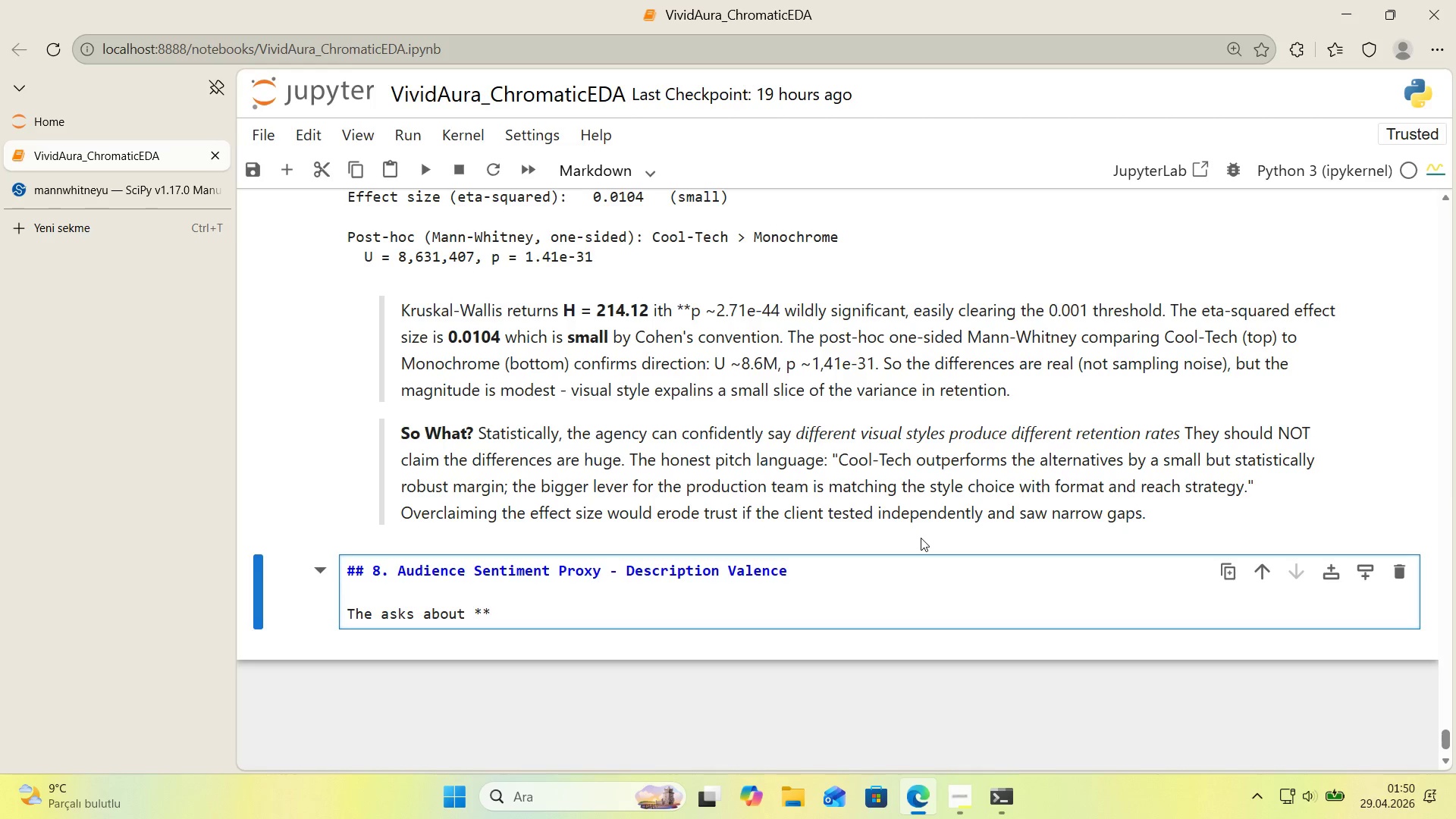 
wait(8.11)
 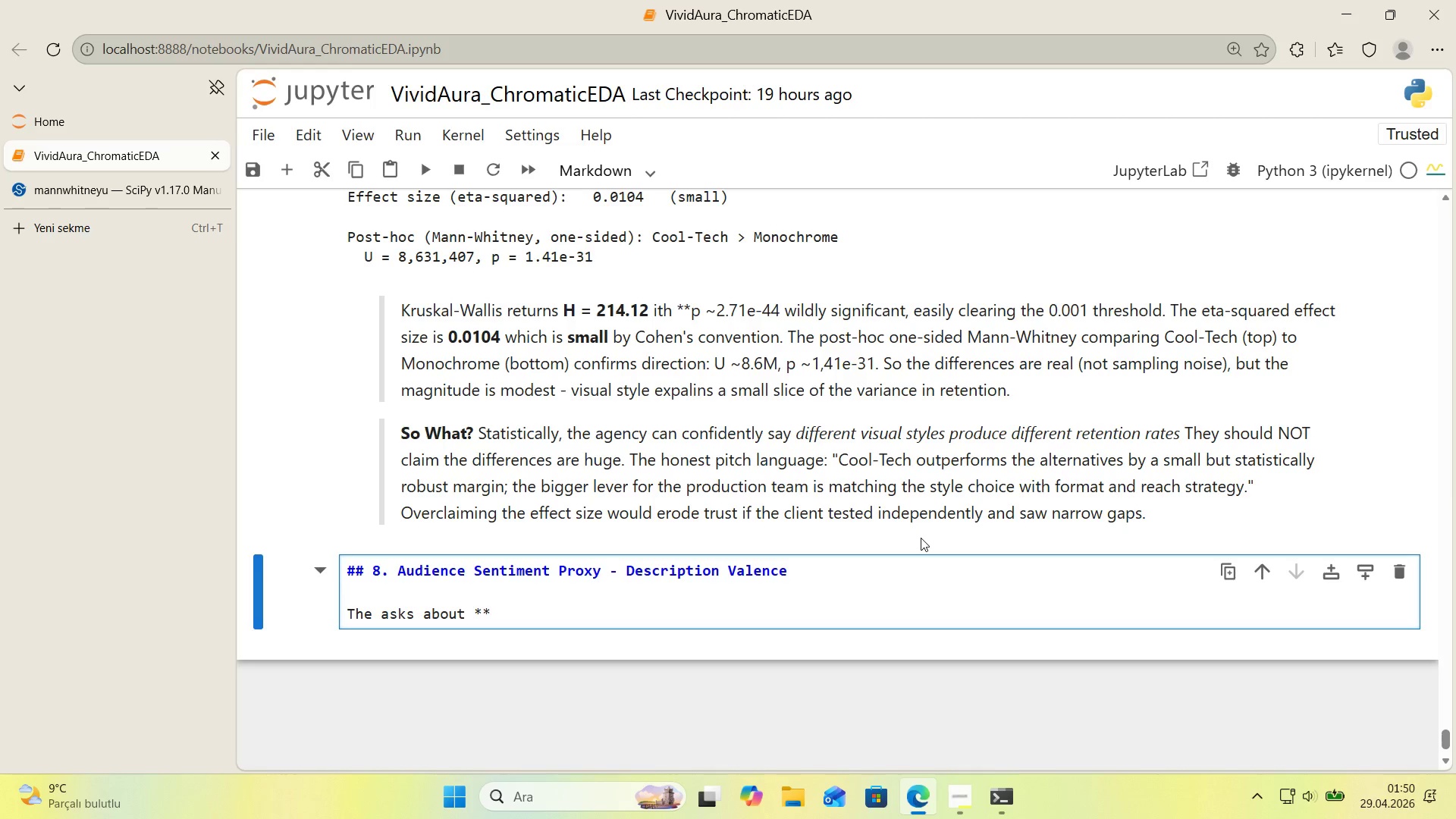 
double_click([704, 312])
 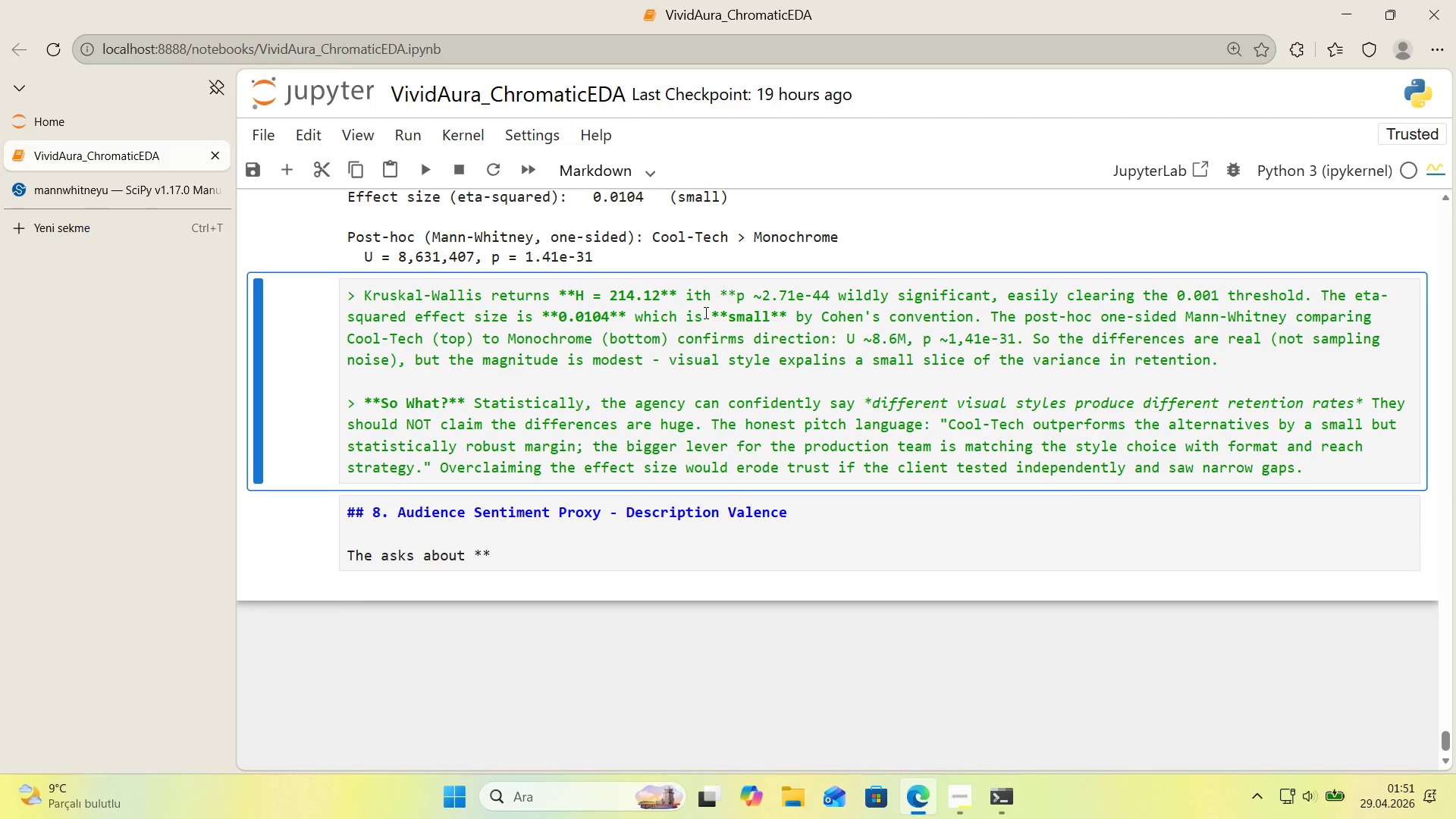 
wait(15.5)
 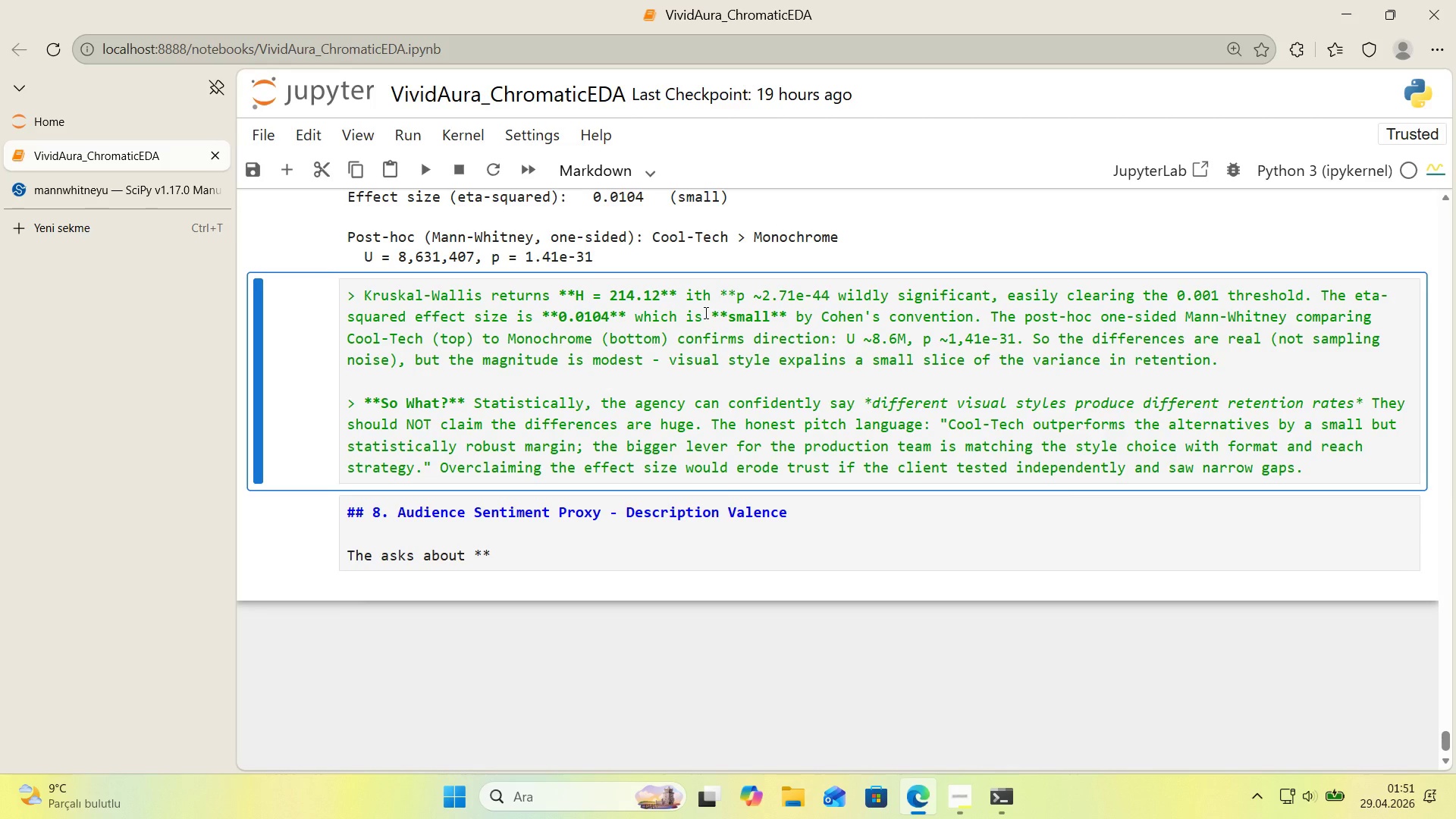 
key(Backquote)
 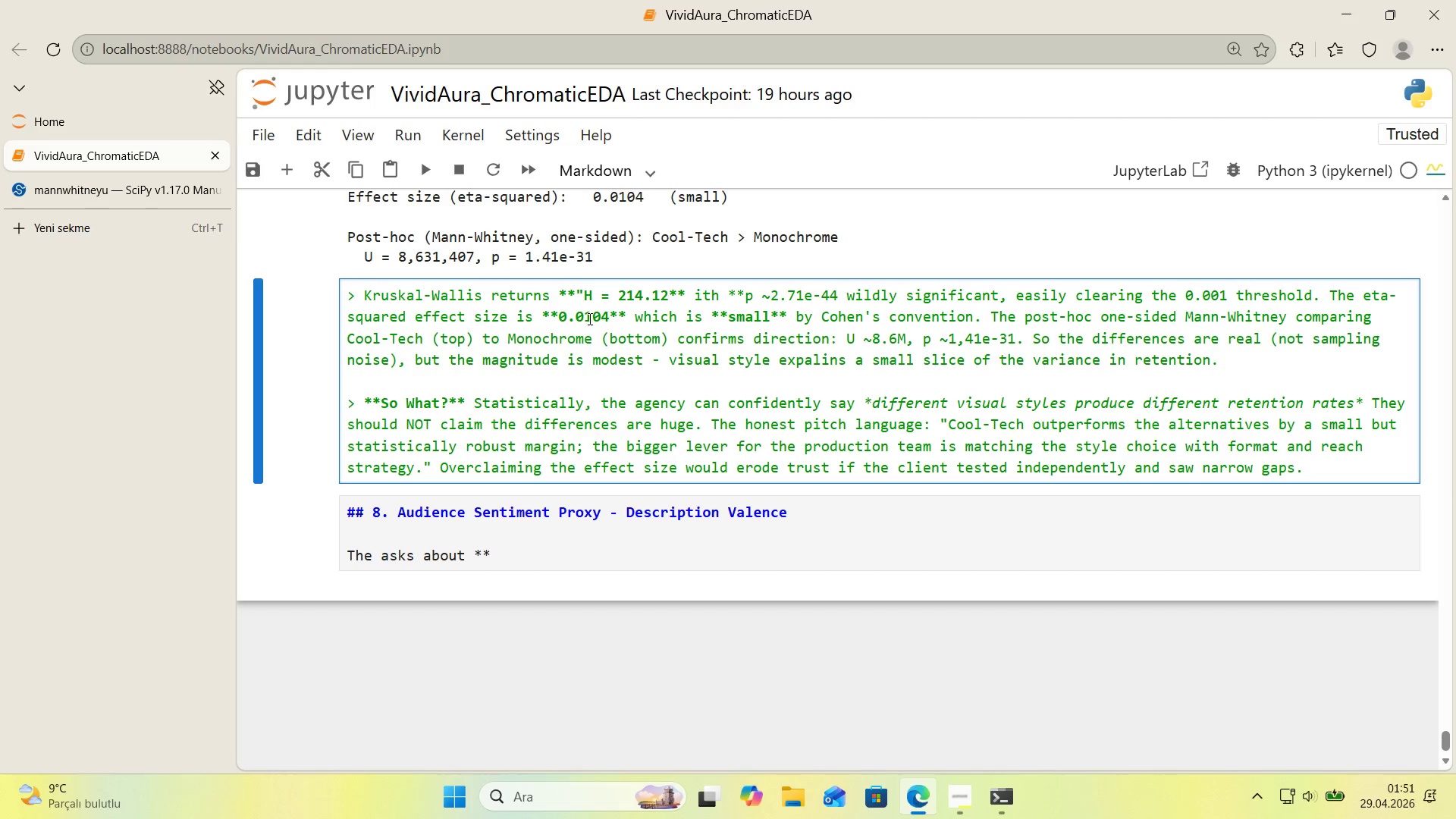 
key(Backquote)
 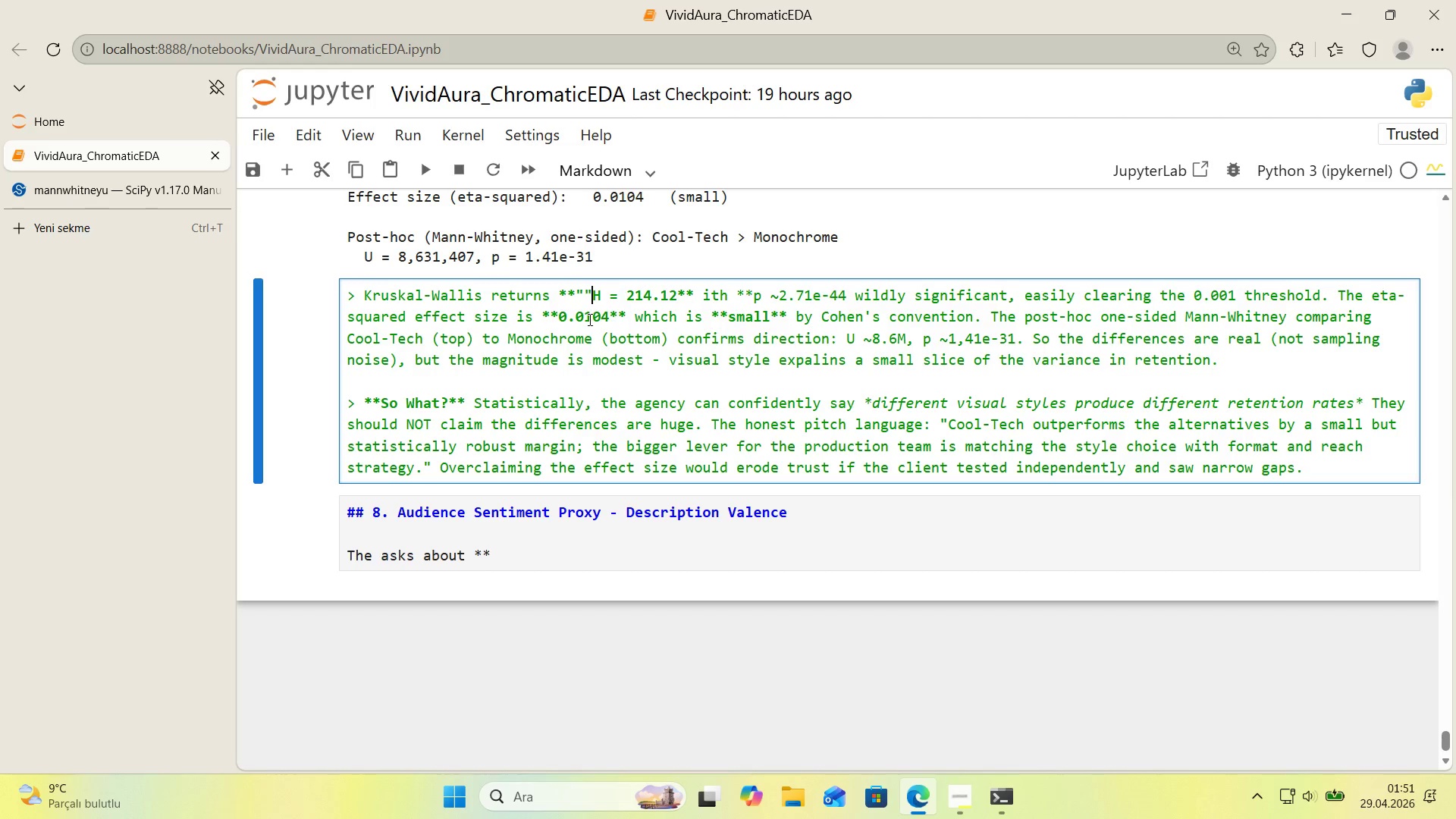 
key(Backquote)
 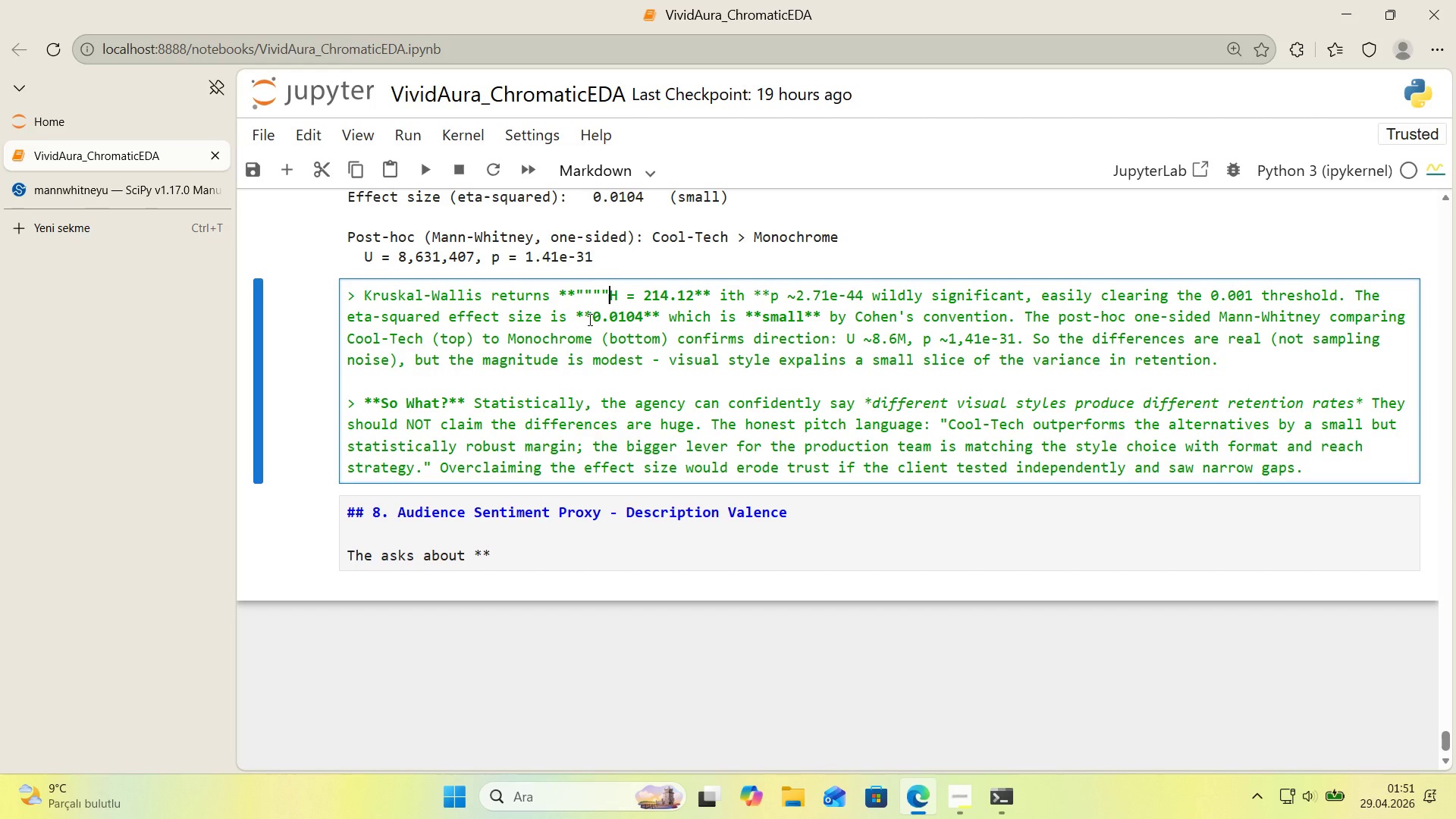 
key(Backspace)
 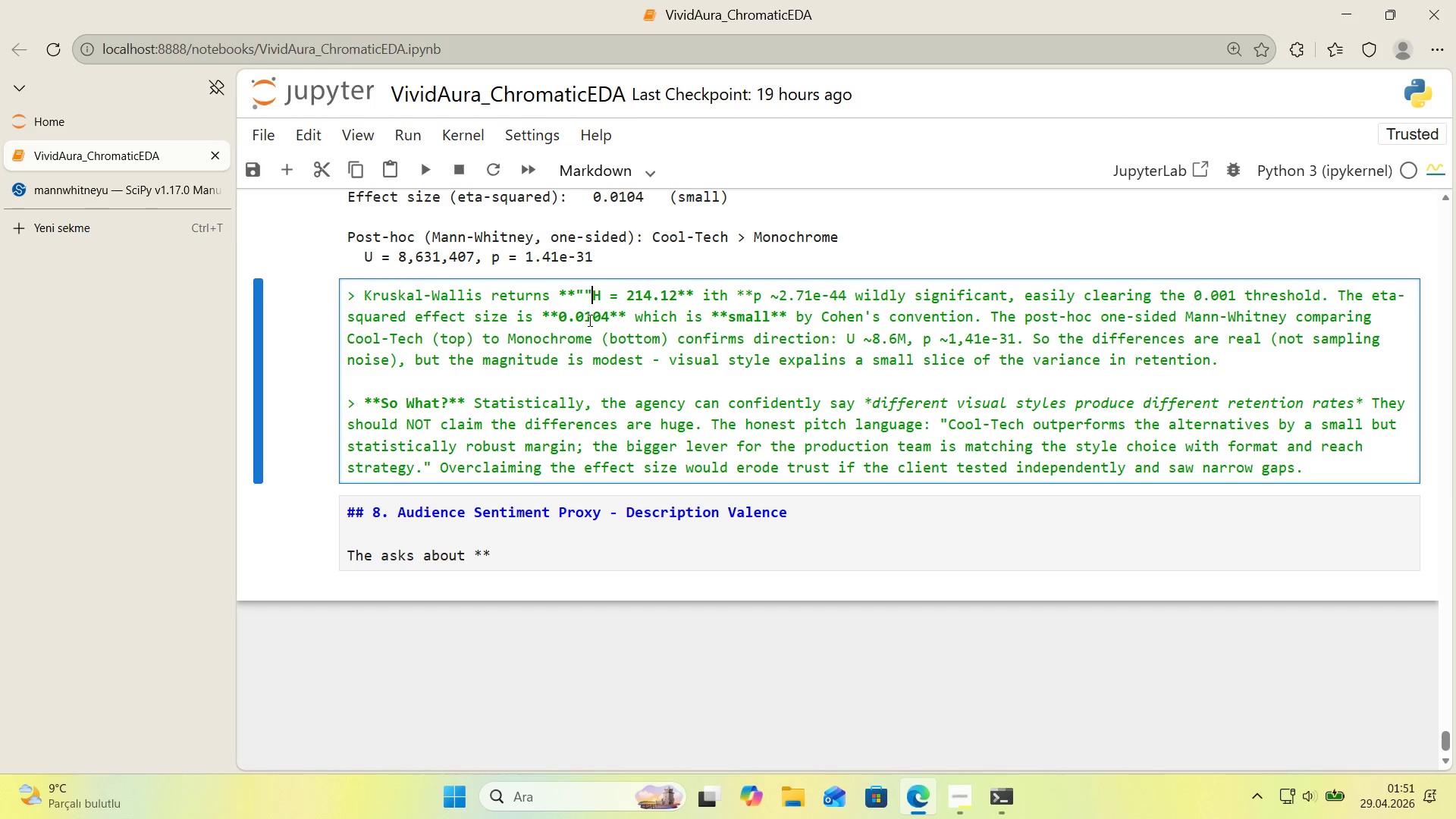 
key(Backspace)
 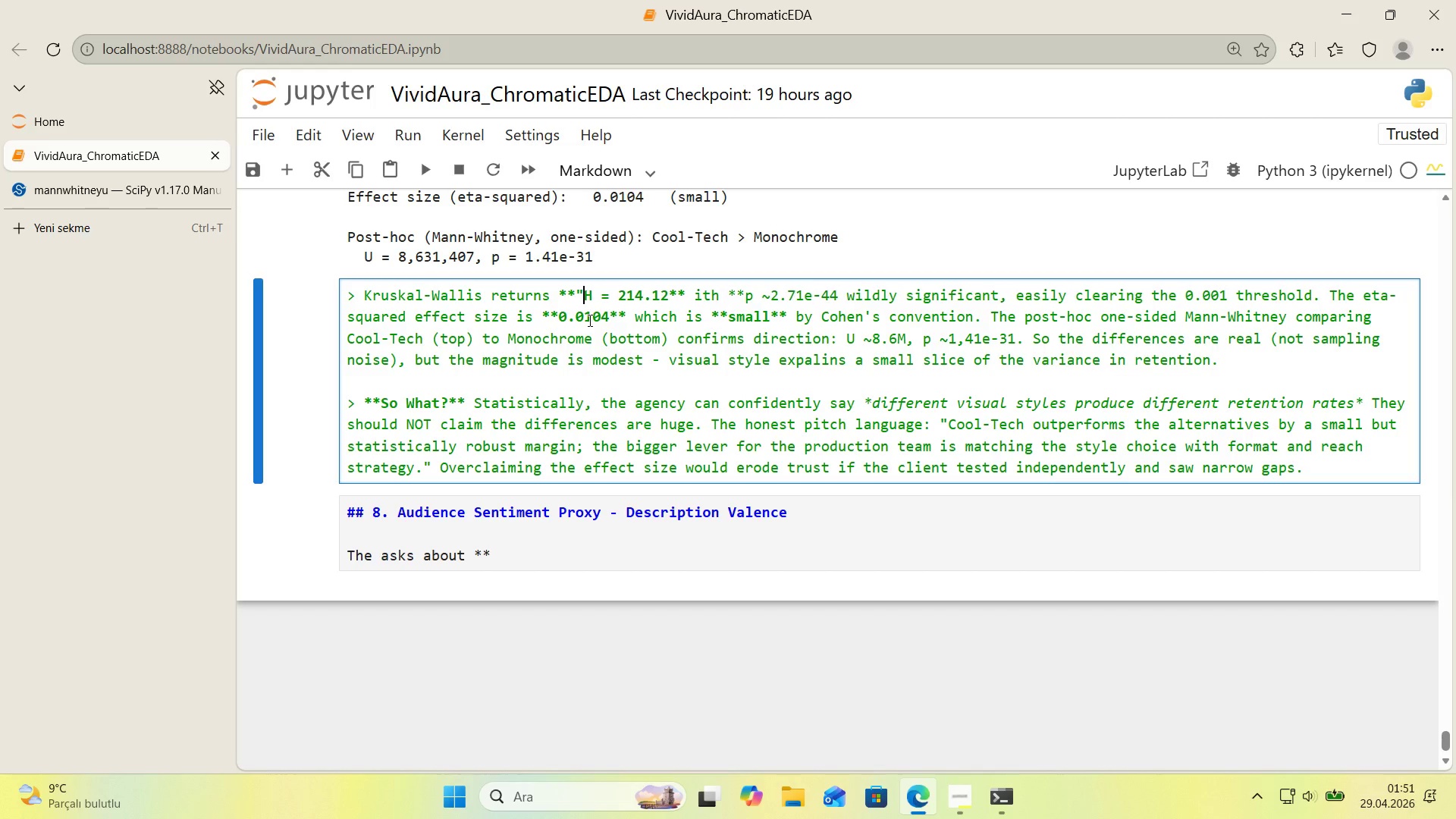 
key(Backspace)
 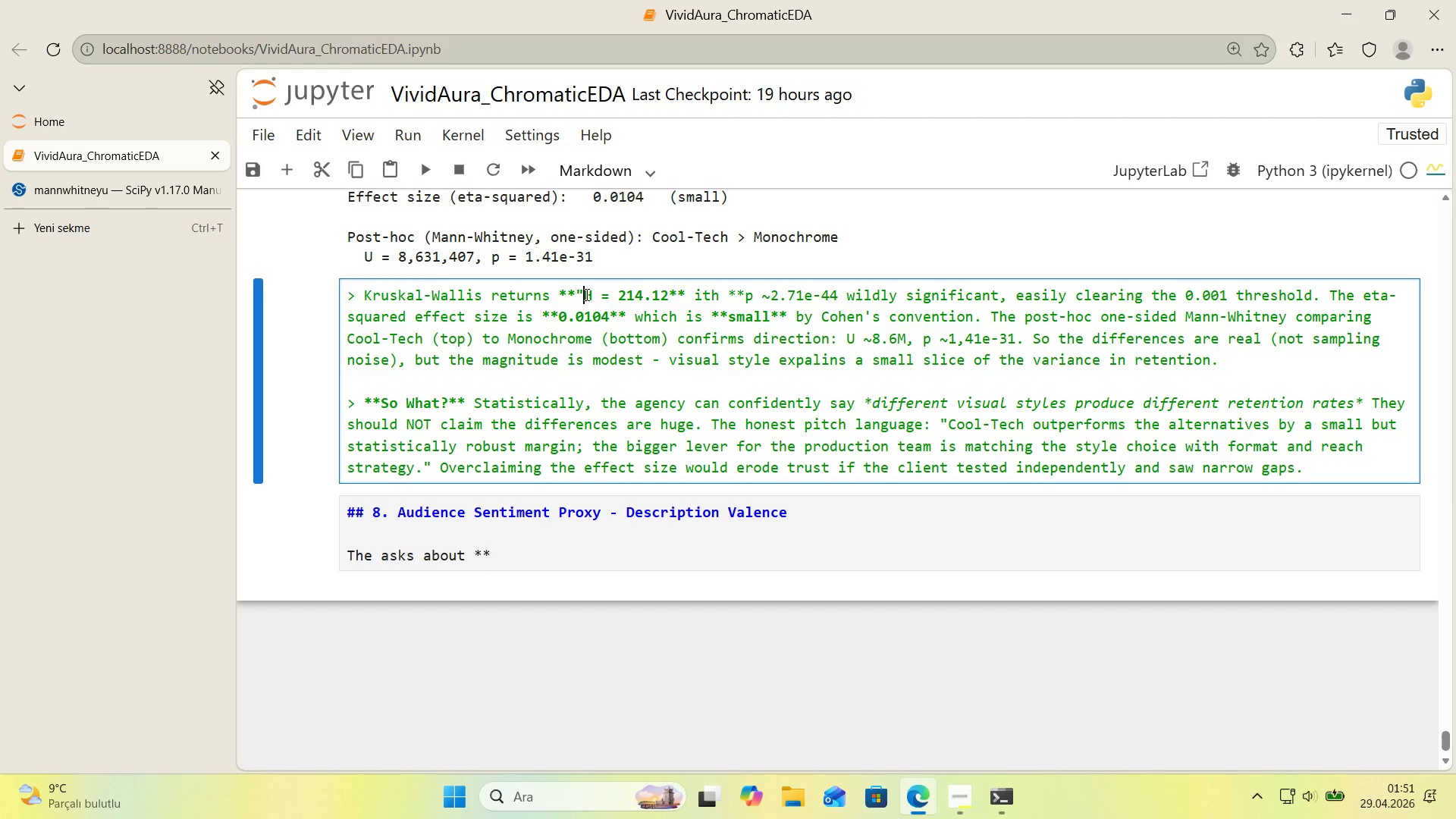 
left_click_drag(start_coordinate=[585, 294], to_coordinate=[580, 295])
 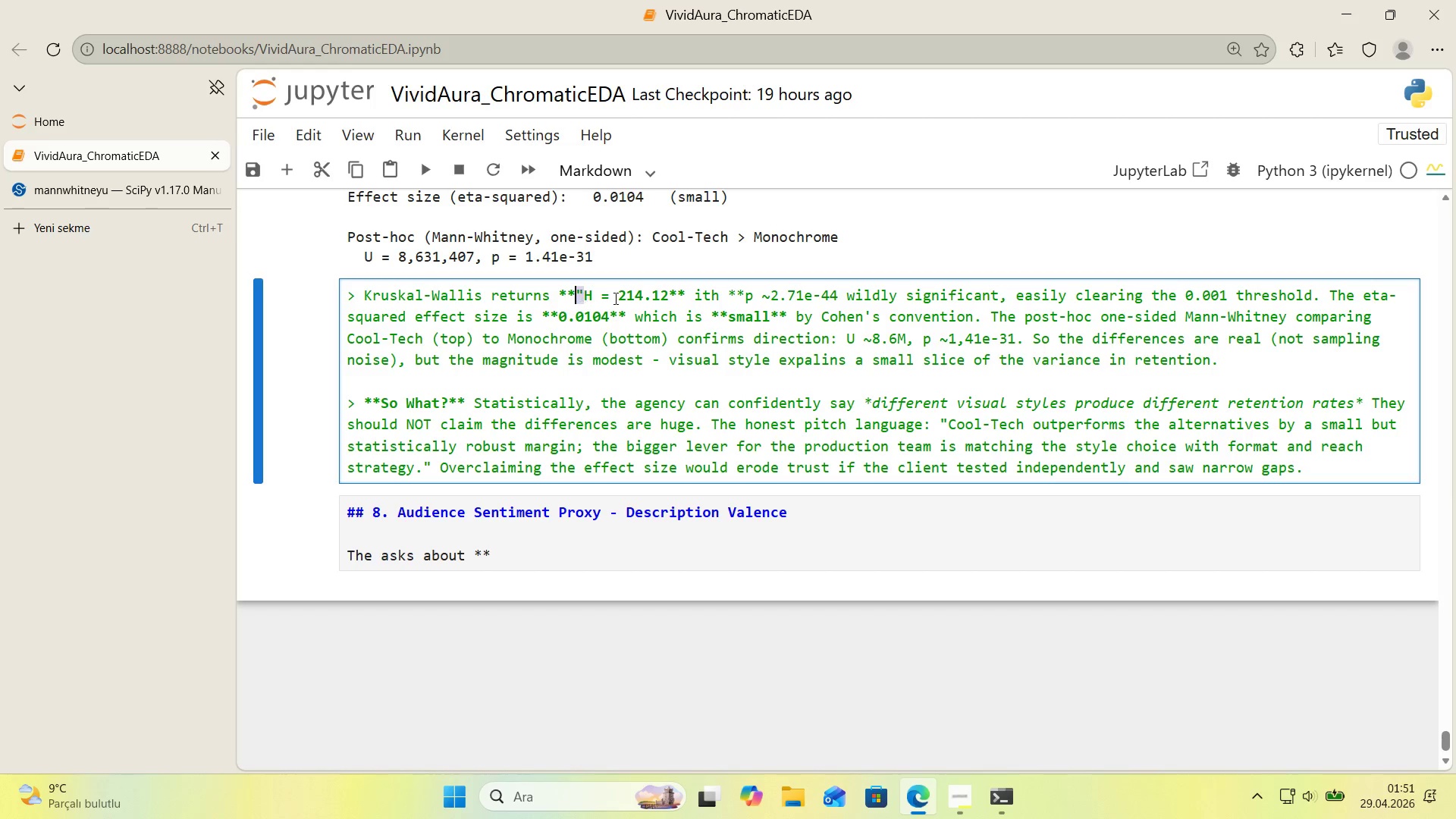 
key(Control+C)
 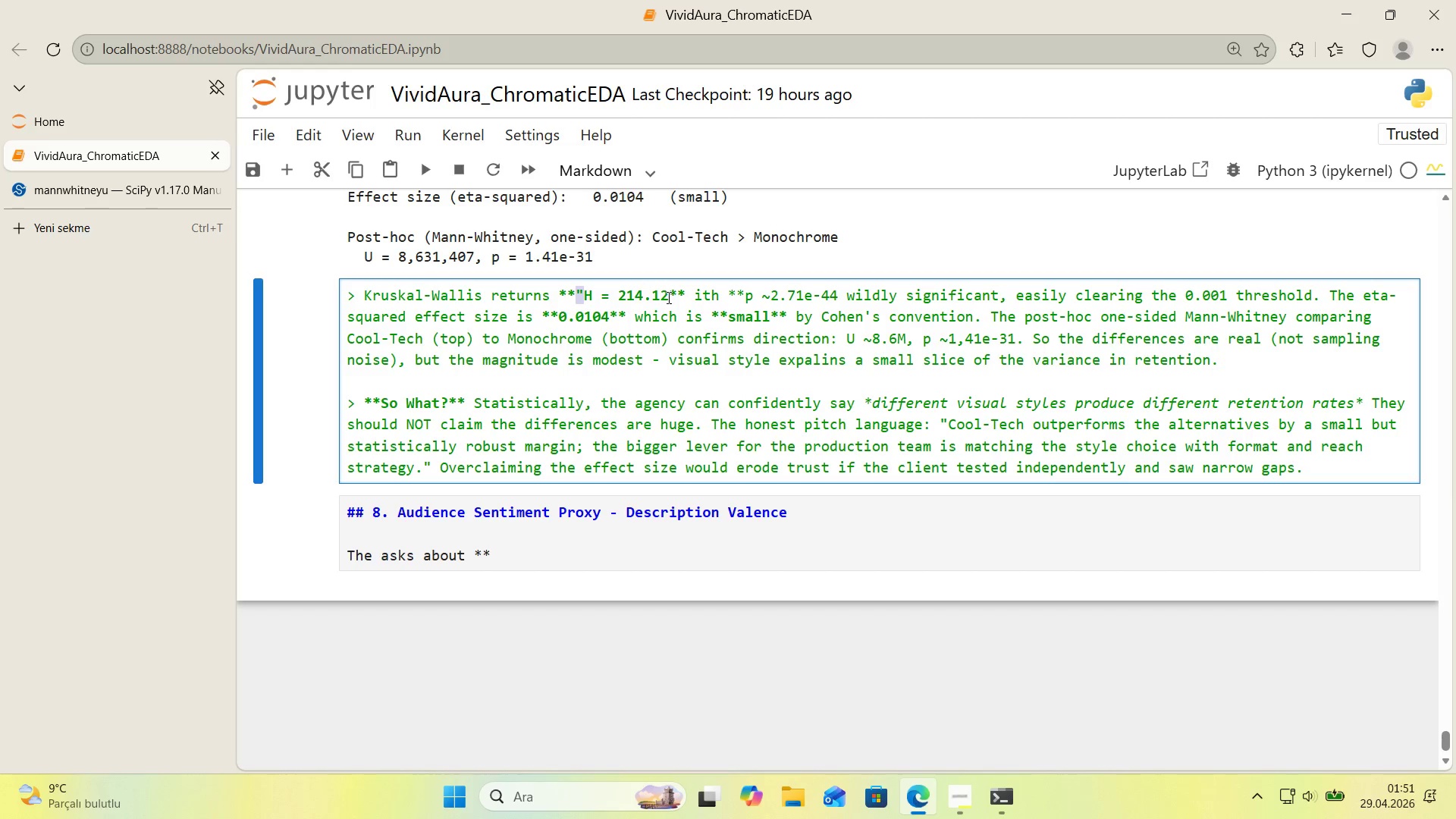 
left_click([667, 297])
 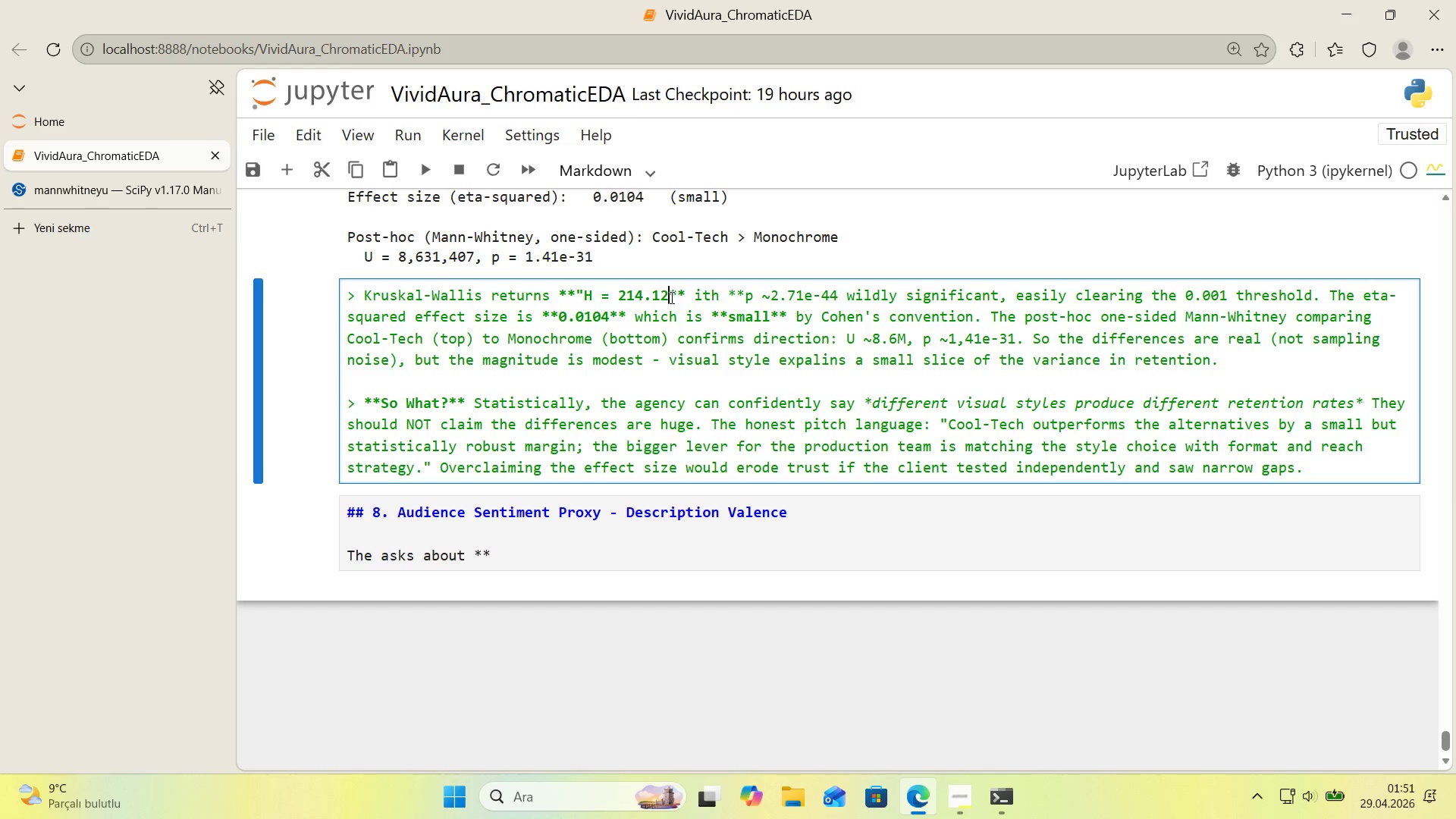 
key(Control+V)
 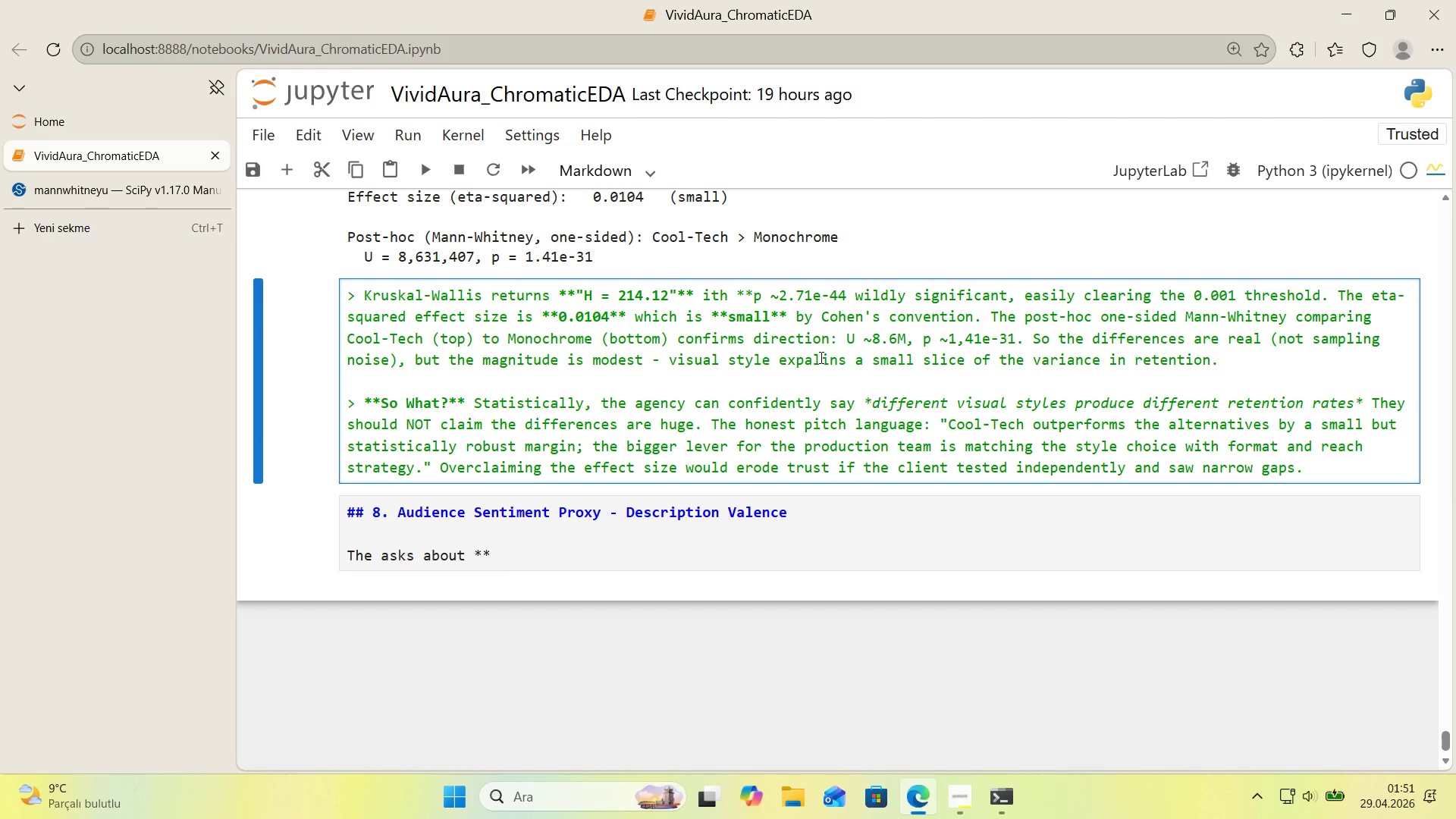 
wait(6.03)
 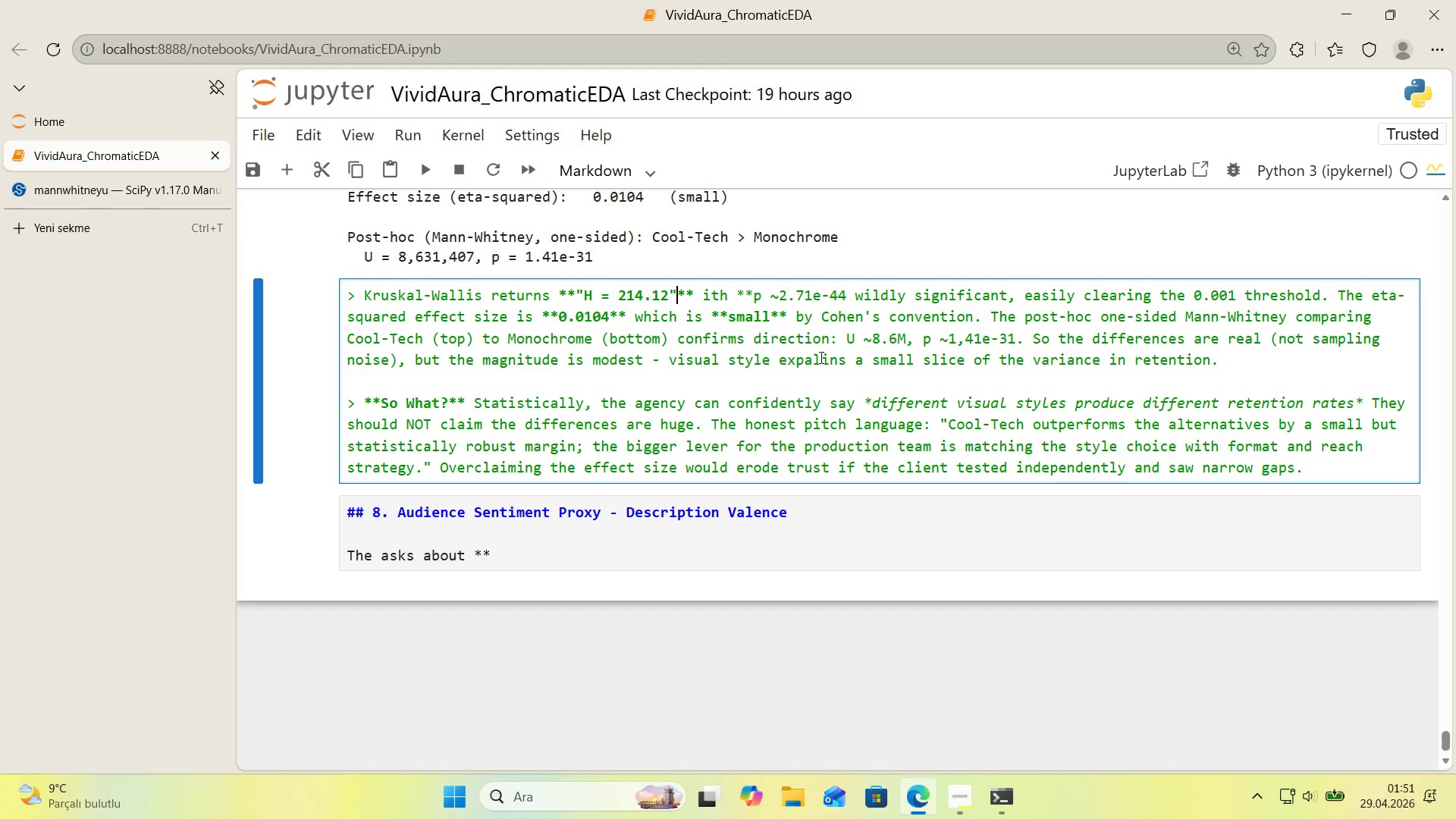 
left_click([704, 306])
 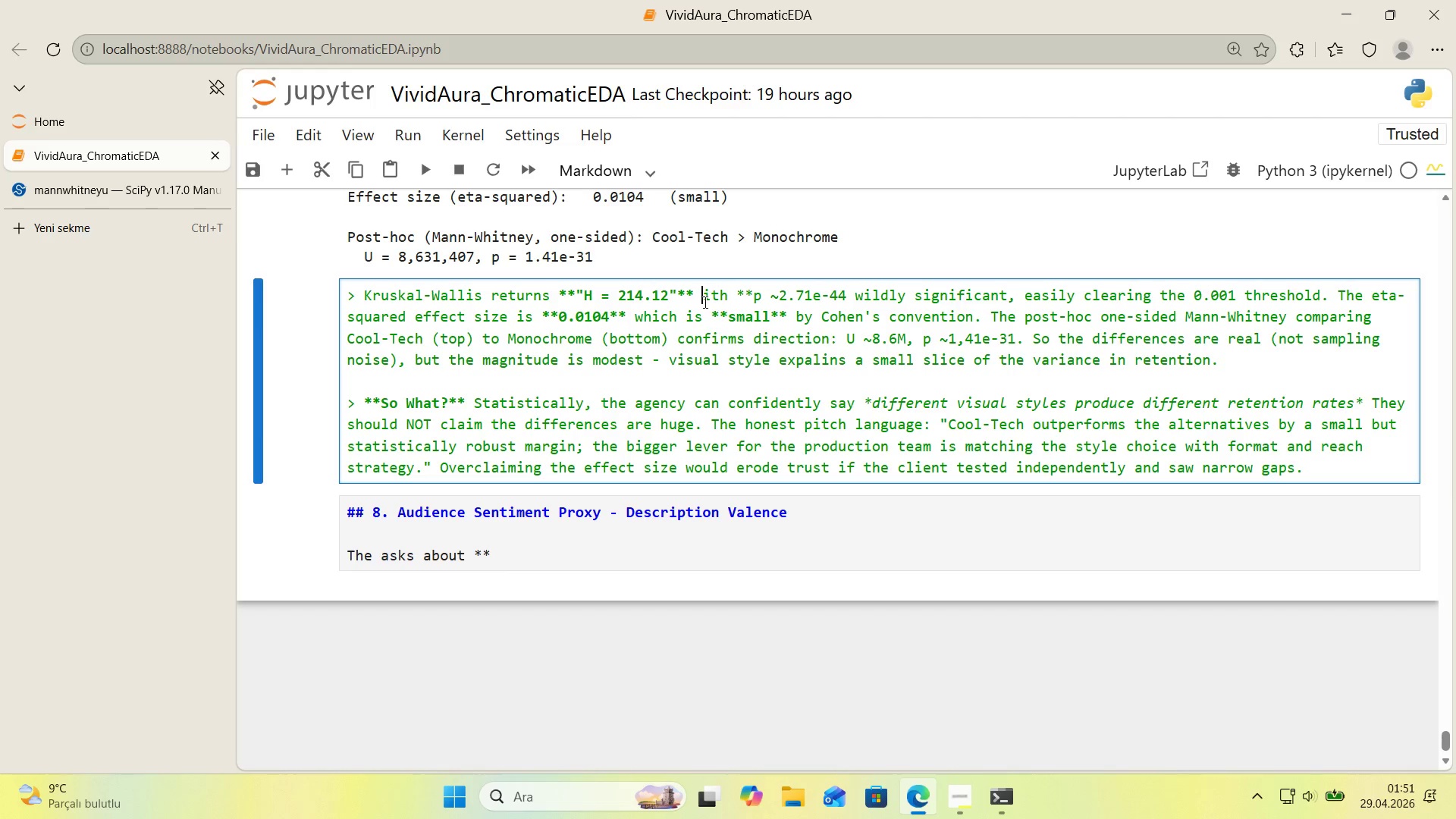 
key(W)
 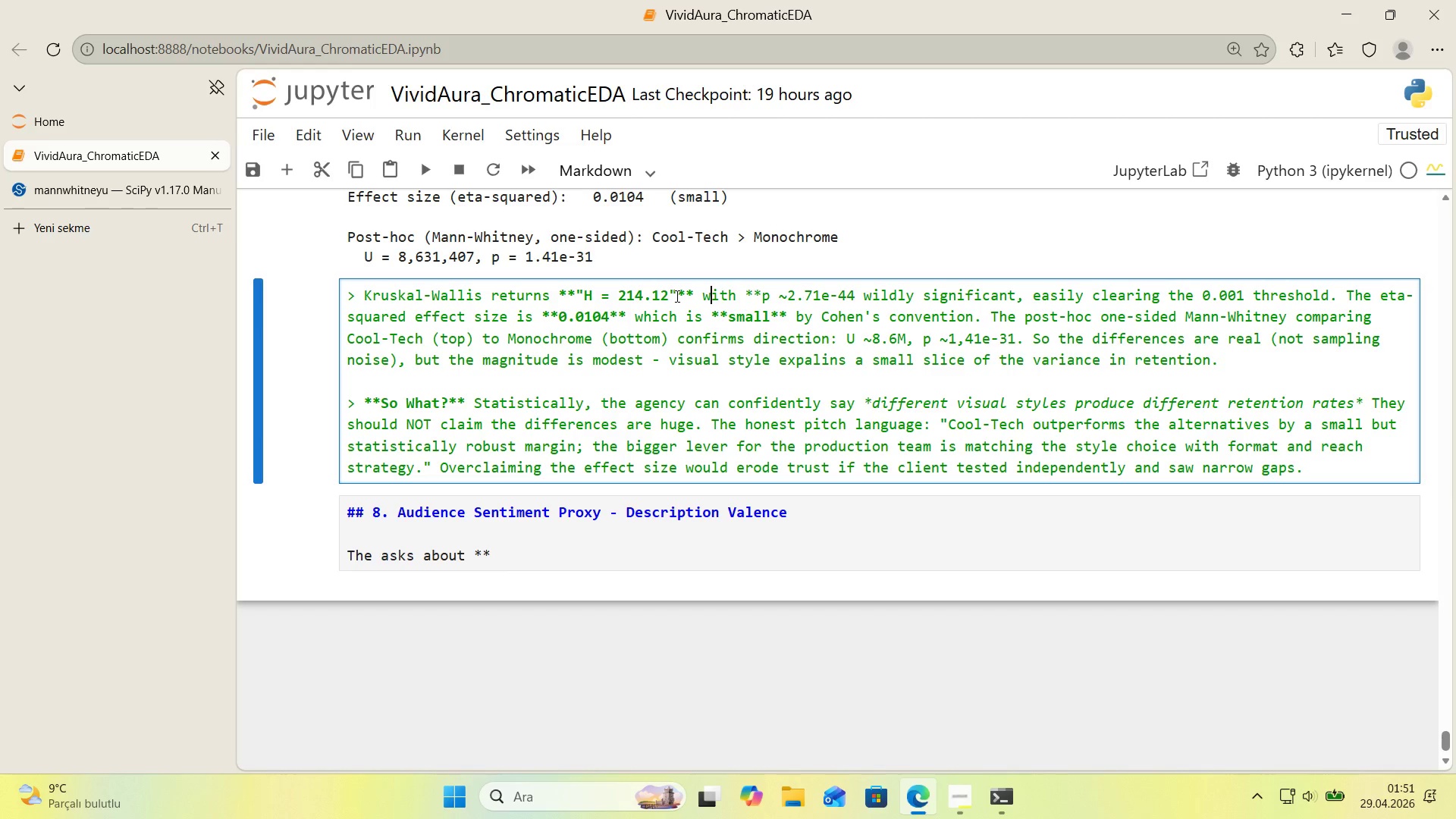 
wait(25.7)
 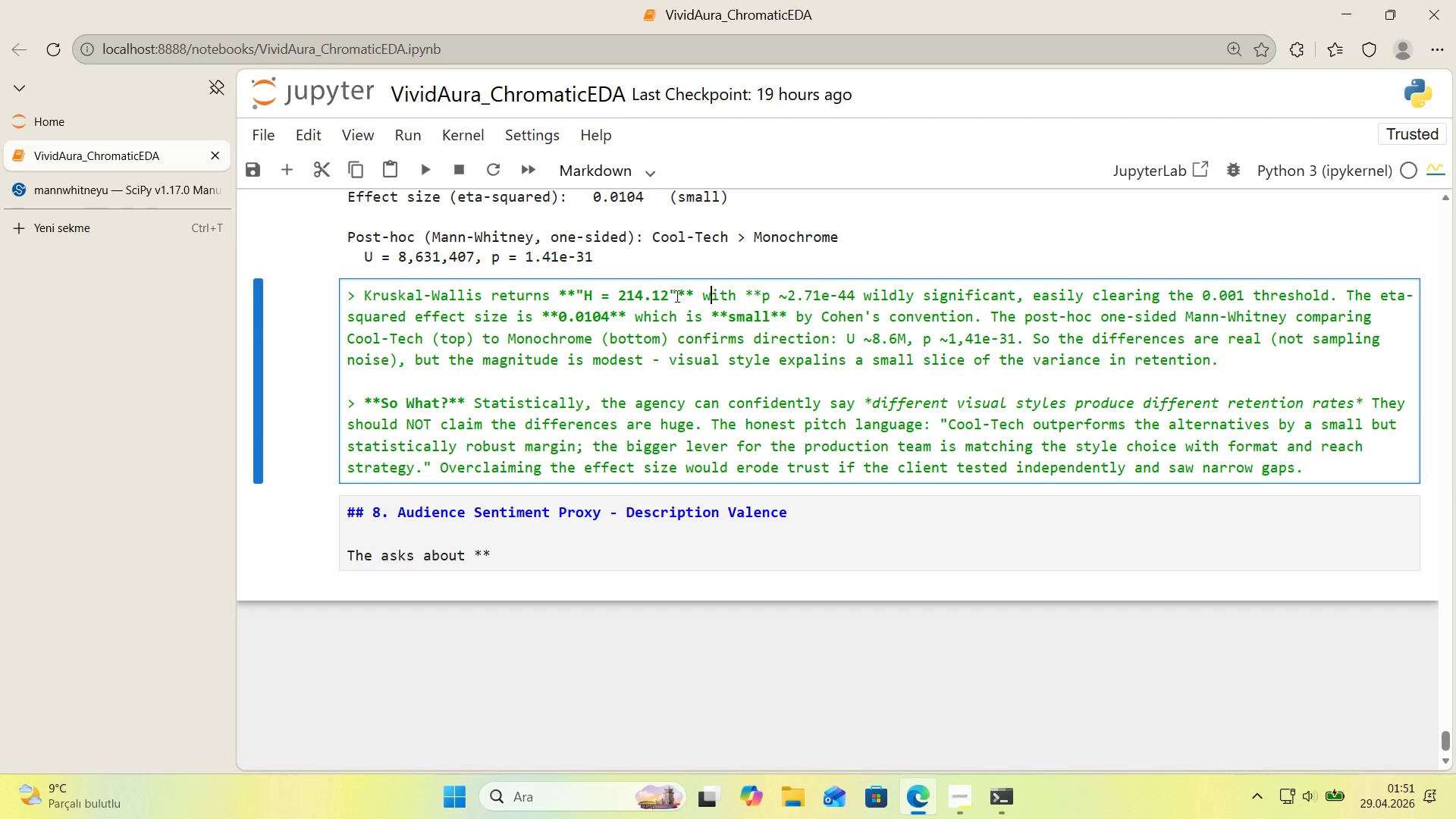 
left_click([676, 293])
 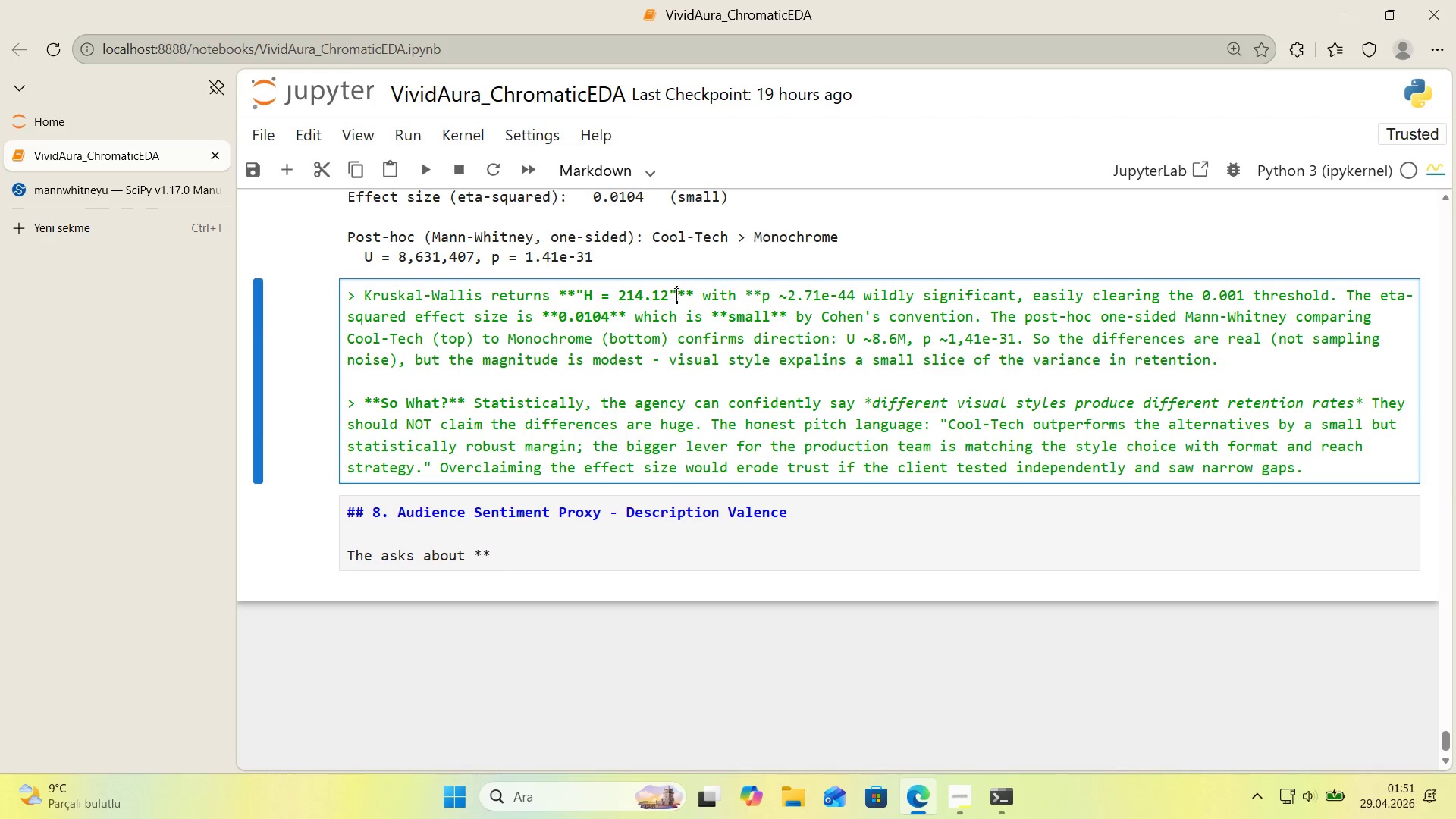 
key(Backspace)
 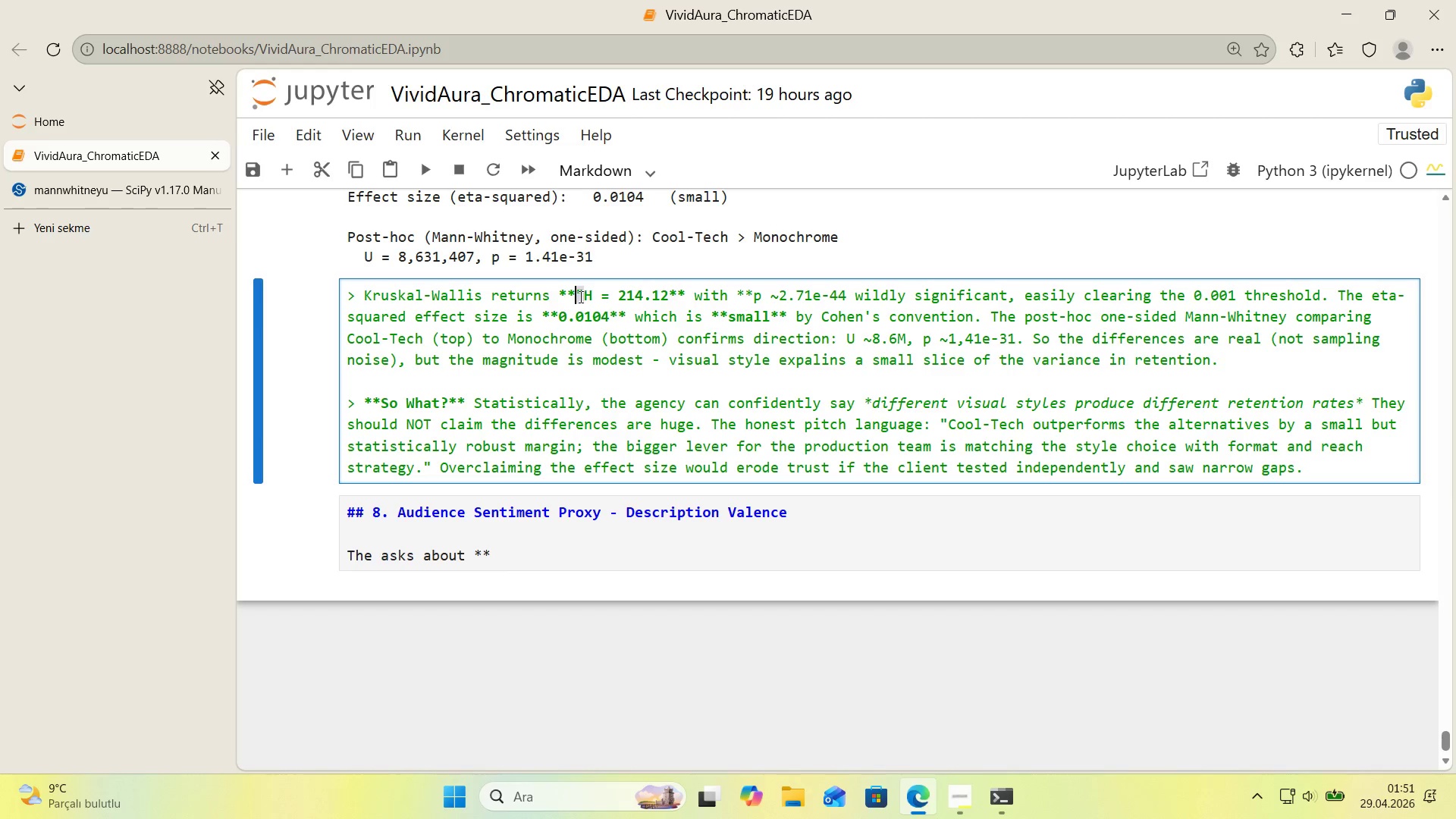 
key(Control+X)
 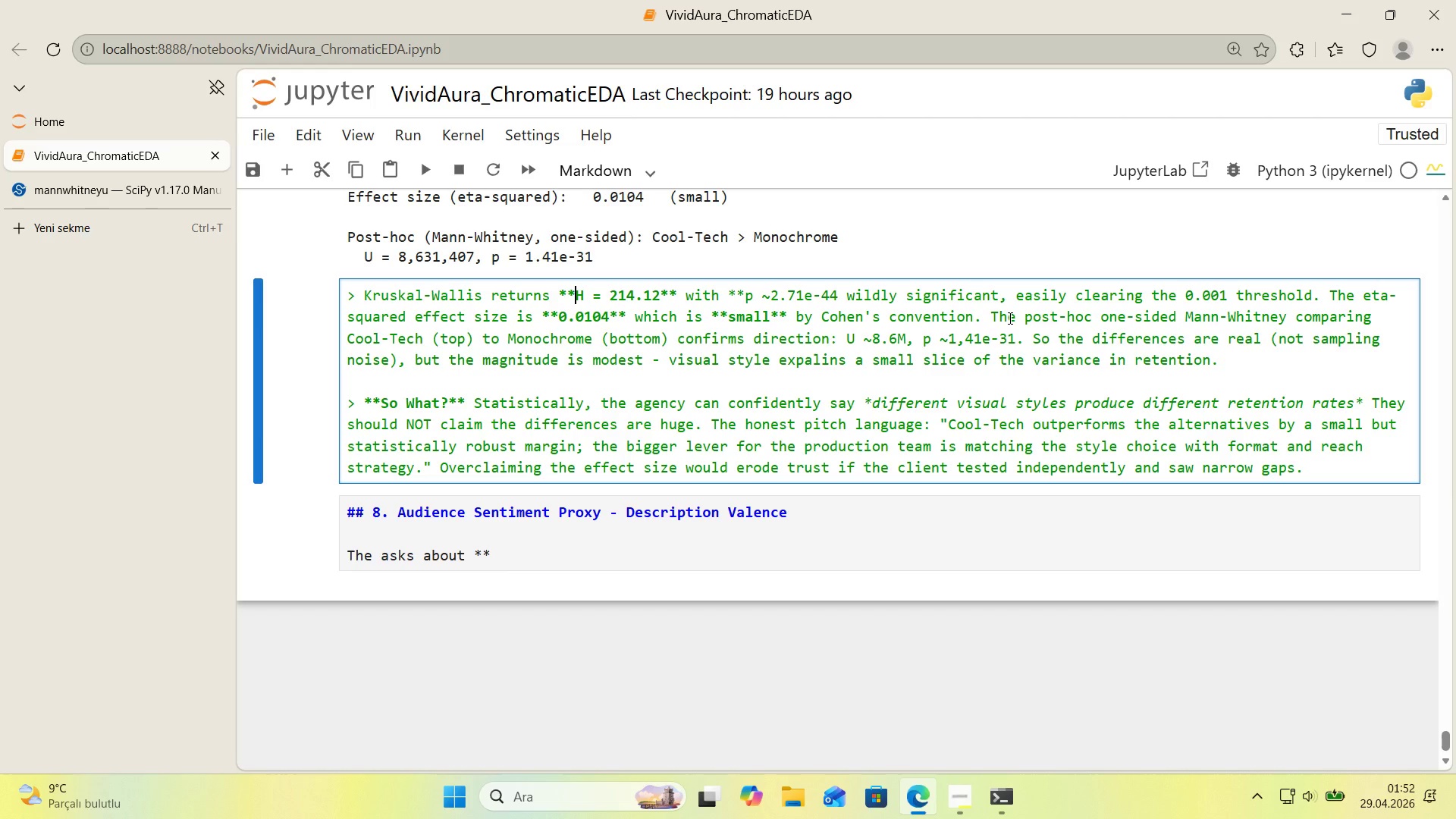 
wait(18.06)
 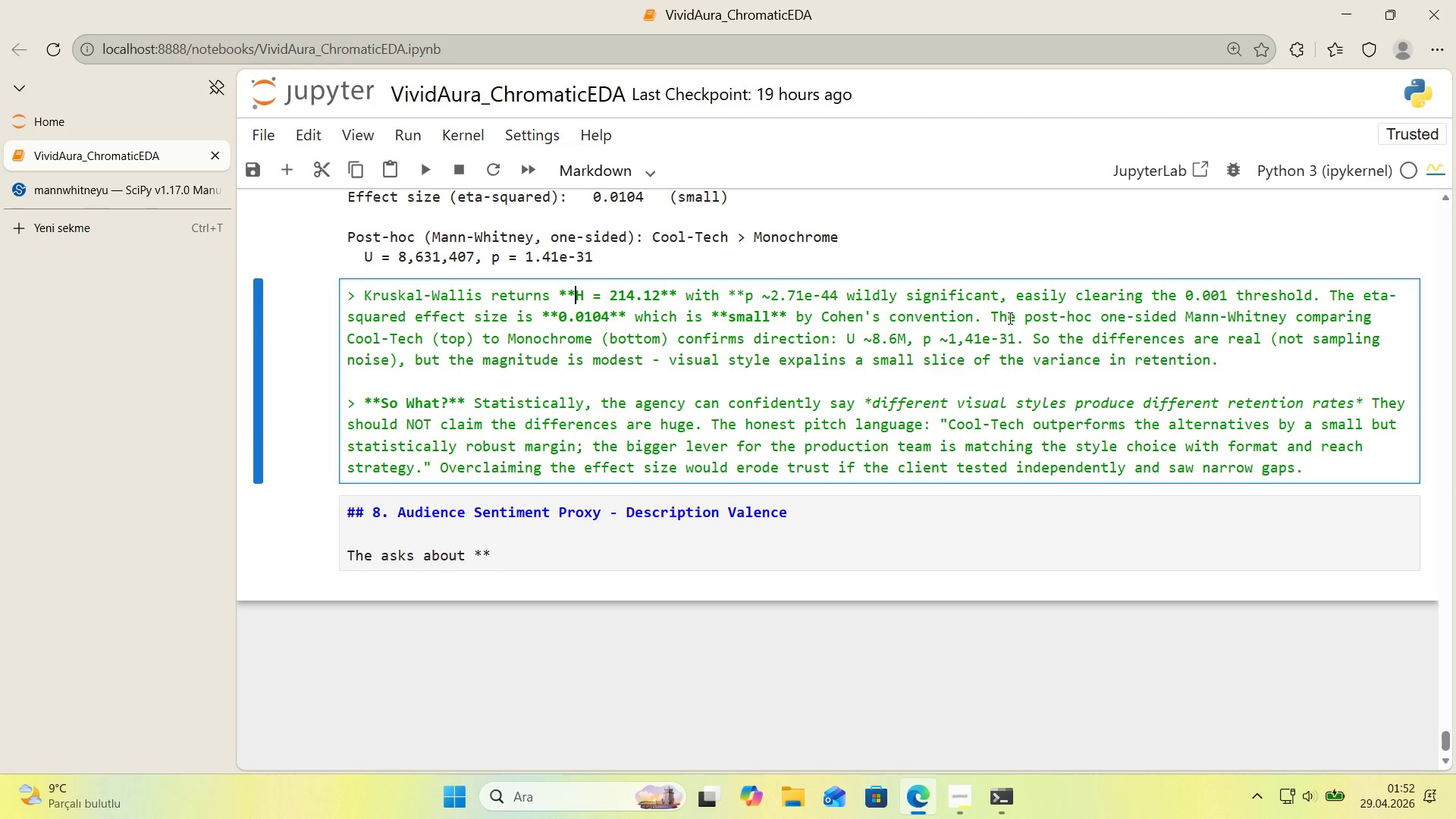 
left_click([844, 296])
 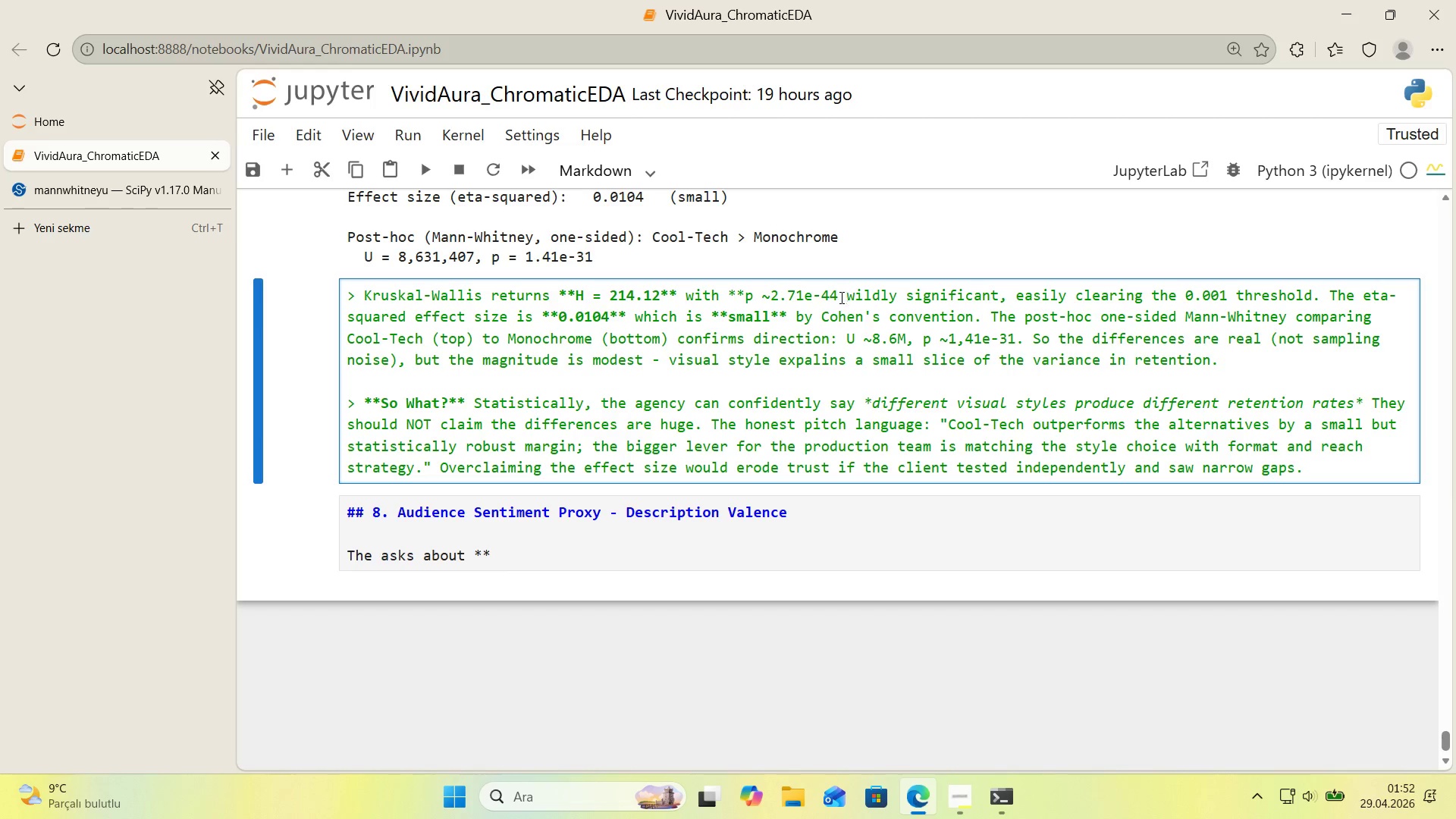 
left_click([836, 295])
 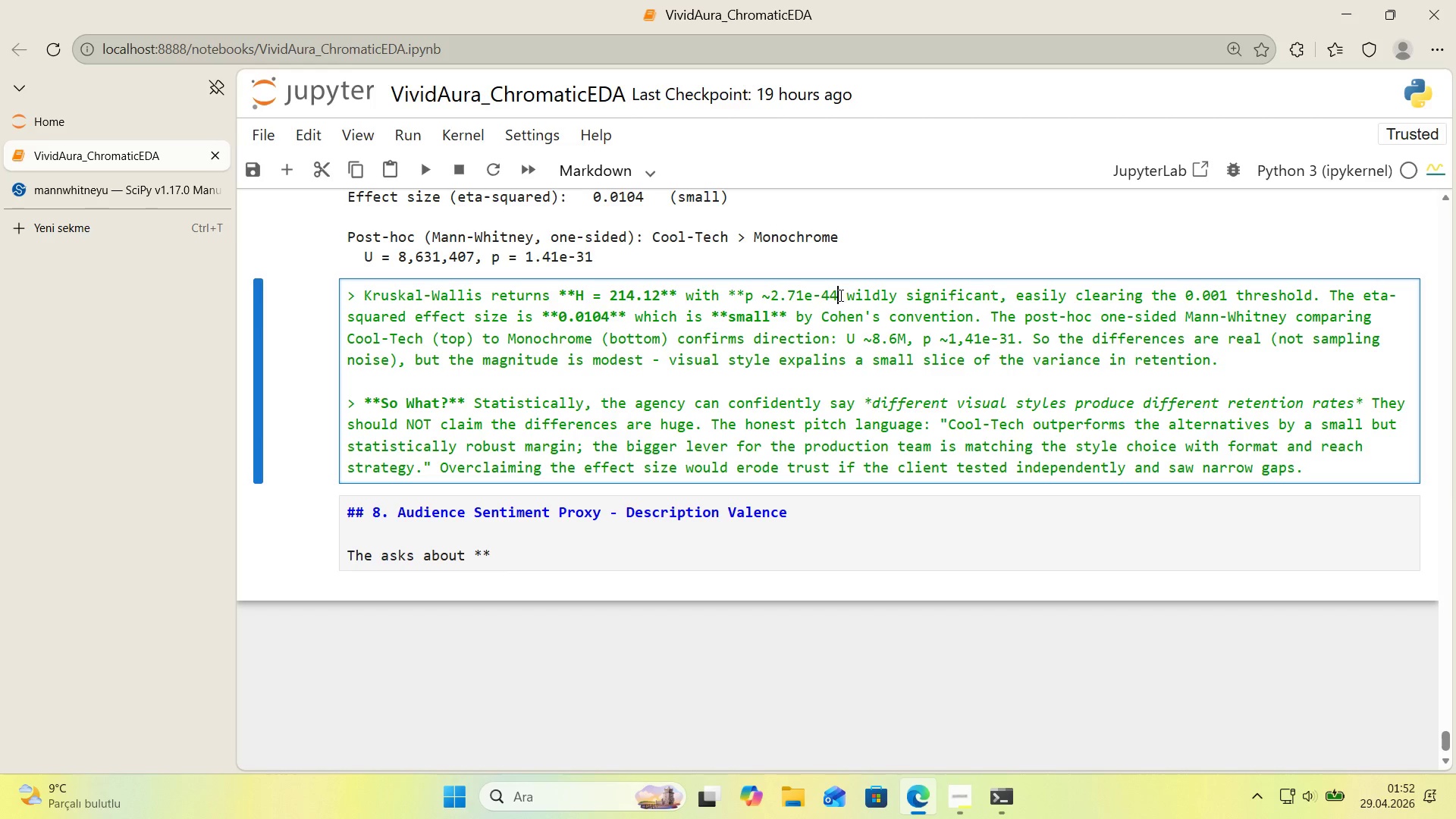 
key(NumpadMultiply)
 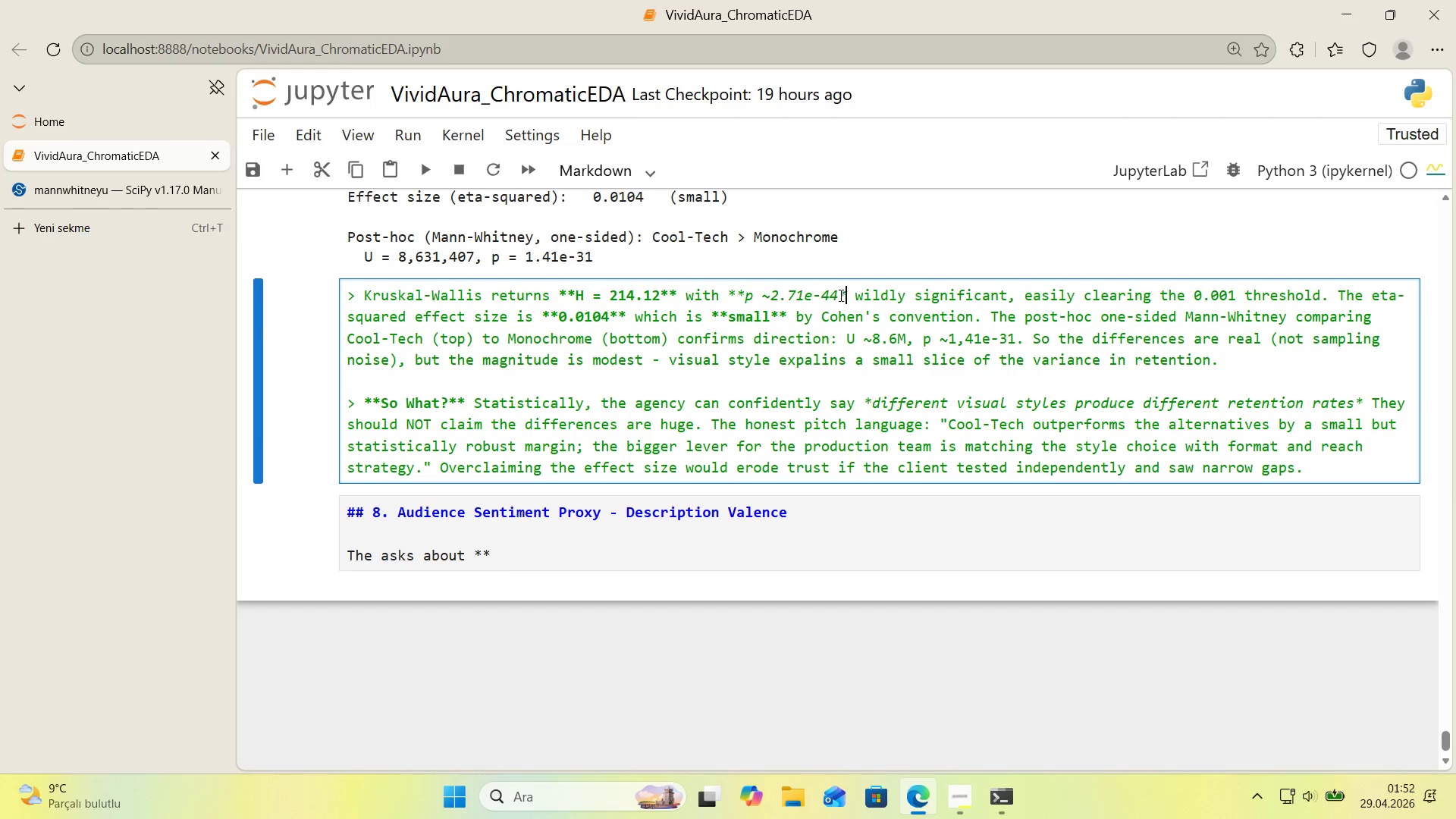 
key(NumpadMultiply)
 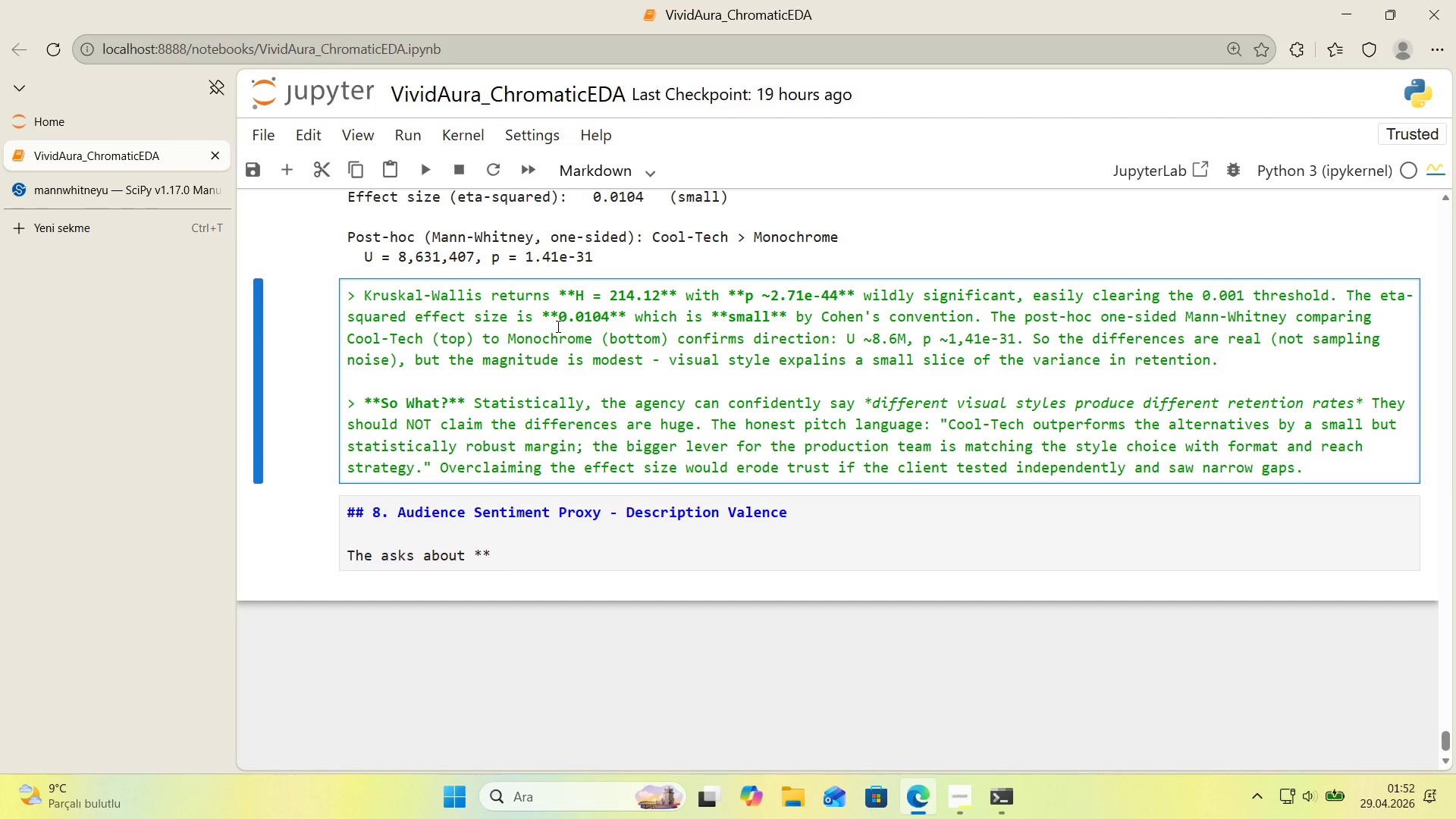 
wait(23.89)
 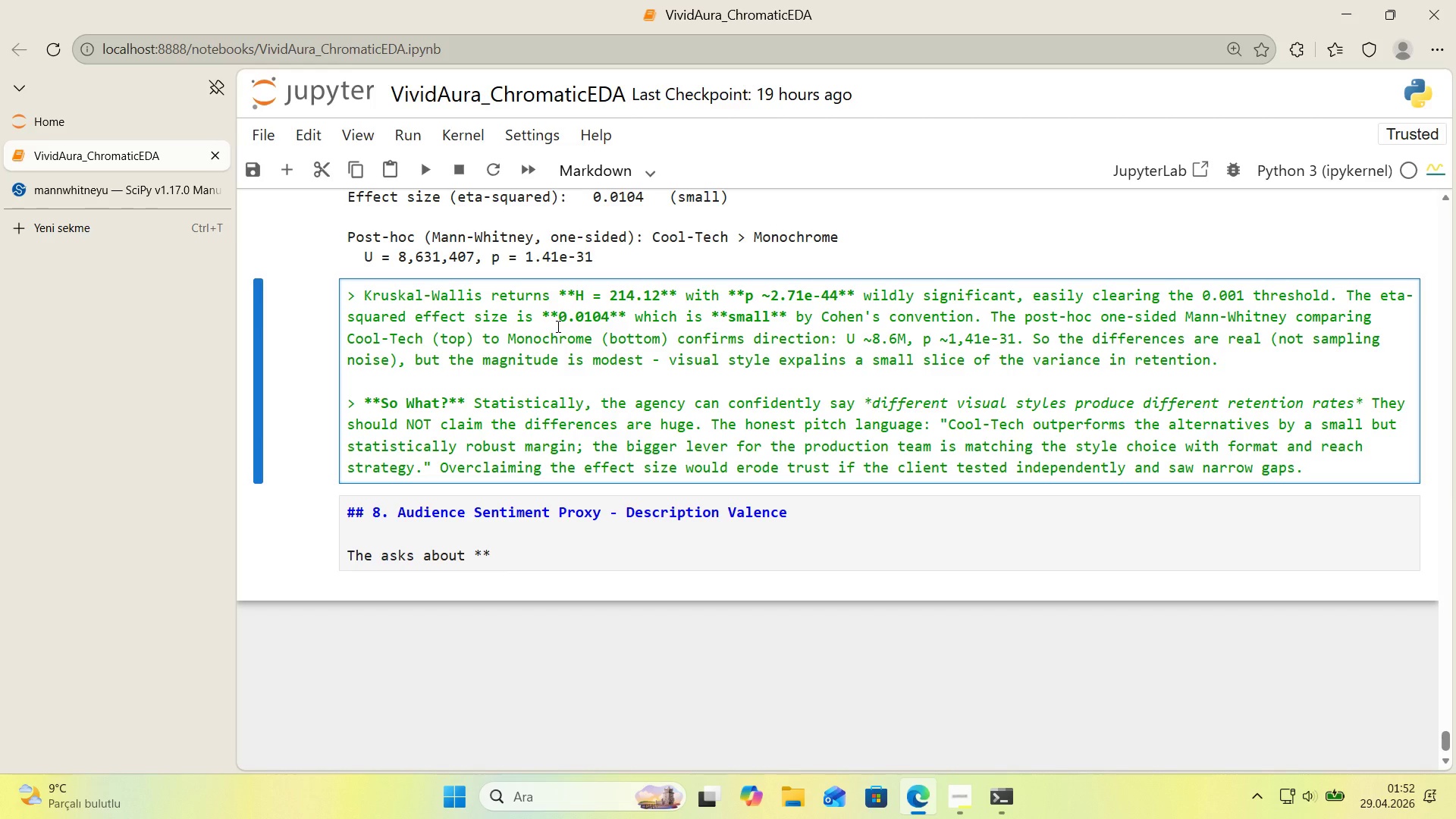 
left_click_drag(start_coordinate=[849, 357], to_coordinate=[809, 367])
 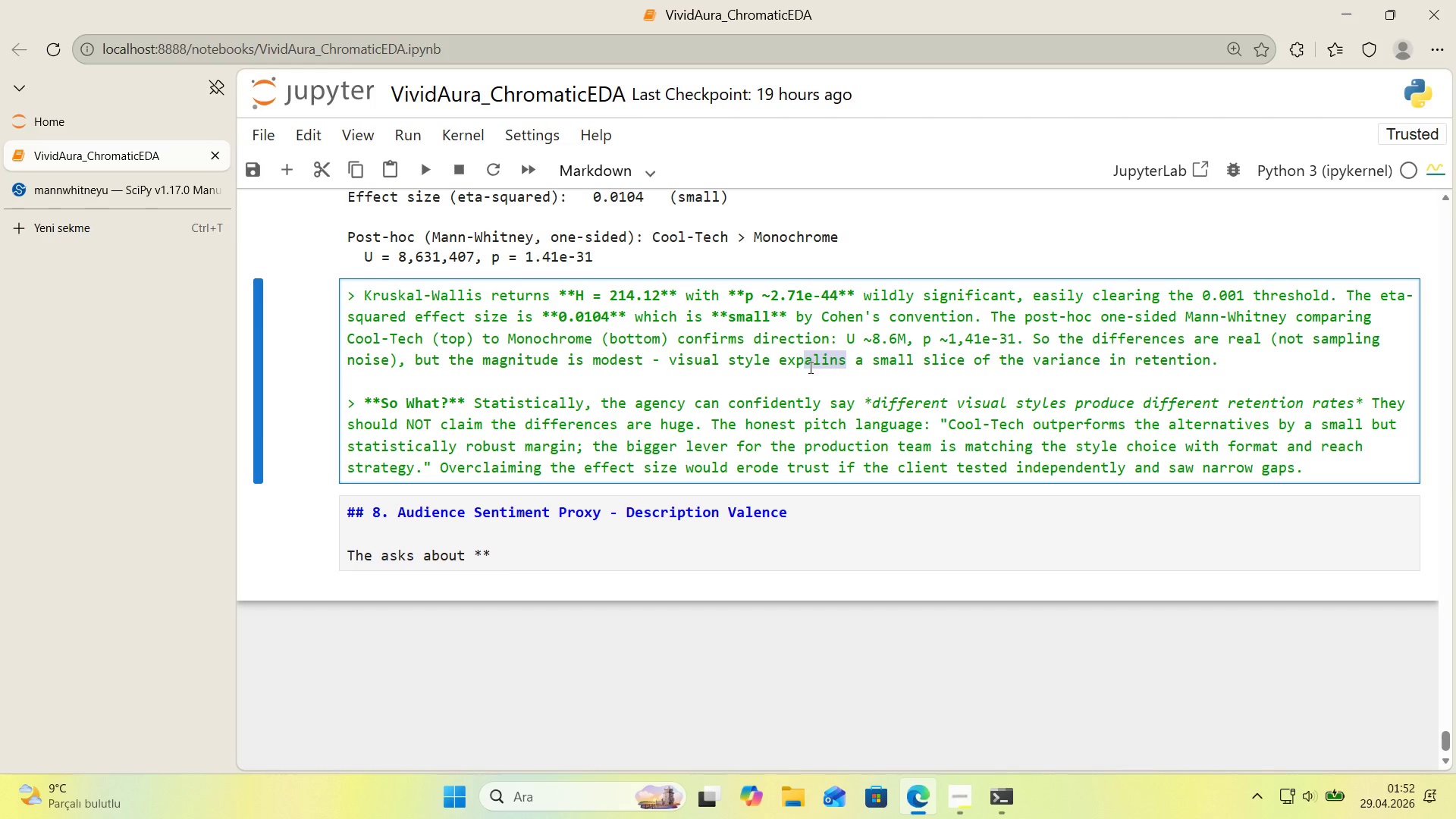 
type(la'ns)
 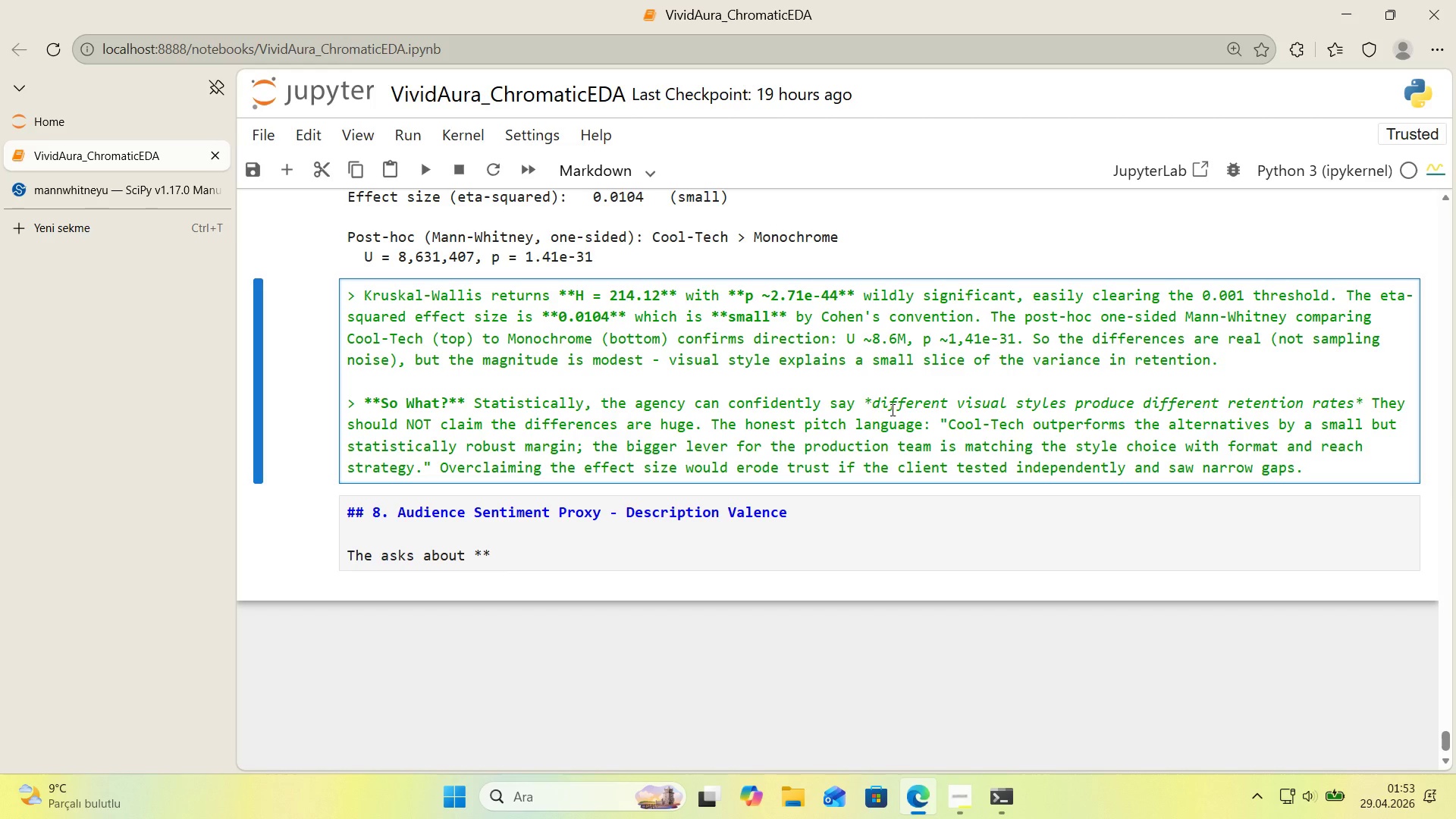 
wait(28.61)
 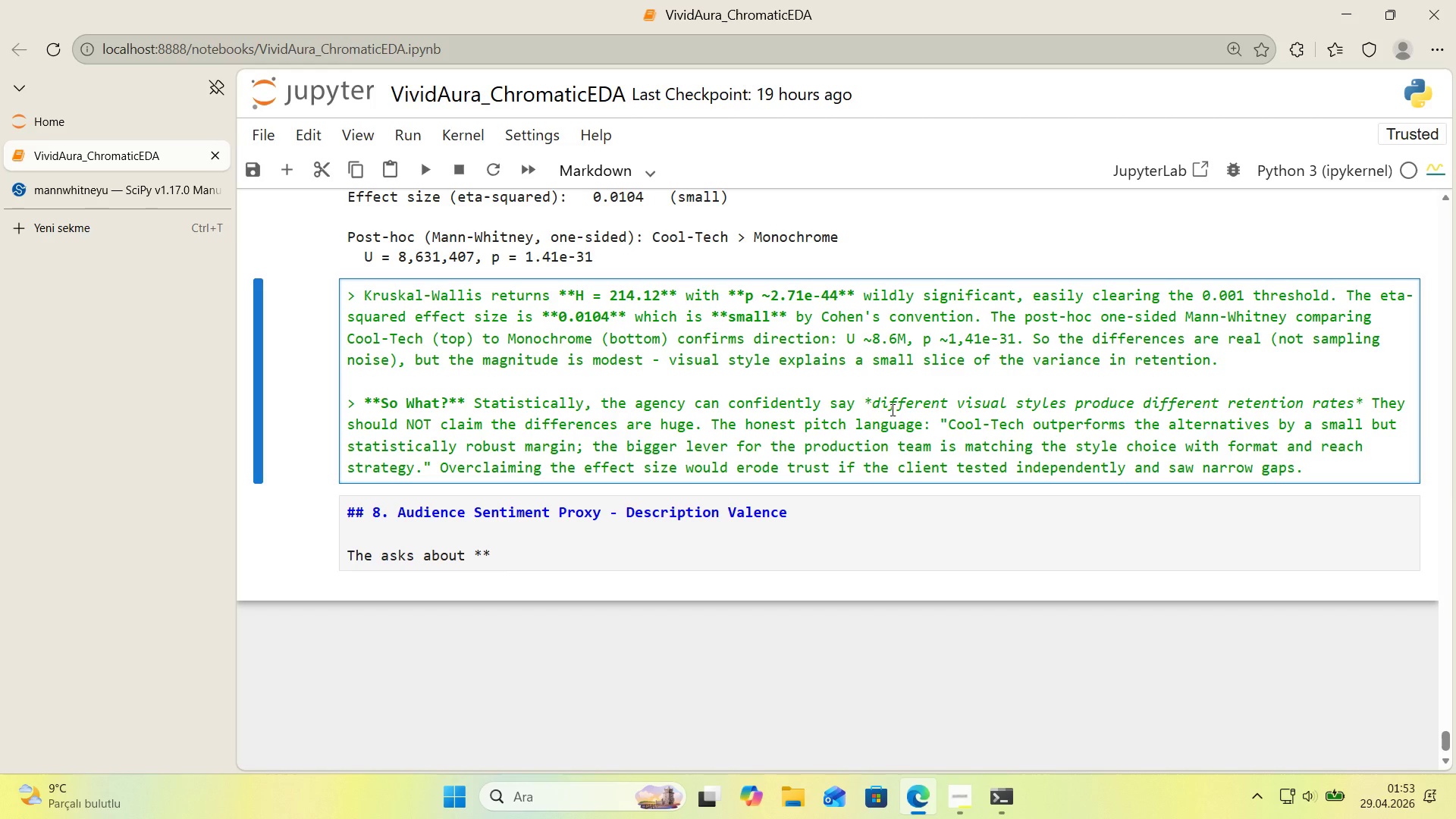 
left_click([1375, 399])
 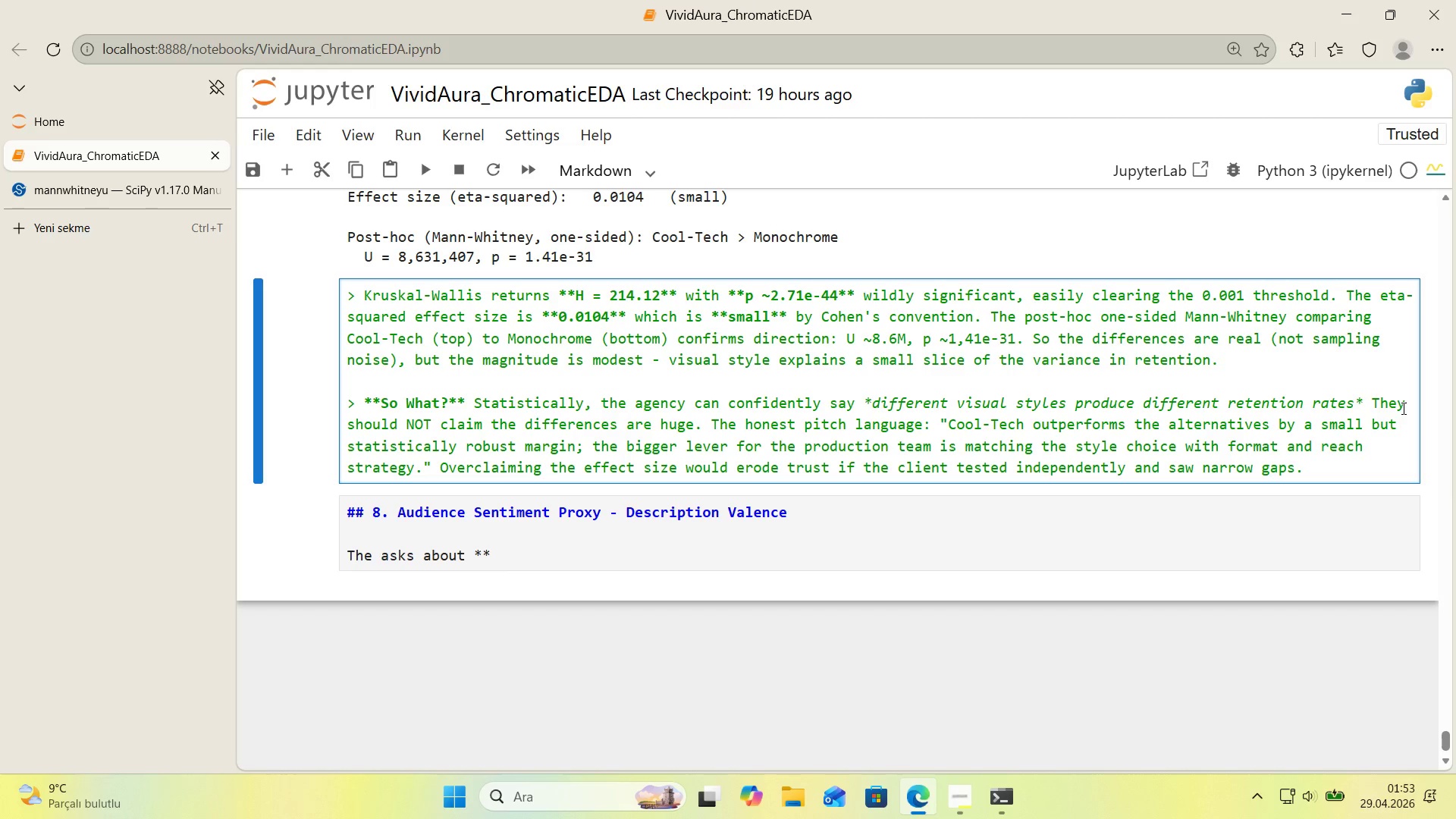 
key(Backspace)
 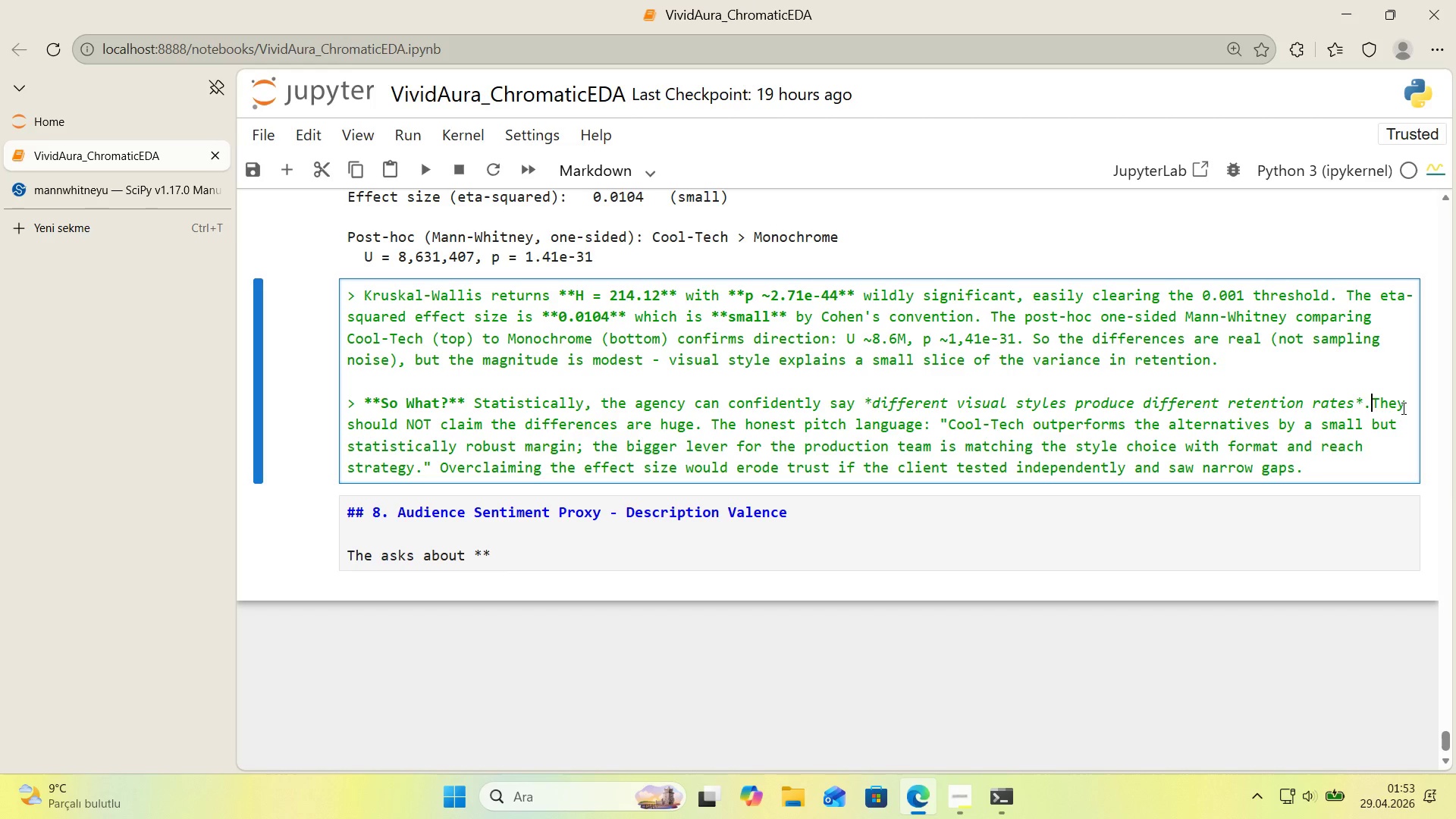 
key(Period)
 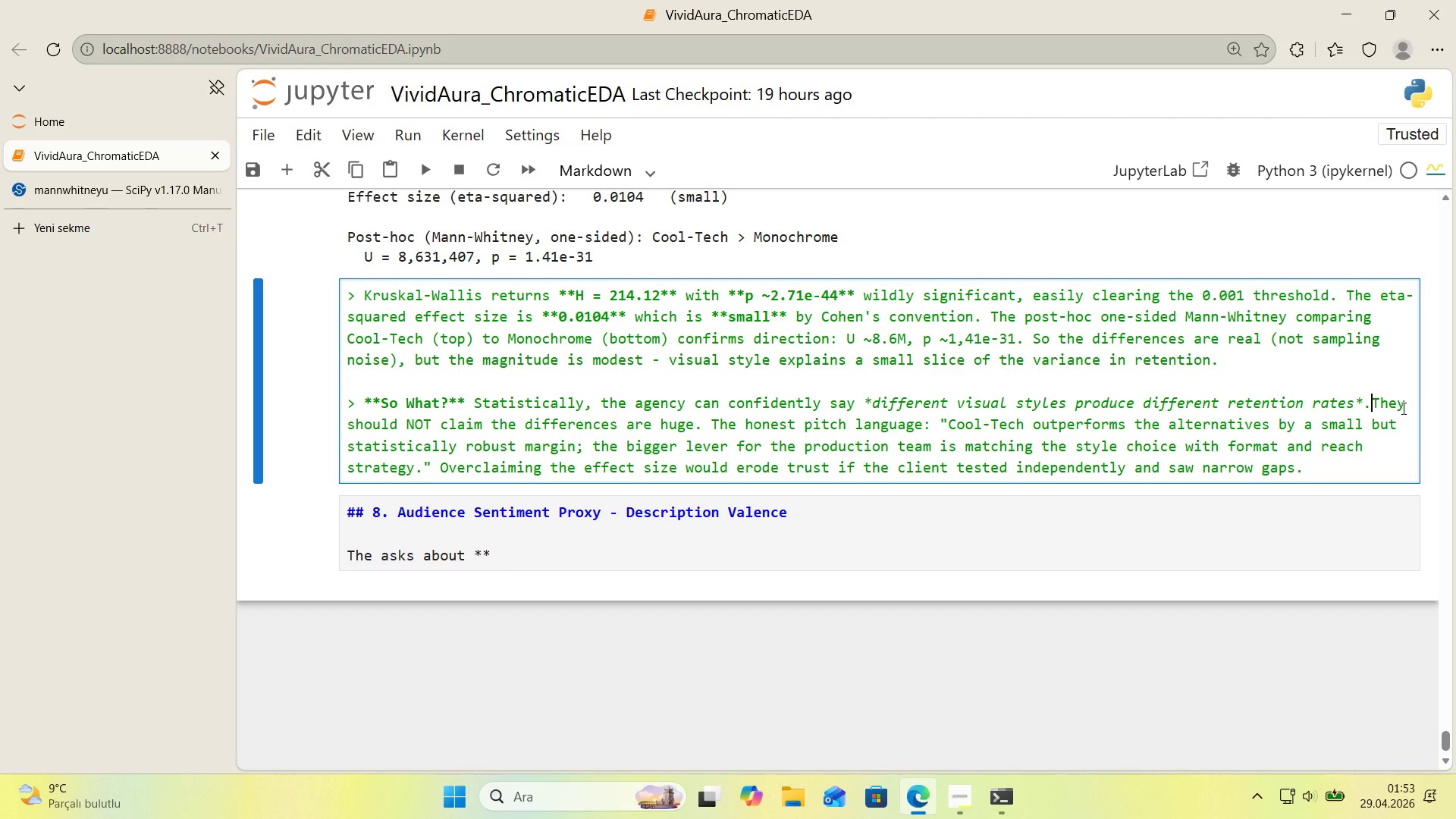 
key(Space)
 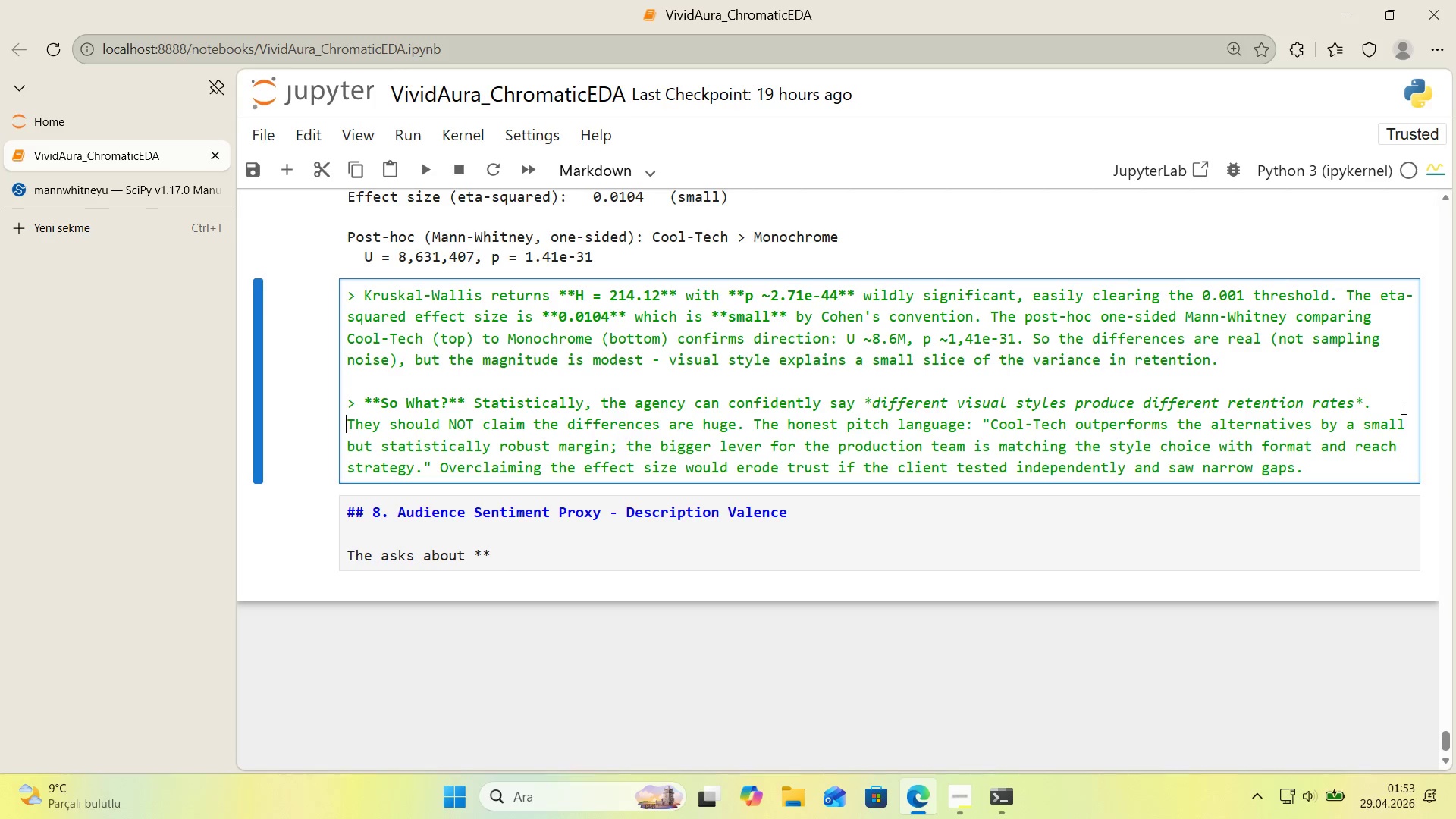 
key(Shift+Enter)
 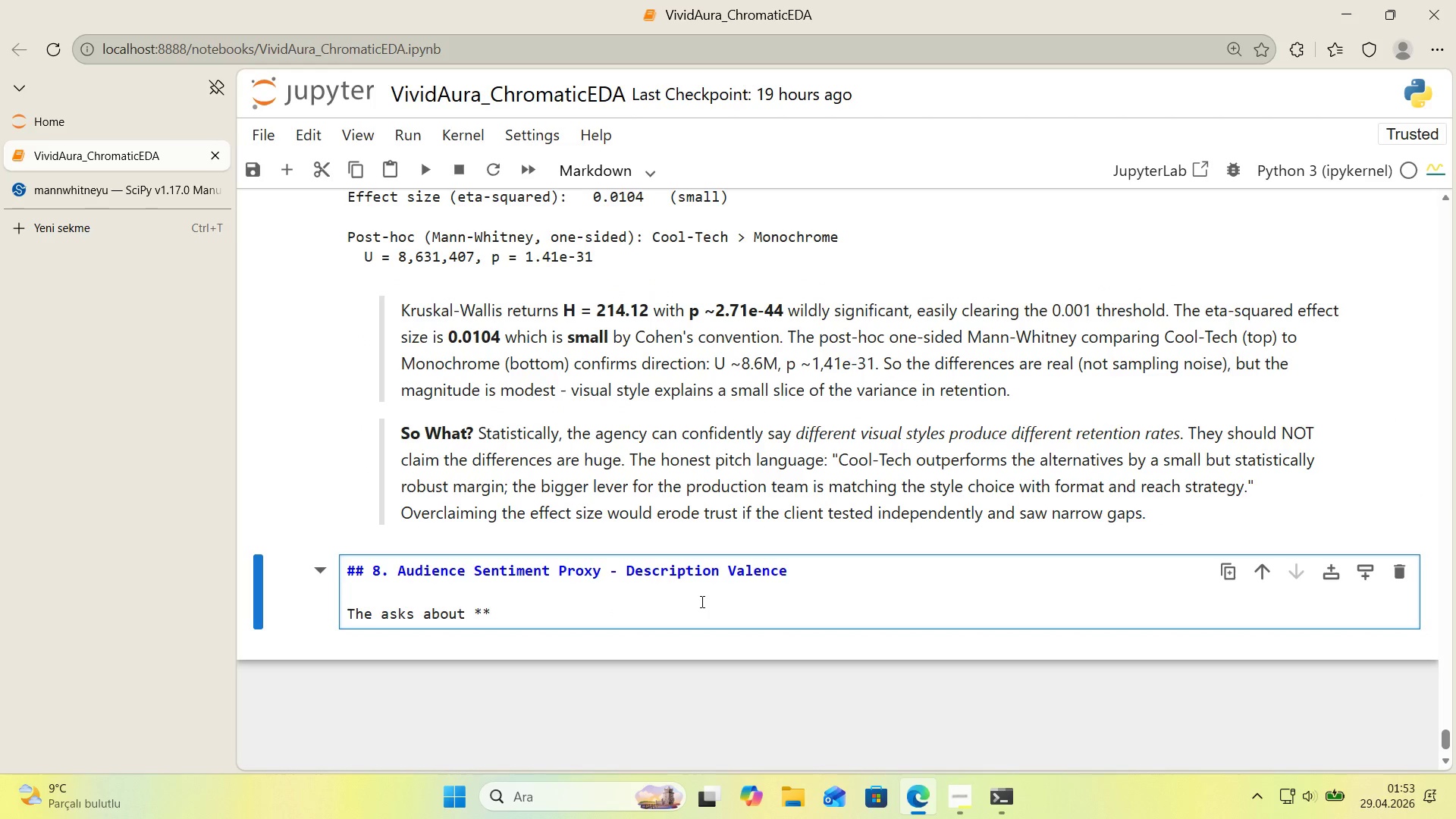 
wait(6.34)
 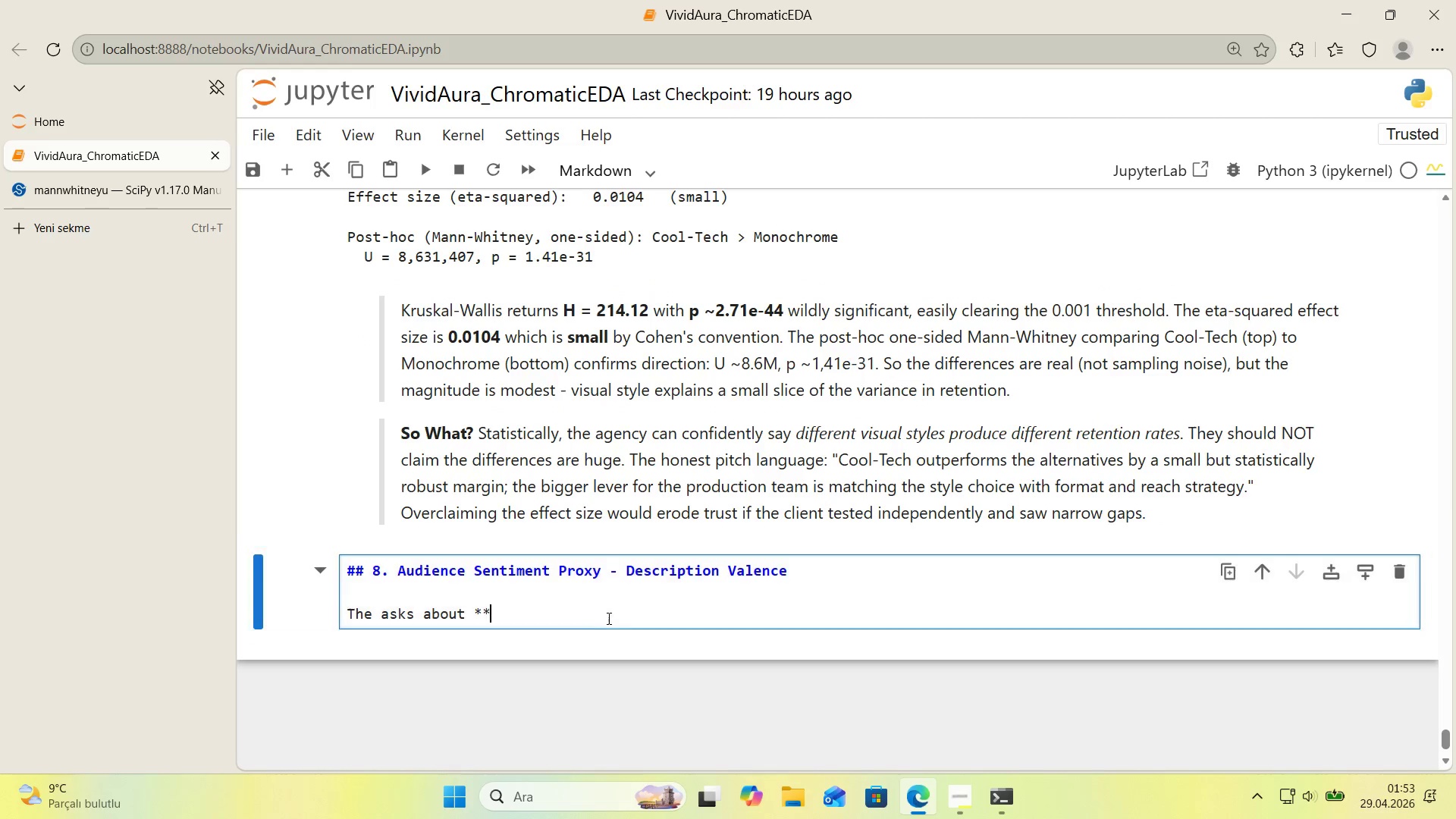 
key(Control+V)
 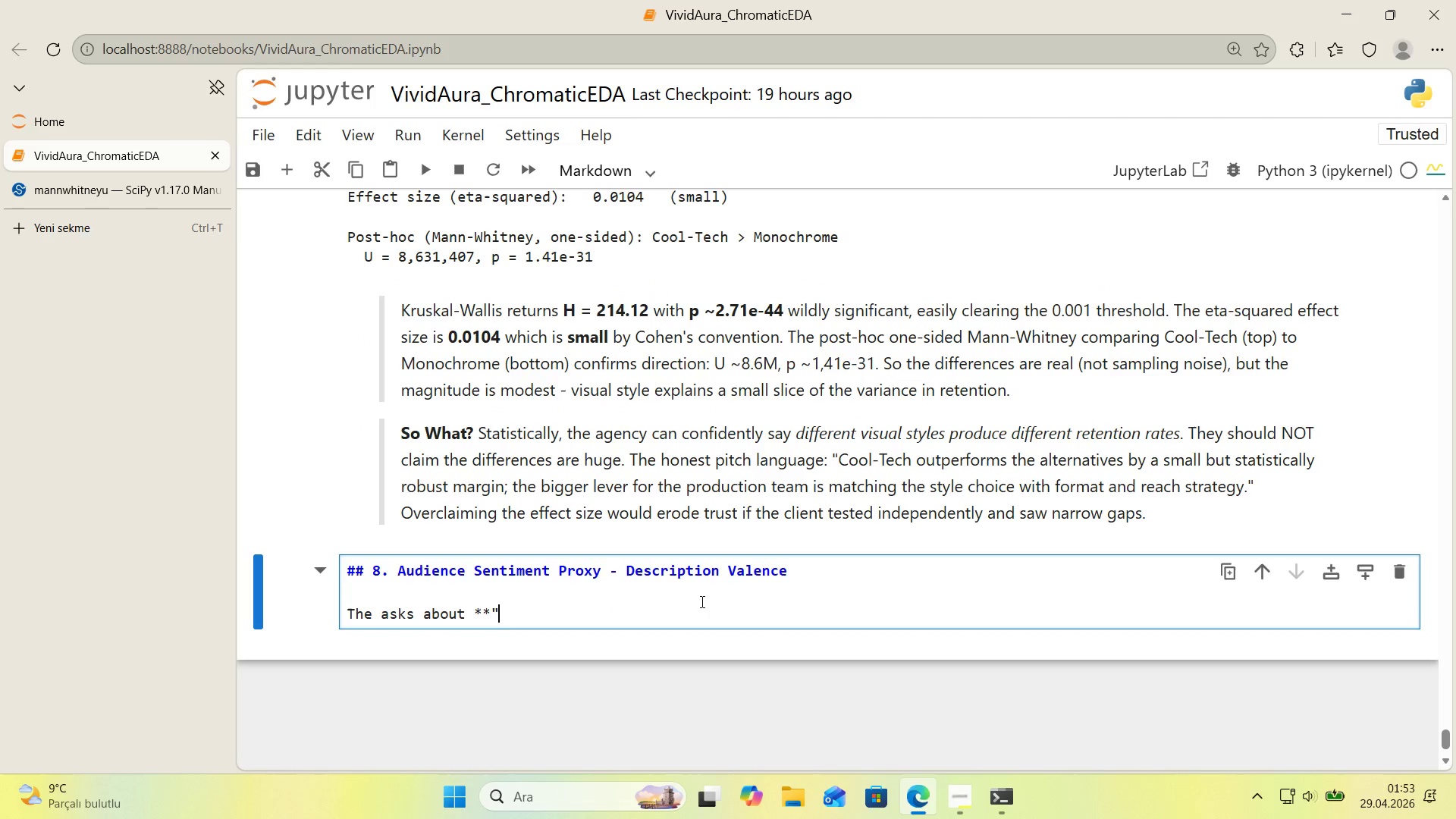 
key(Control+V)
 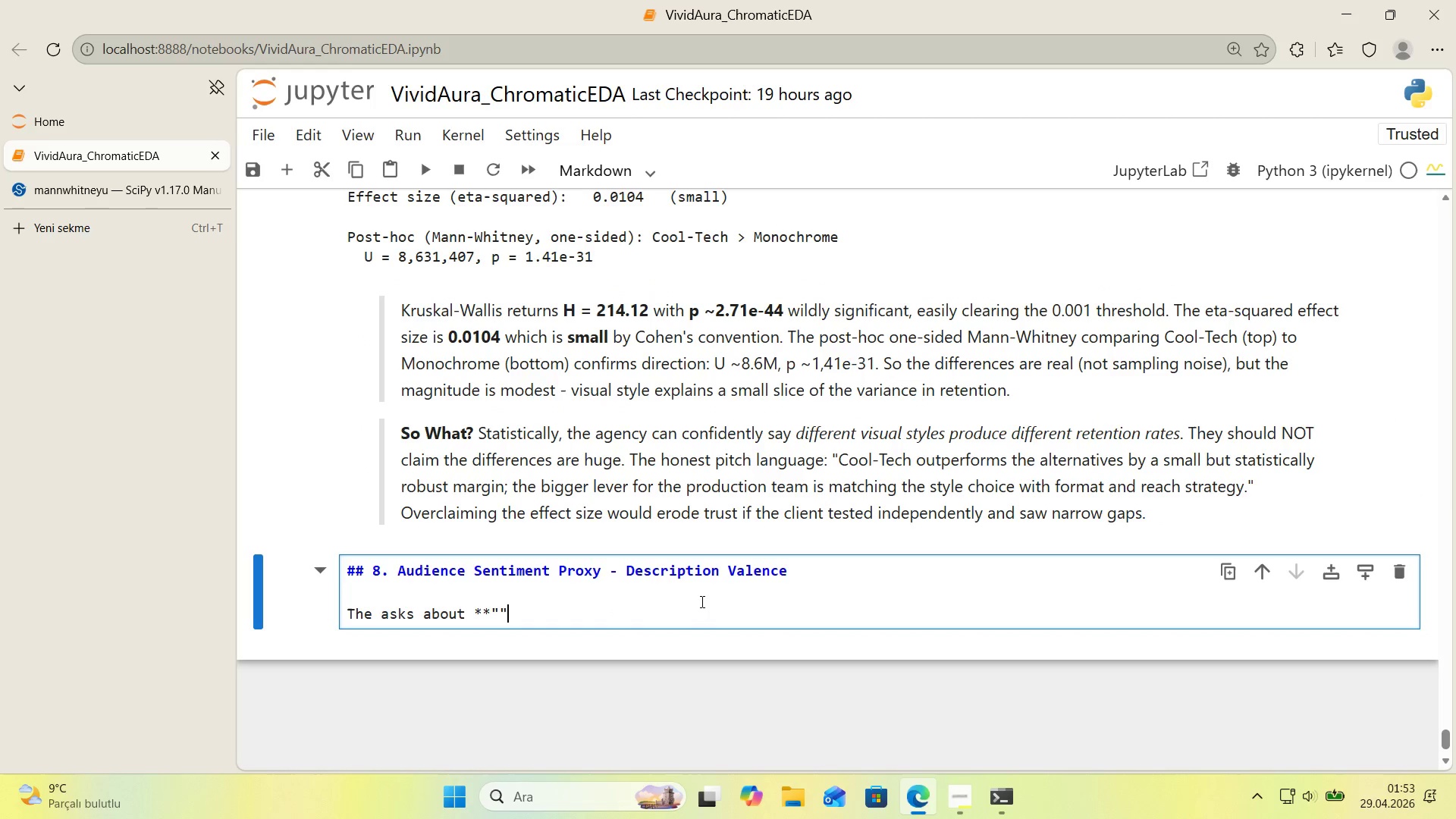 
key(ArrowLeft)
 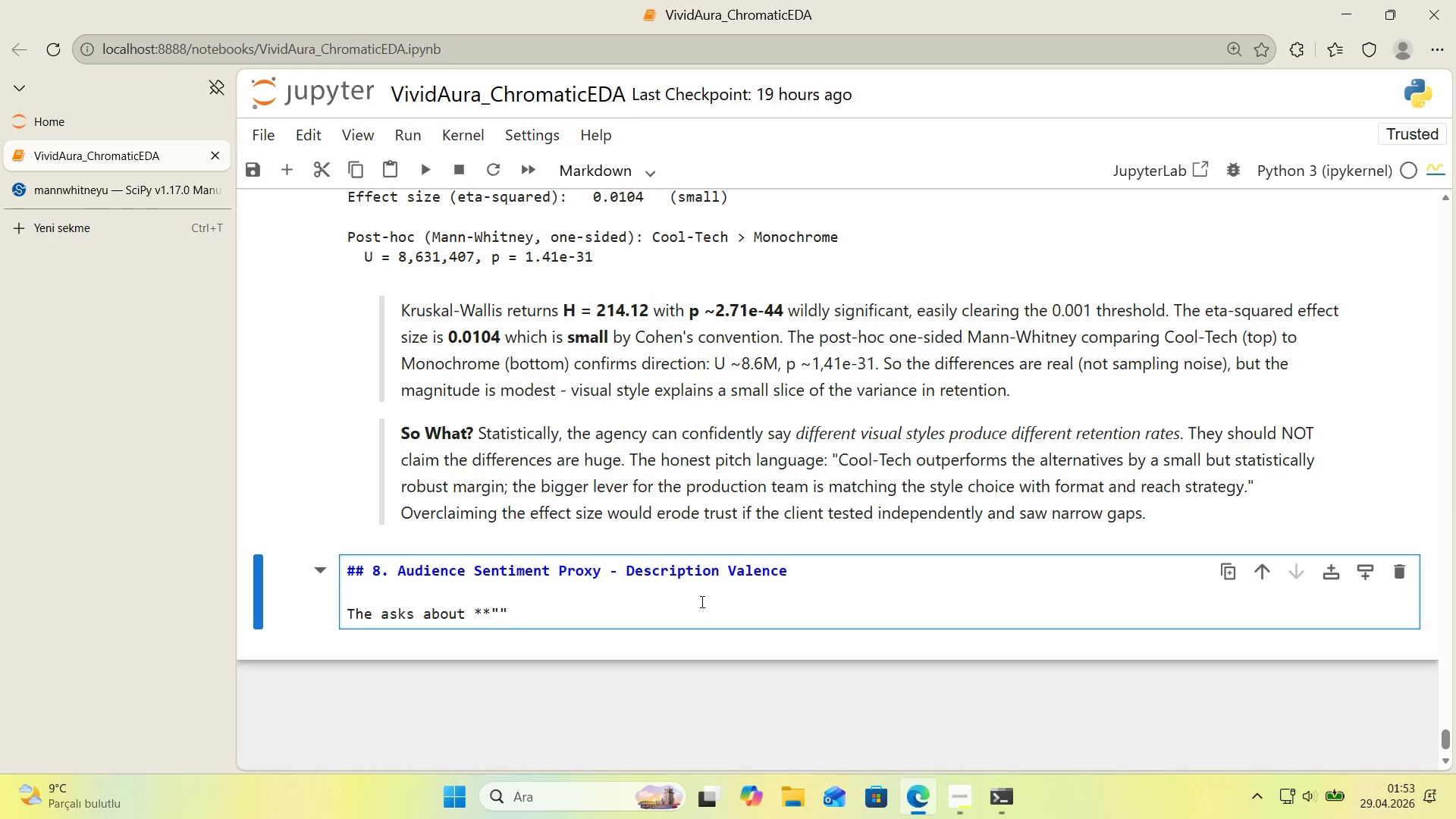 
type(aud'ence sent'ment and engagement..)
 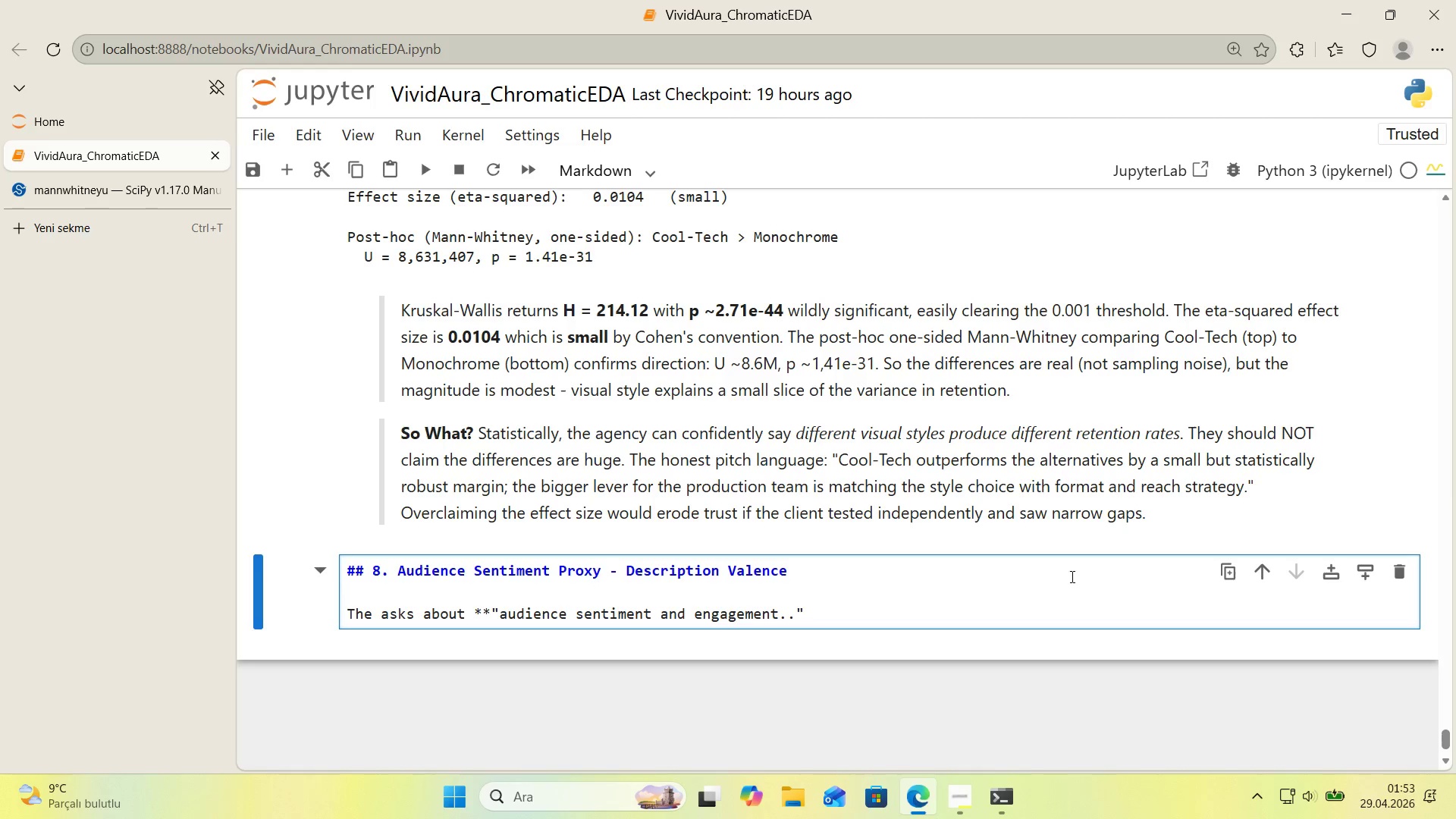 
key(Backspace)
 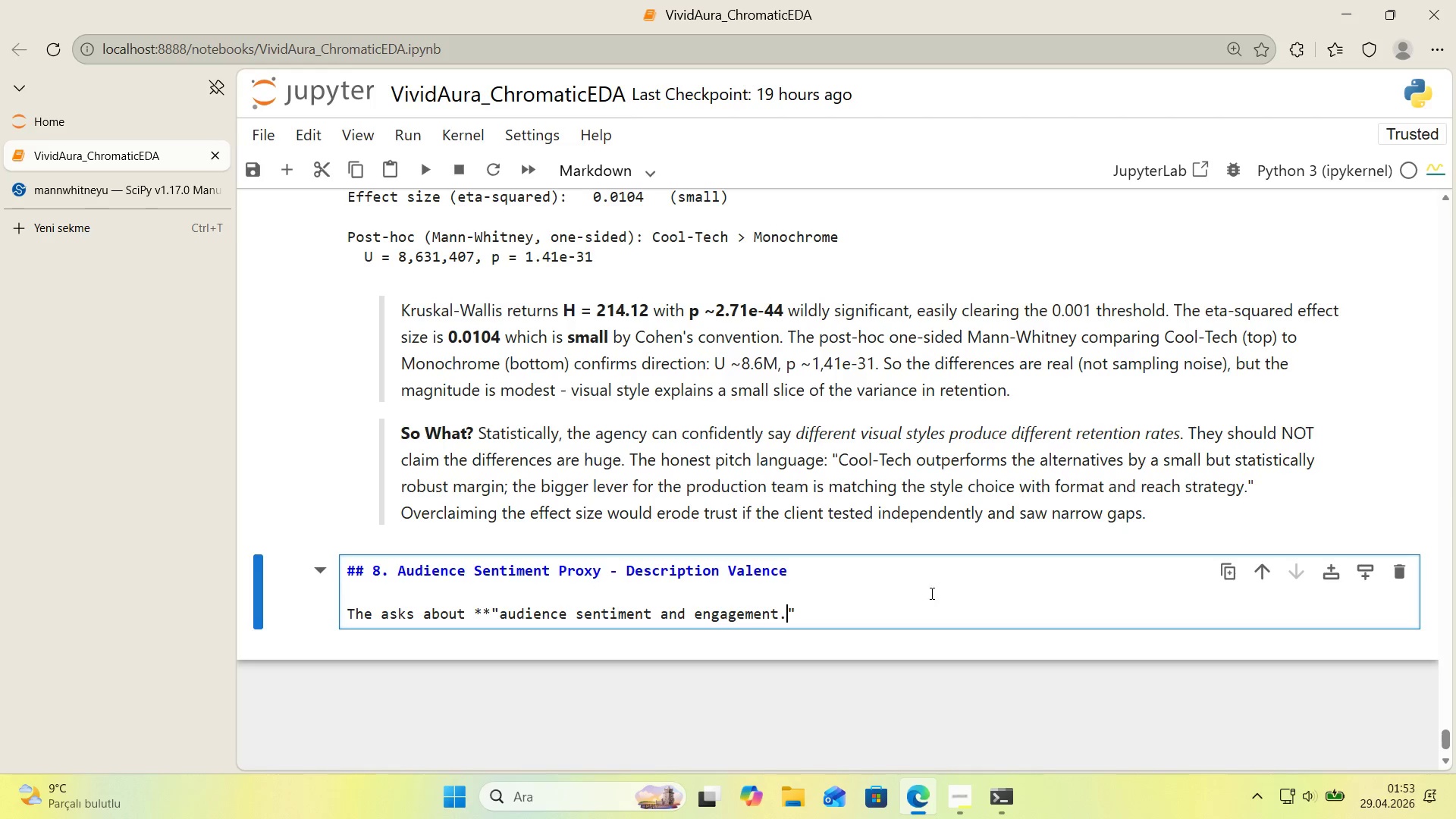 
left_click_drag(start_coordinate=[480, 612], to_coordinate=[489, 613])
 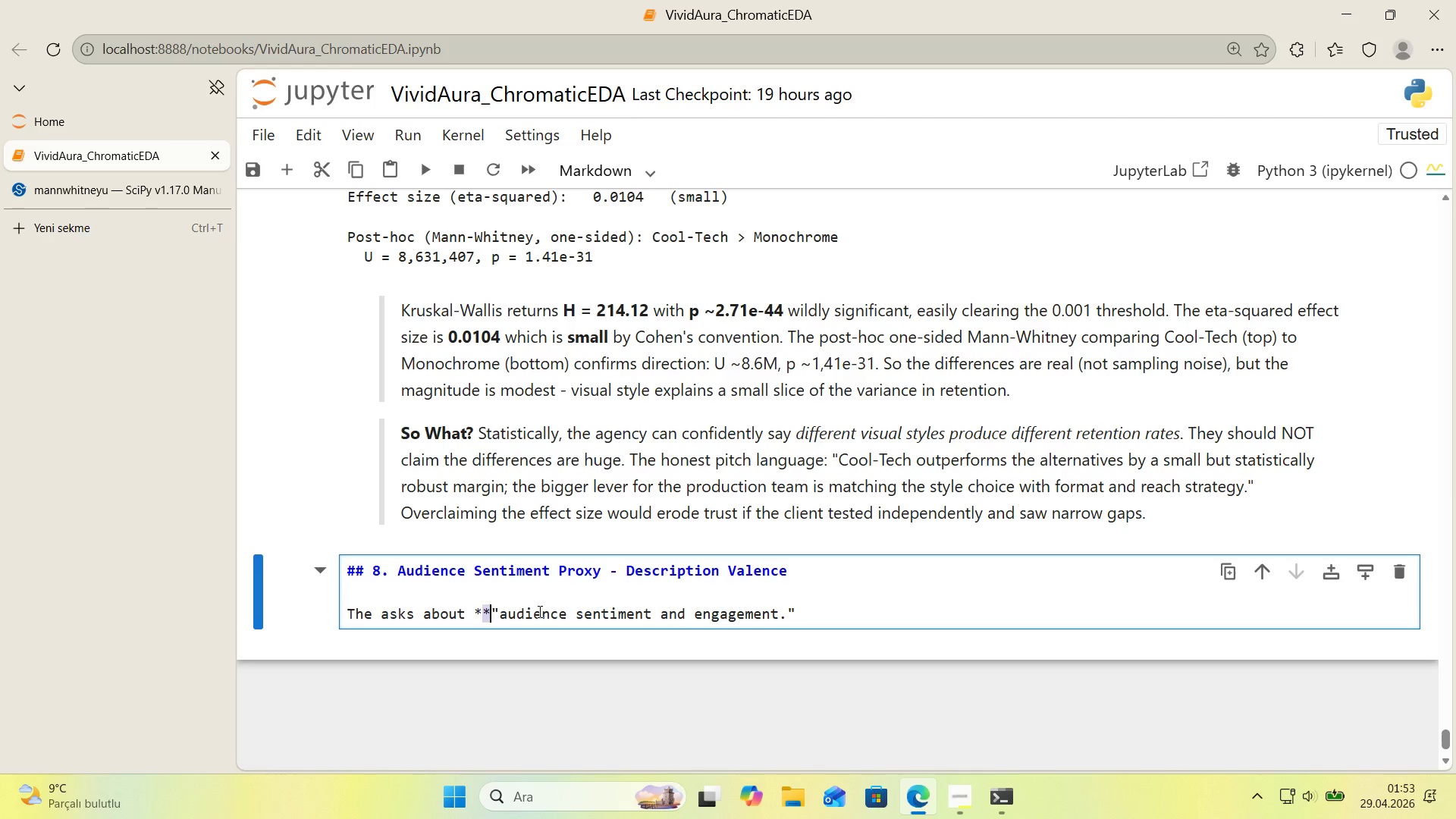 
key(Control+X)
 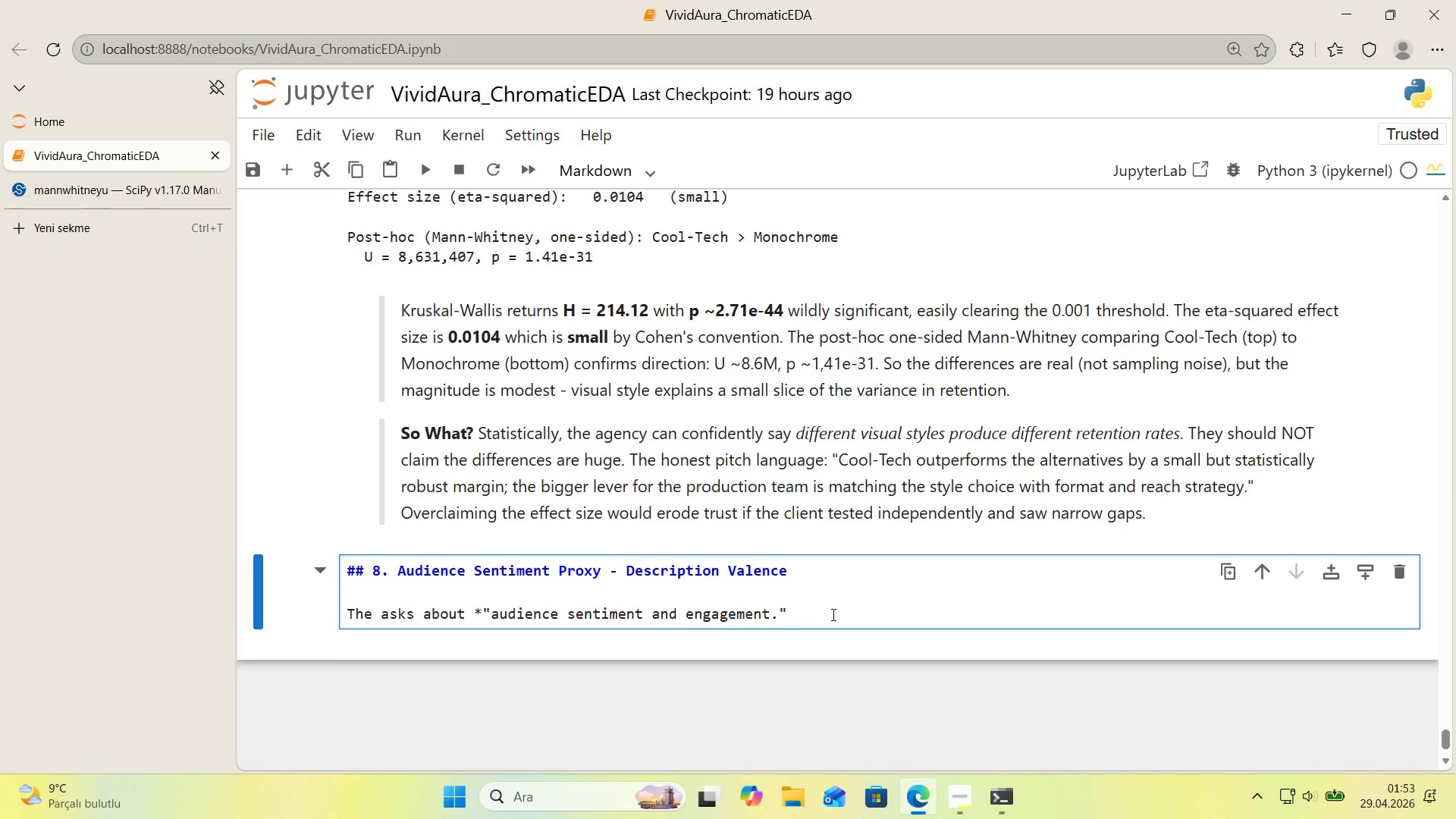 
left_click([833, 613])
 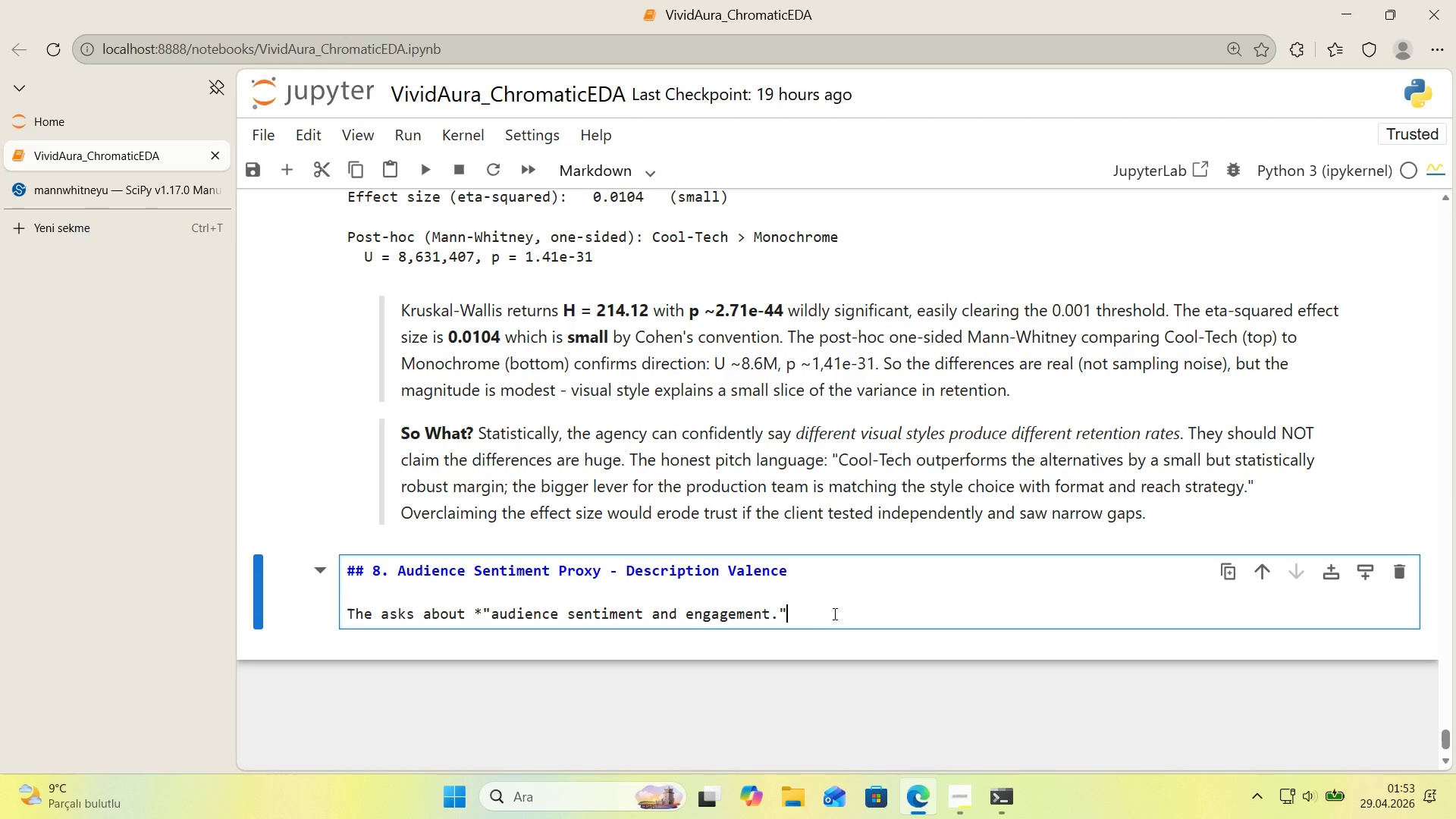 
key(Control+ControlLeft)
 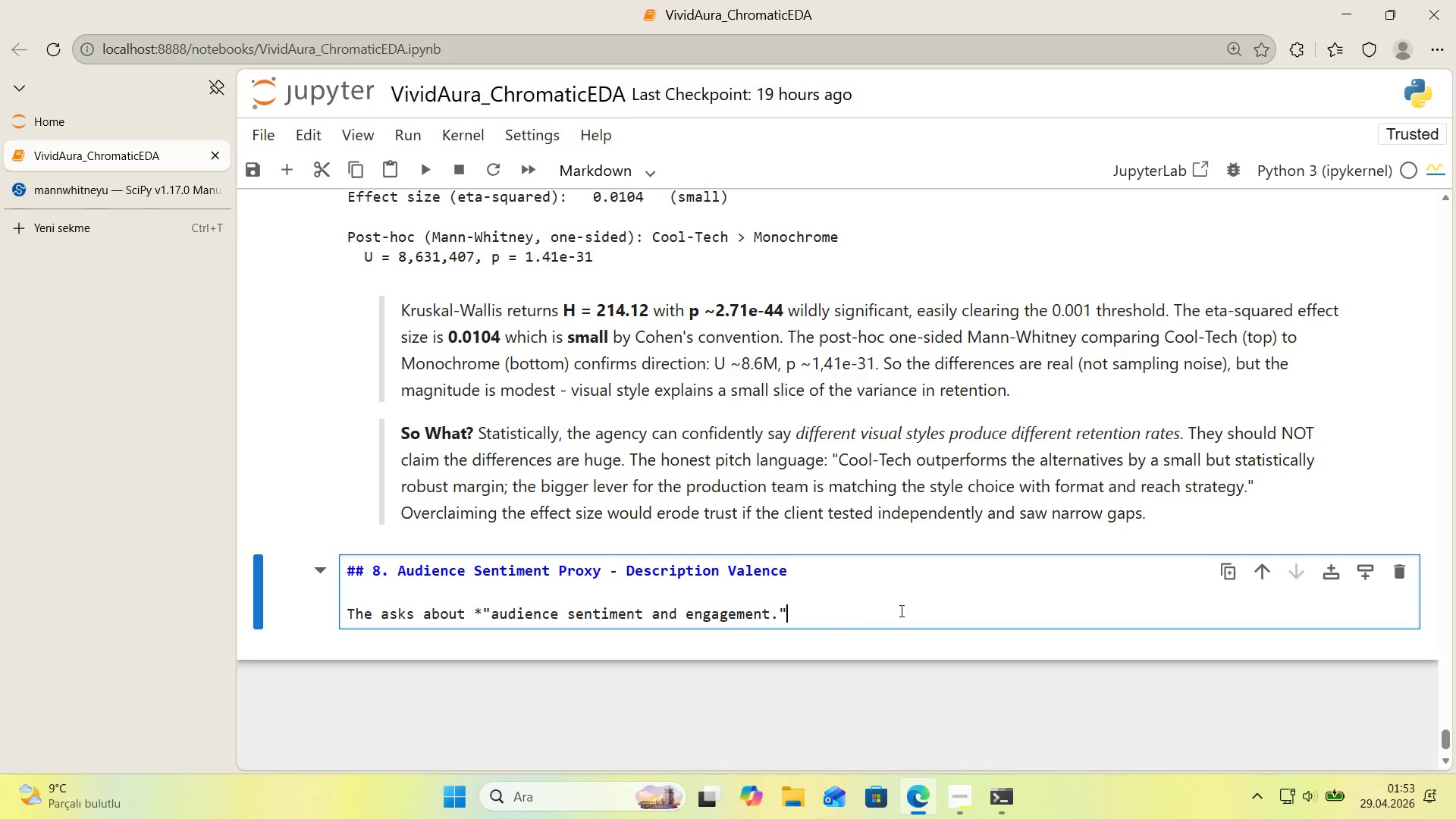 
key(Control+V)
 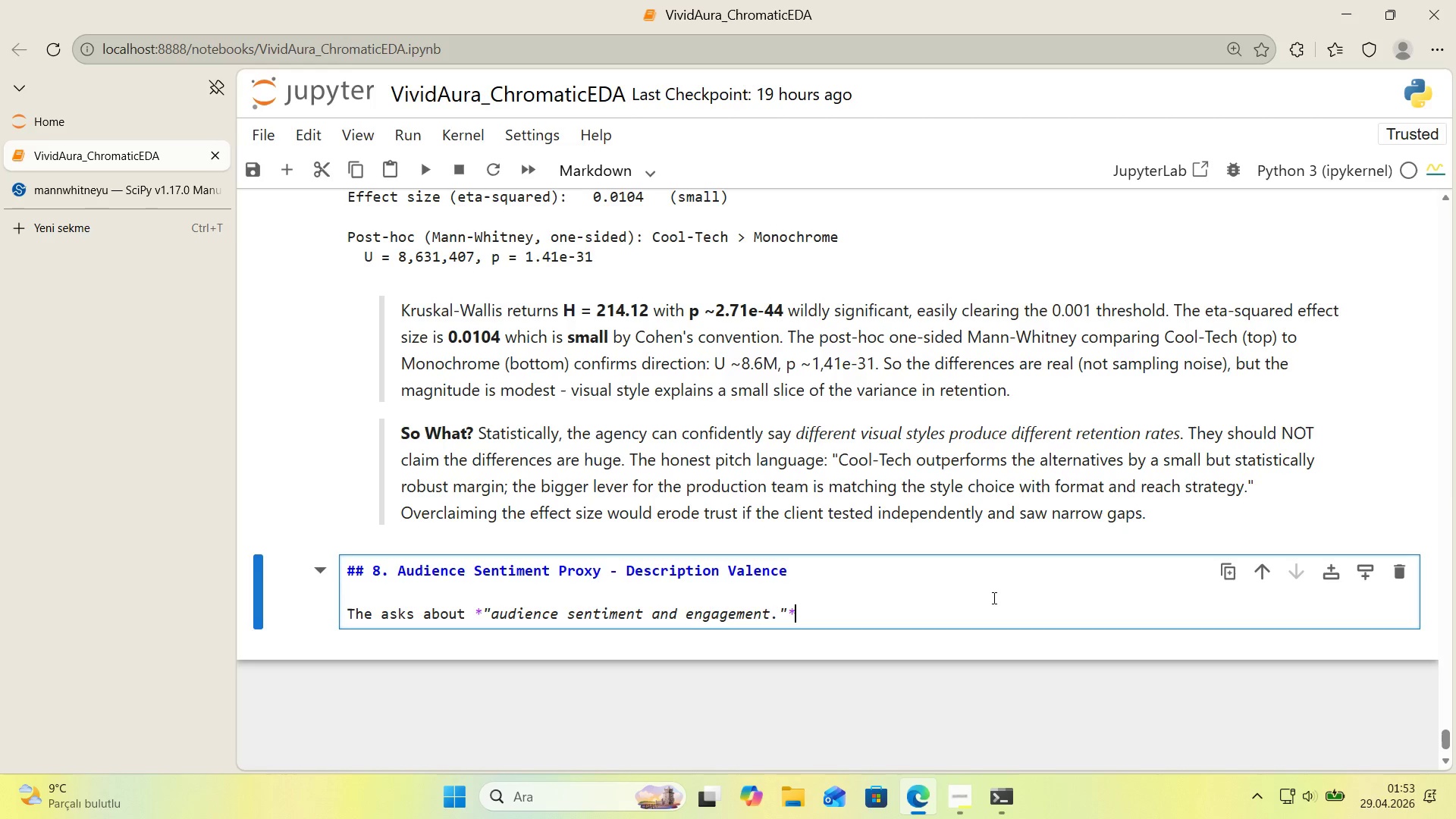 
type( Unsplash od)
key(Backspace)
key(Backspace)
type(does not expose d'rect aud'ence sent'ment *()
 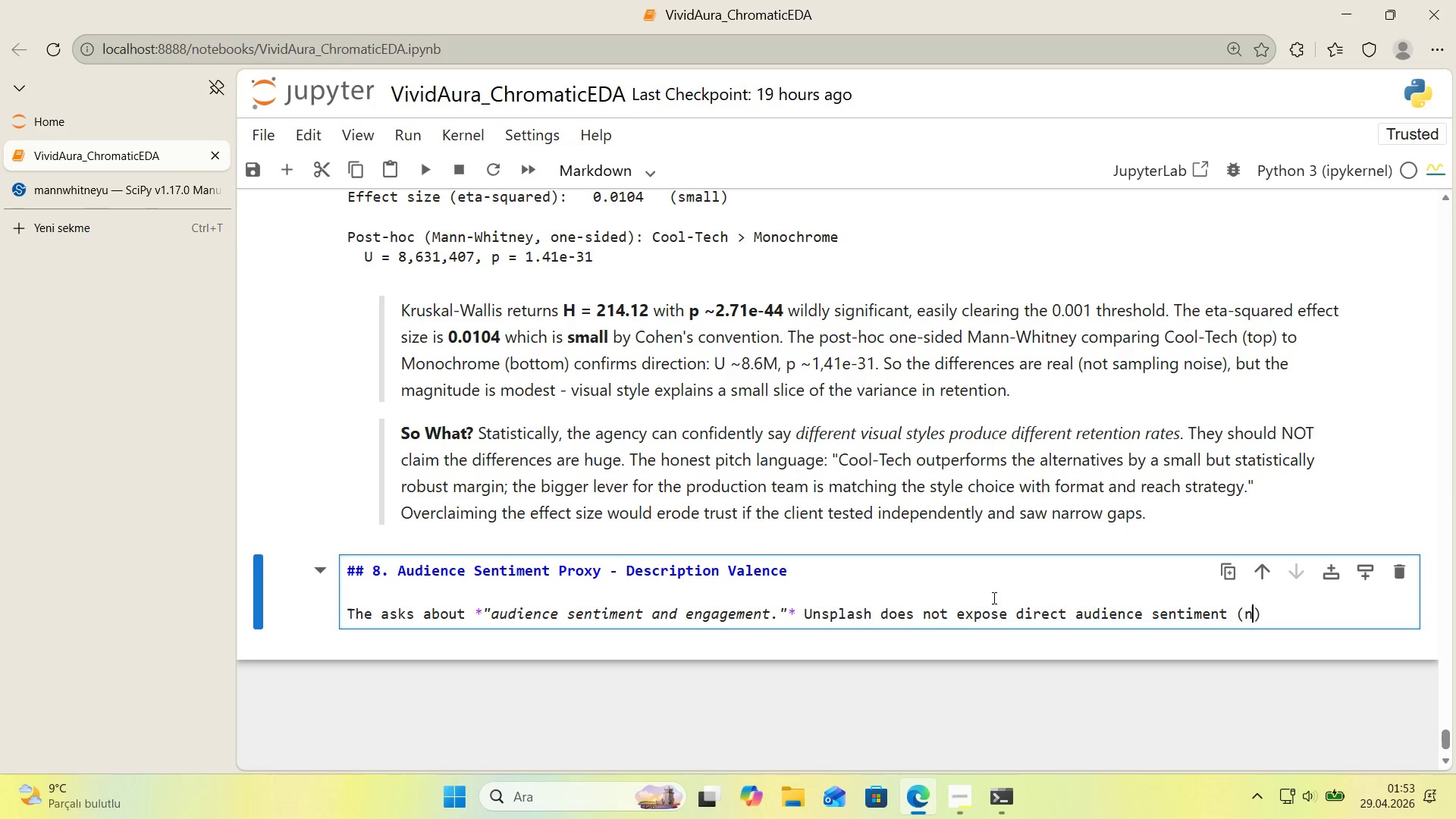 
 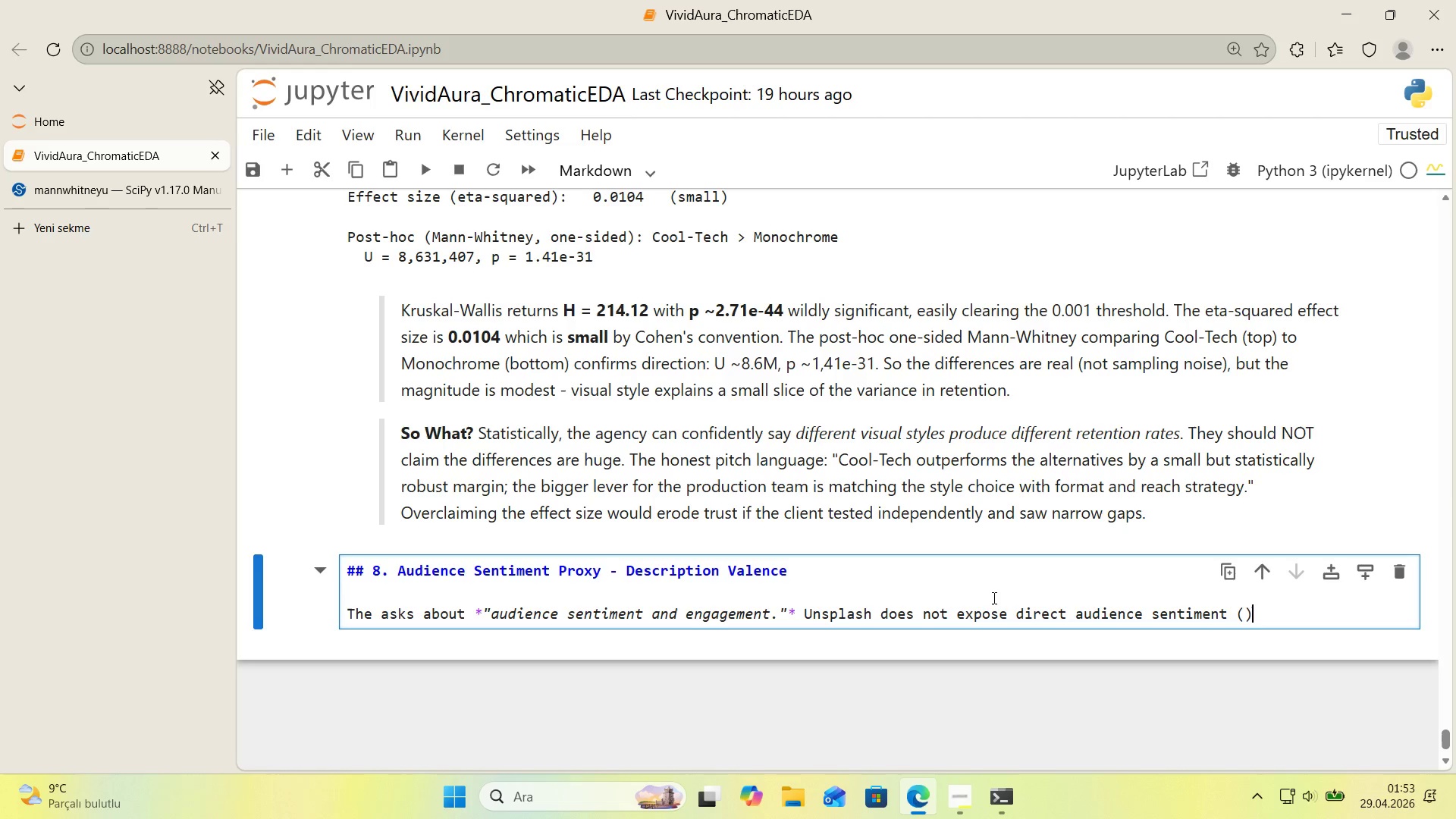 
key(ArrowLeft)
 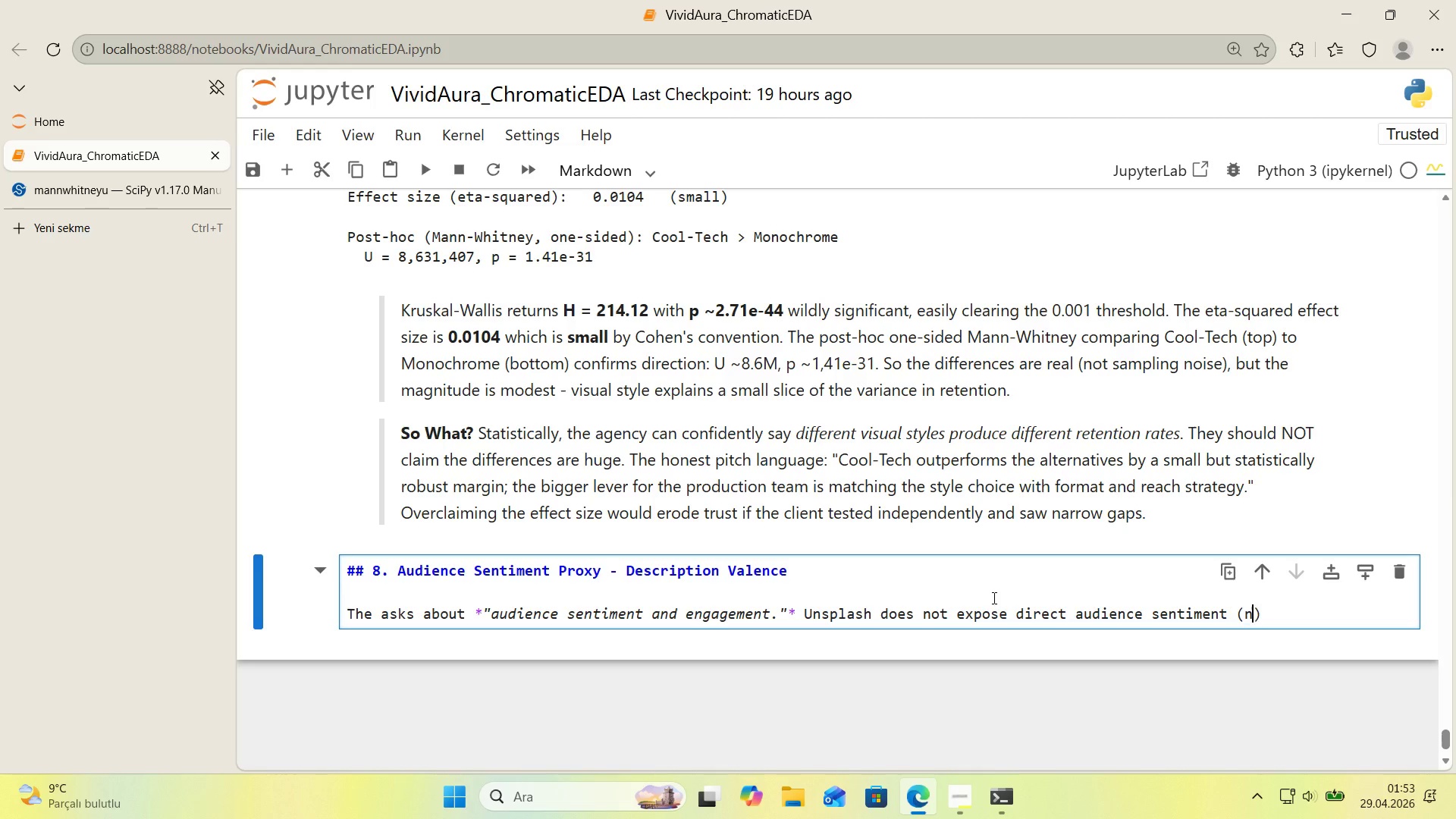 
type(no comments, no react'ons, no l'kes.)
key(Backspace)
 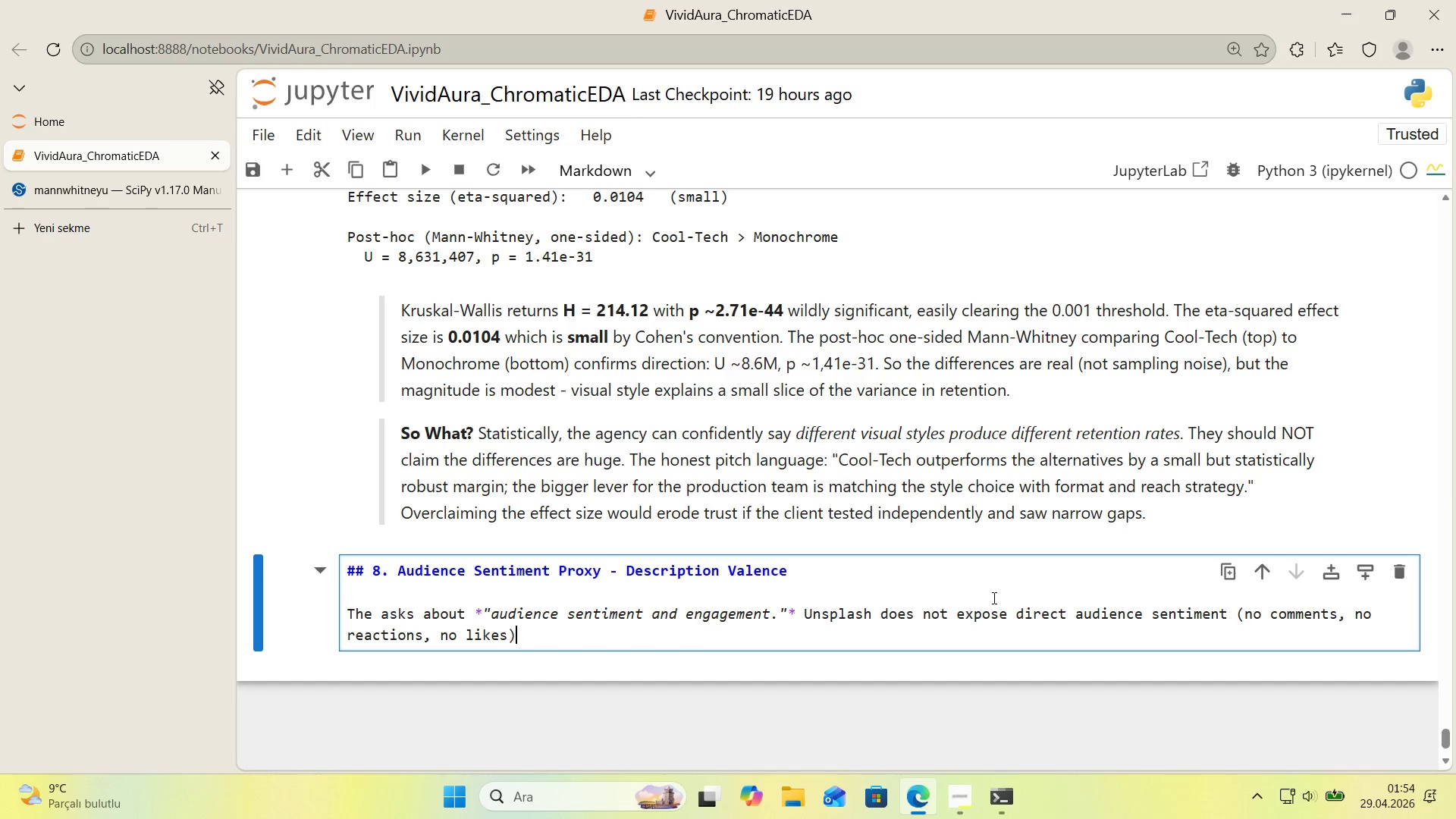 
key(ArrowRight)
 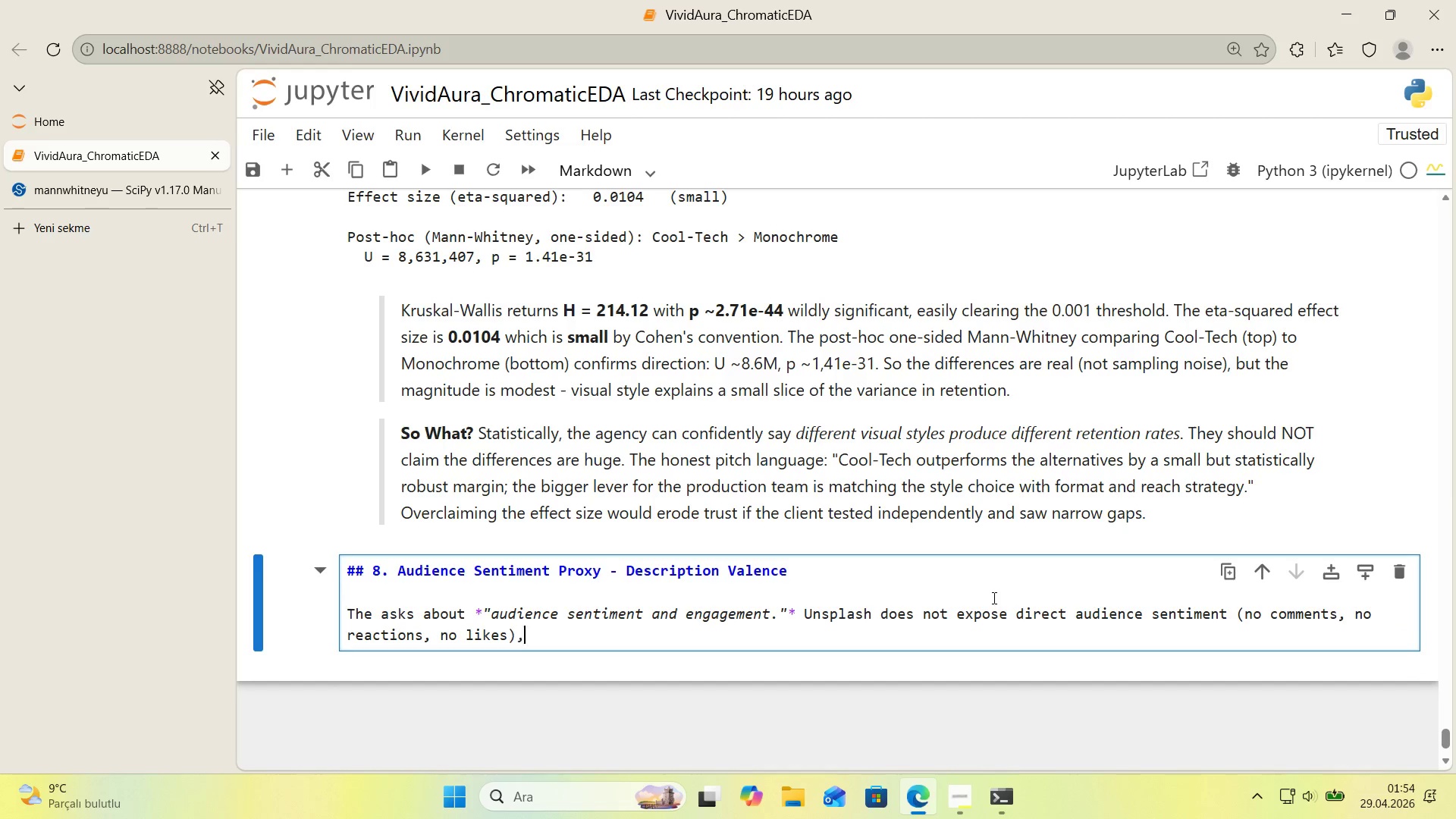 
type(, so use a )
 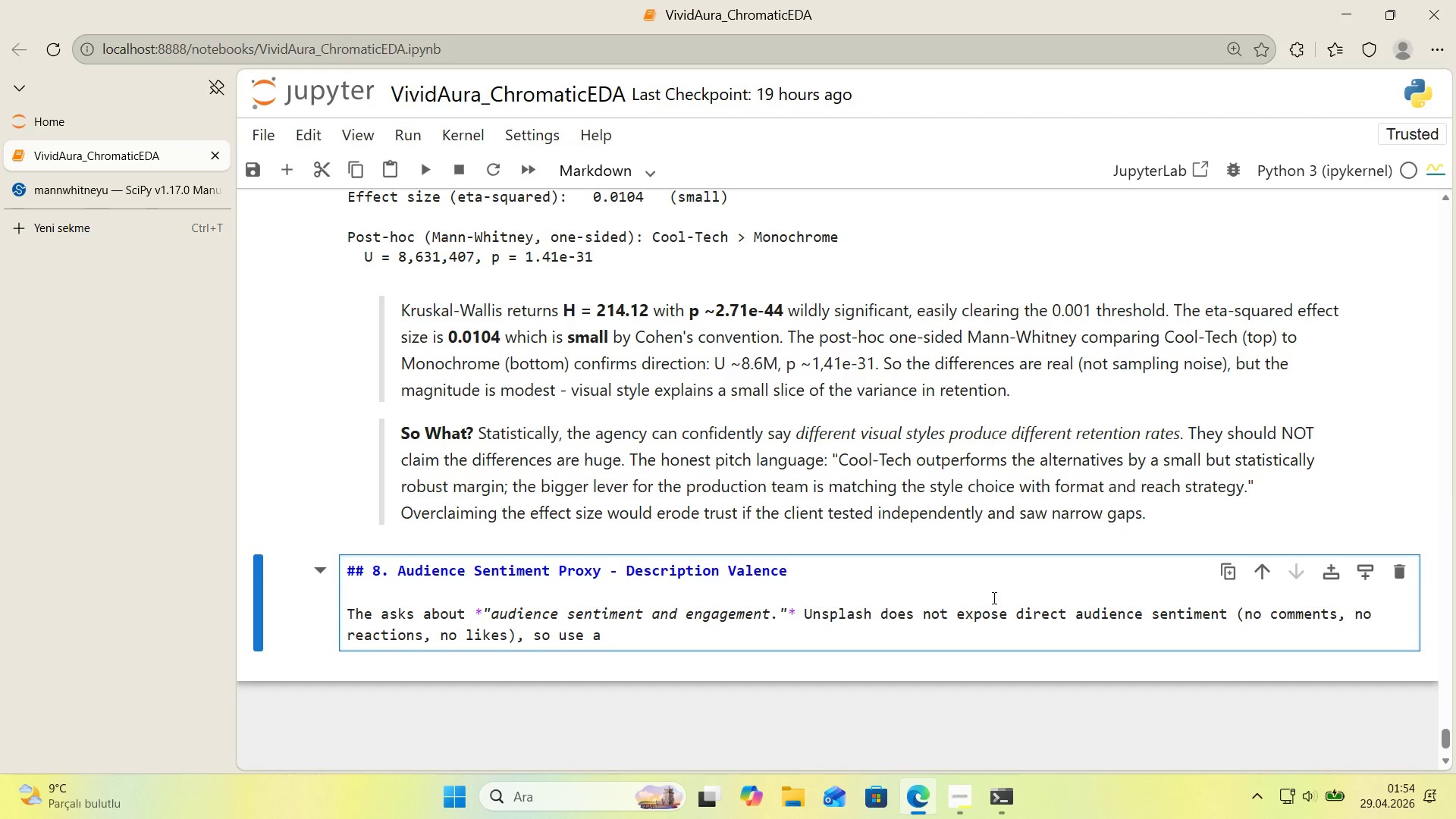 
type(defens'ble proxy> the **emot'onal valence of each photo@s text descr't')
key(Backspace)
key(Backspace)
type([t)
key(Backspace)
key(Backspace)
type(pt'os)
key(Backspace)
type(ns.**)
 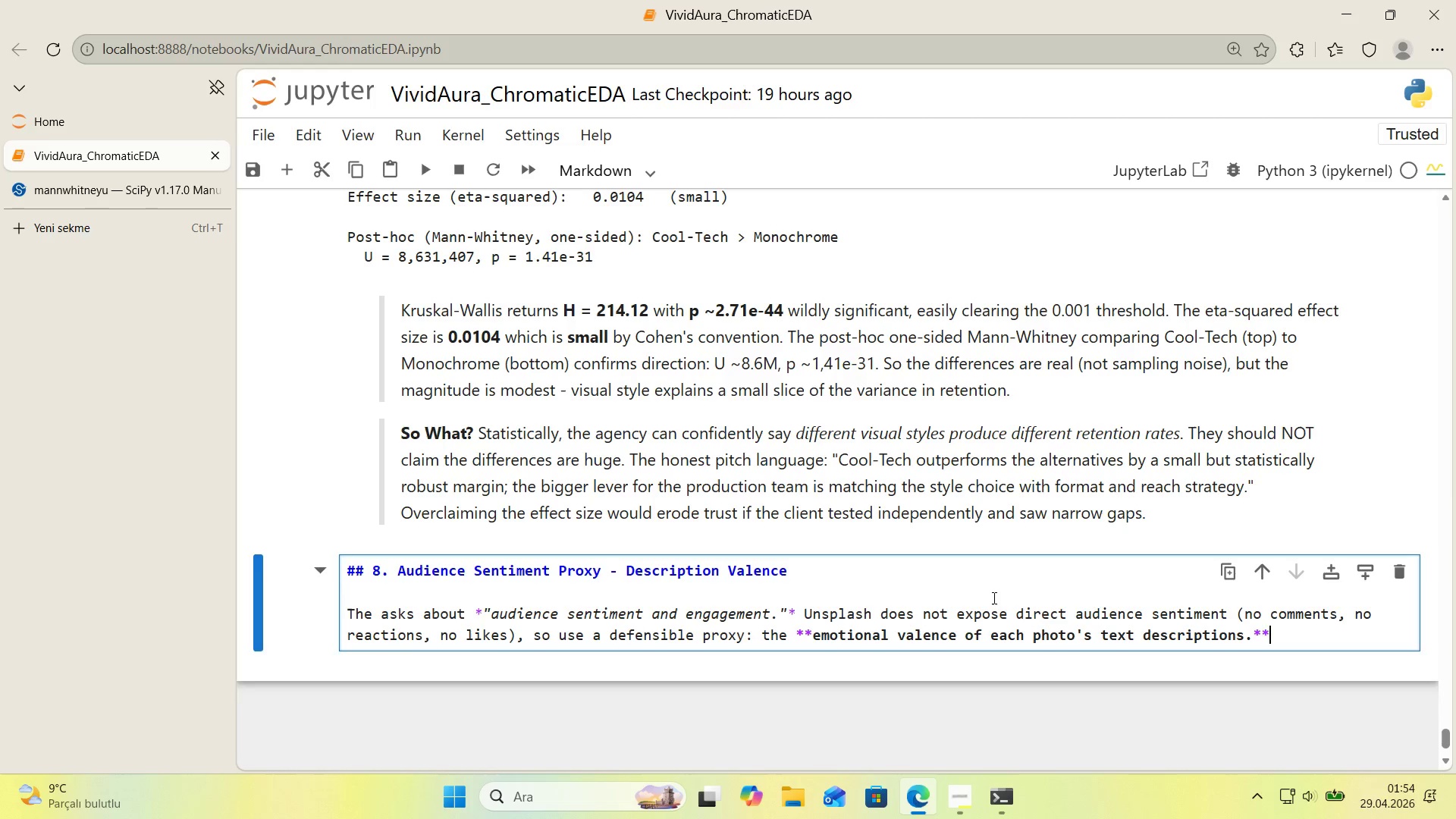 
key(Enter)
 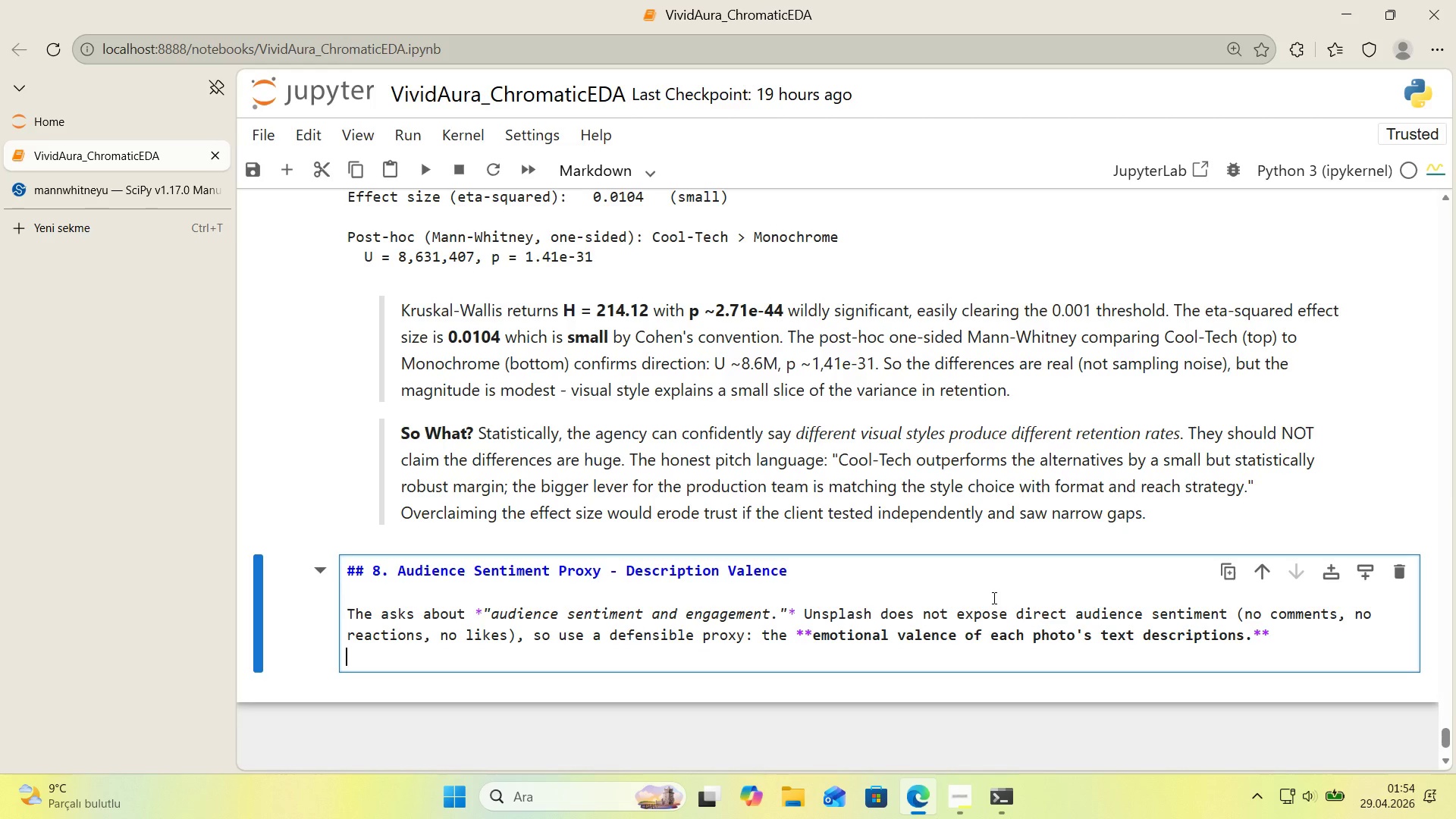 
key(Enter)
 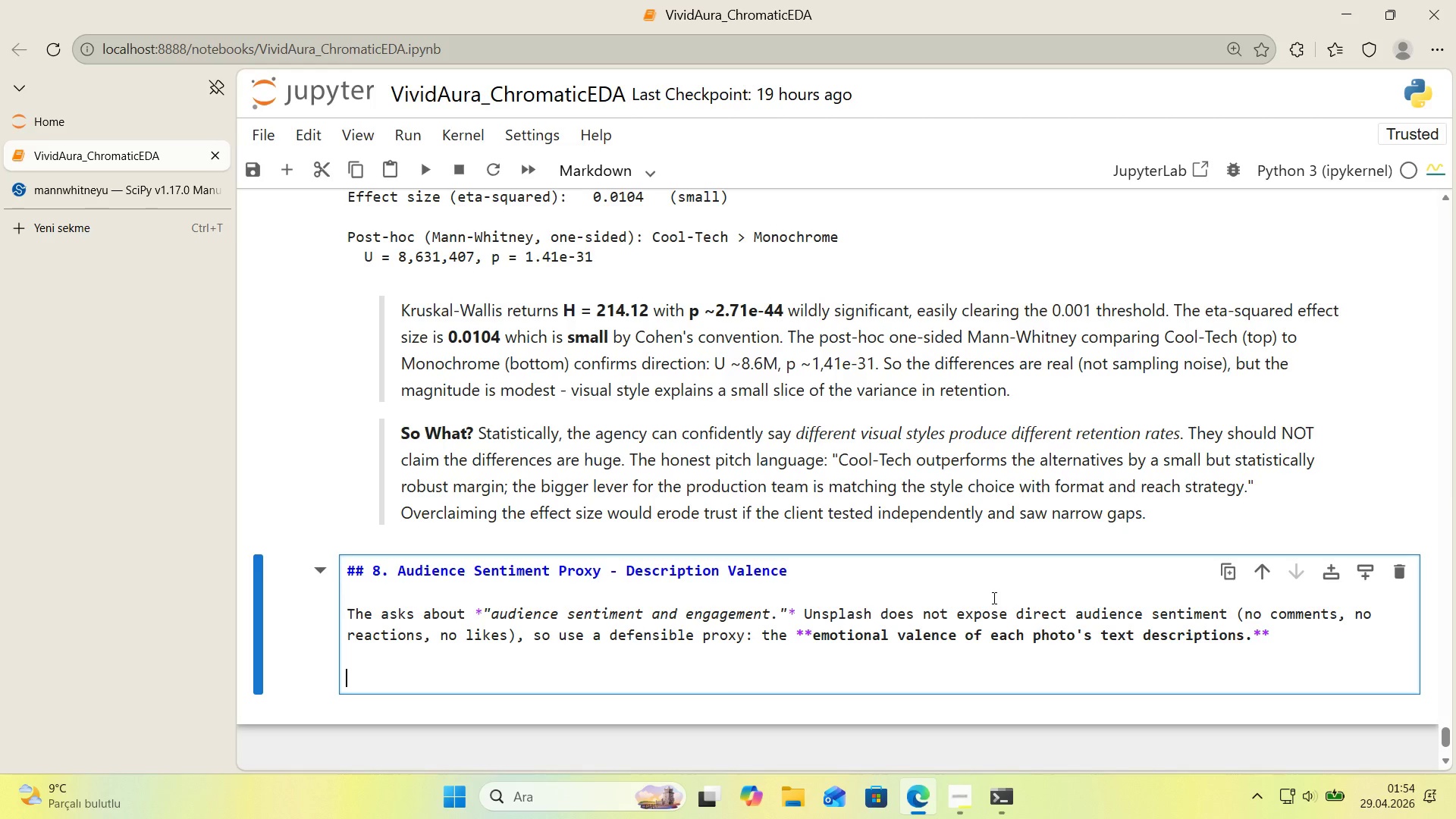 
wait(7.11)
 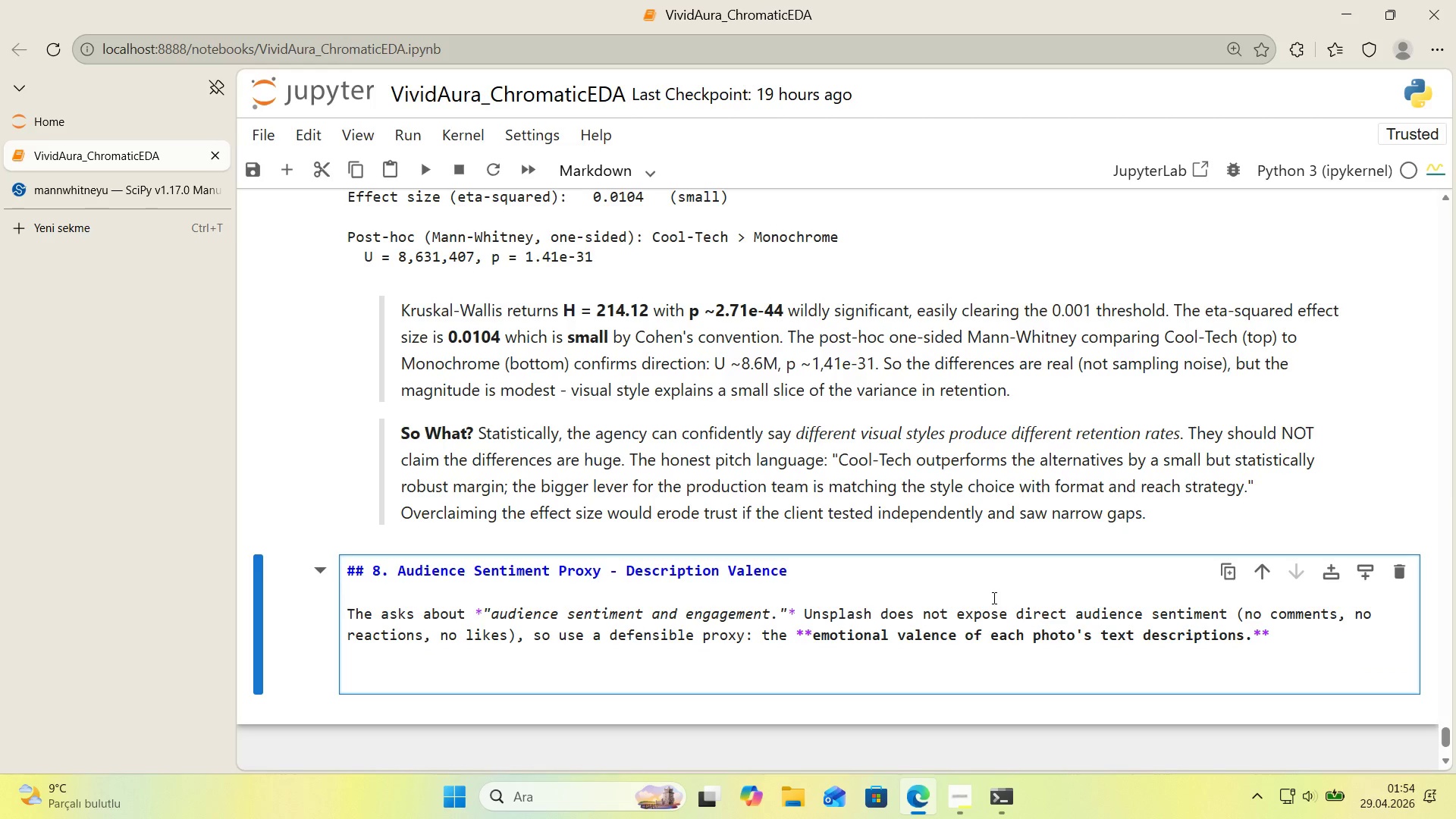 
key(Break)
 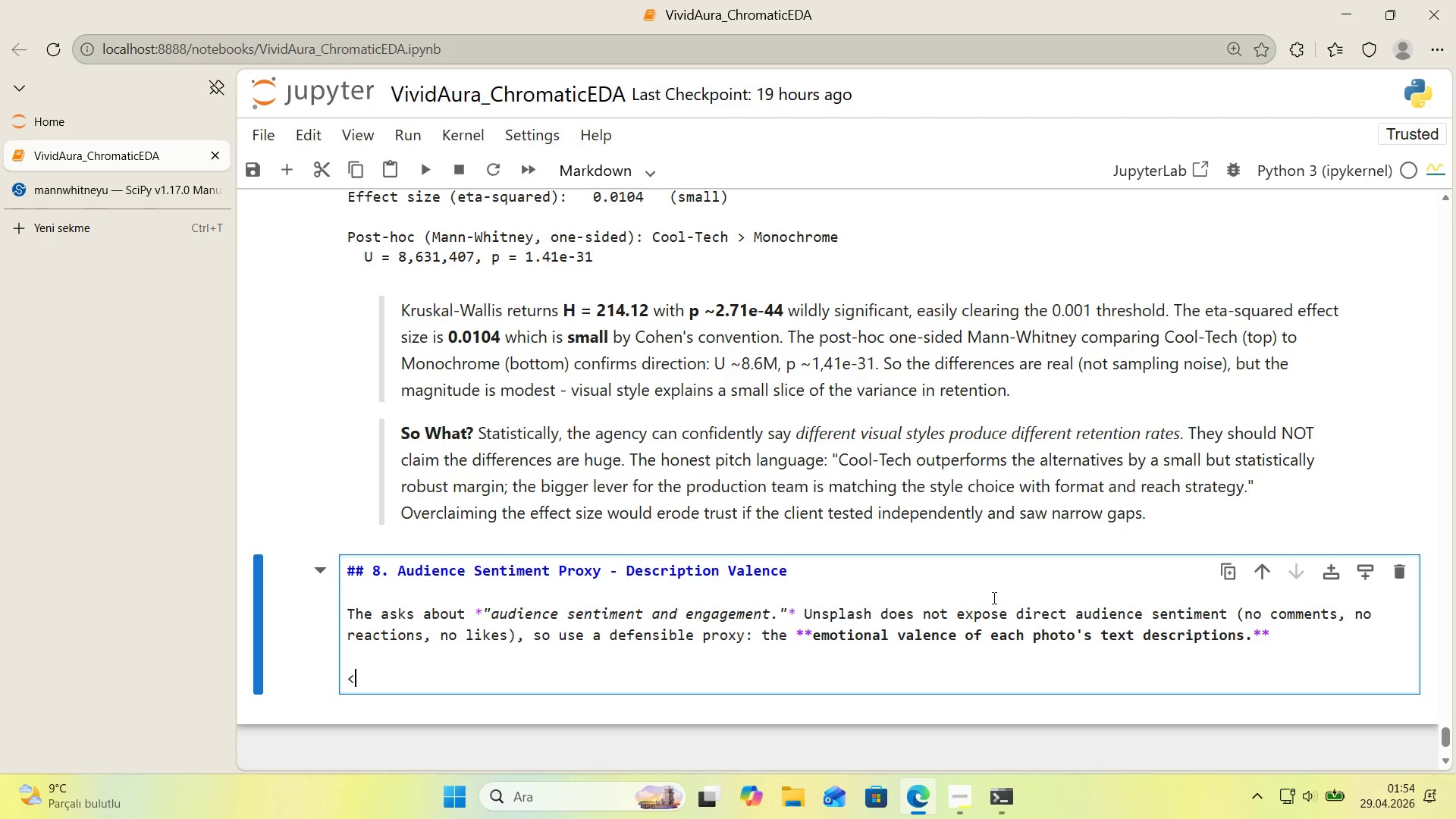 
key(Backspace)
 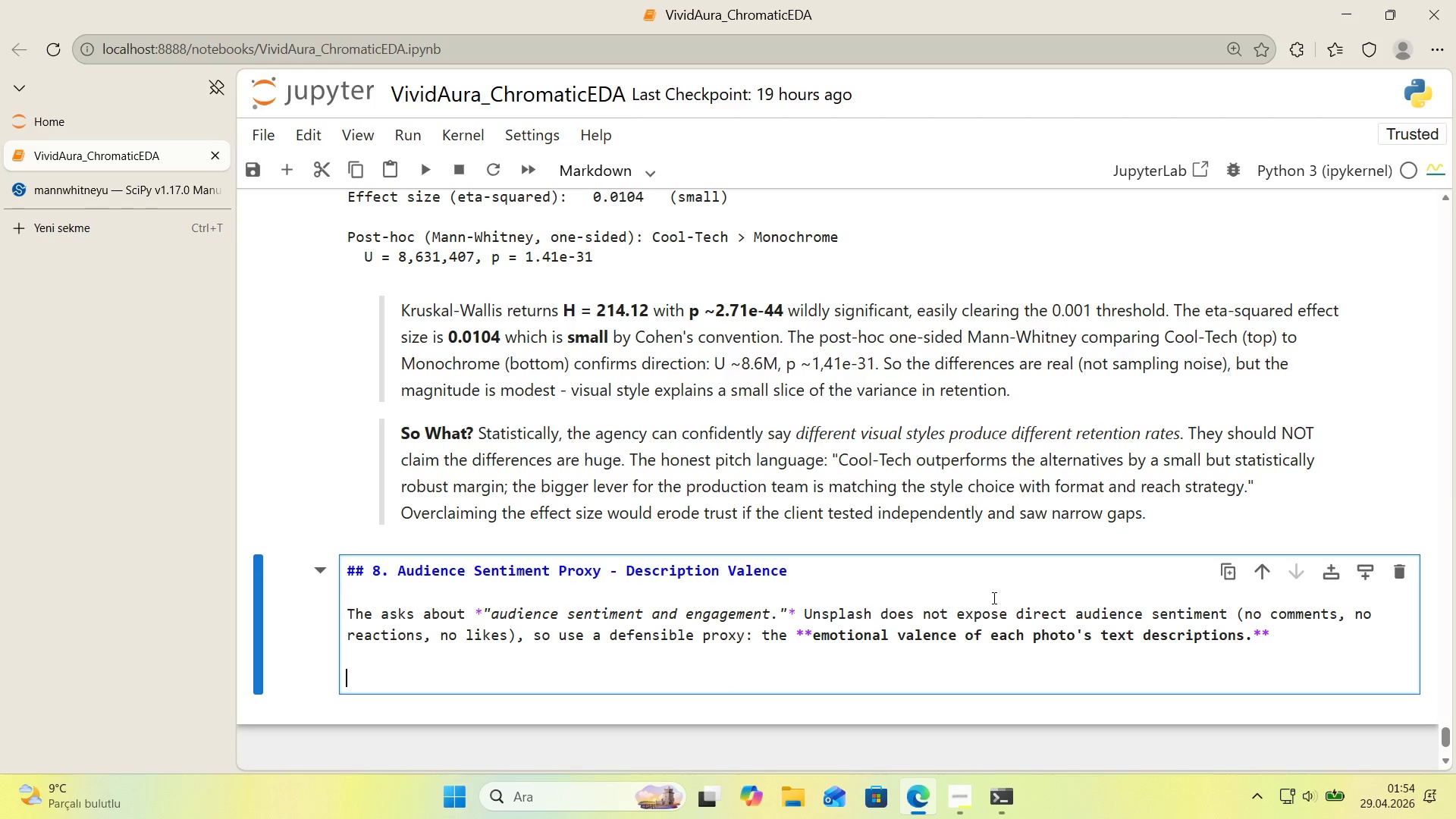 
key(Shift+Break)
 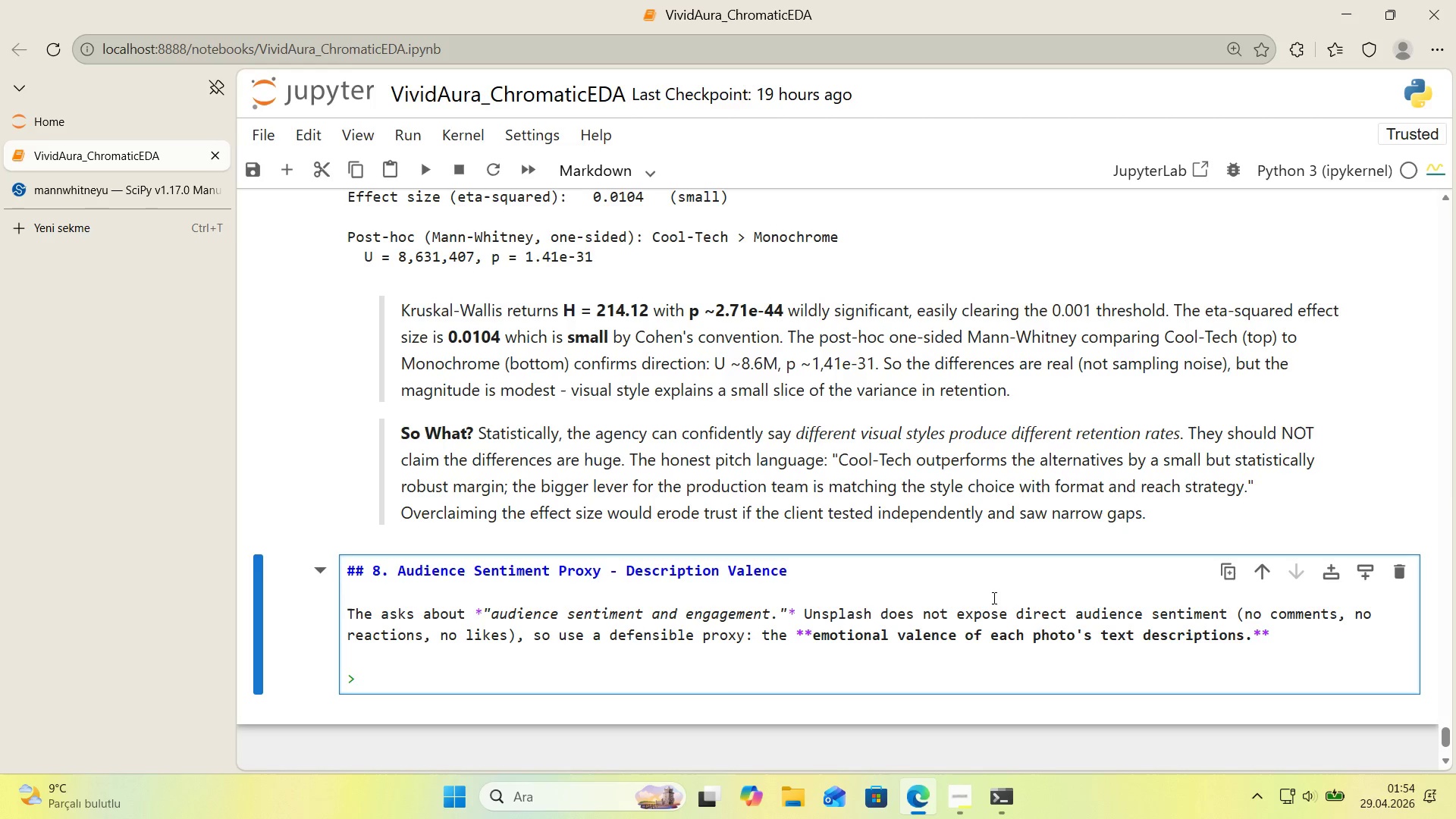 
type( **Dec's'on D10 - va)
key(Backspace)
key(Backspace)
type(C)
key(Backspace)
type(VADER compound score on )
 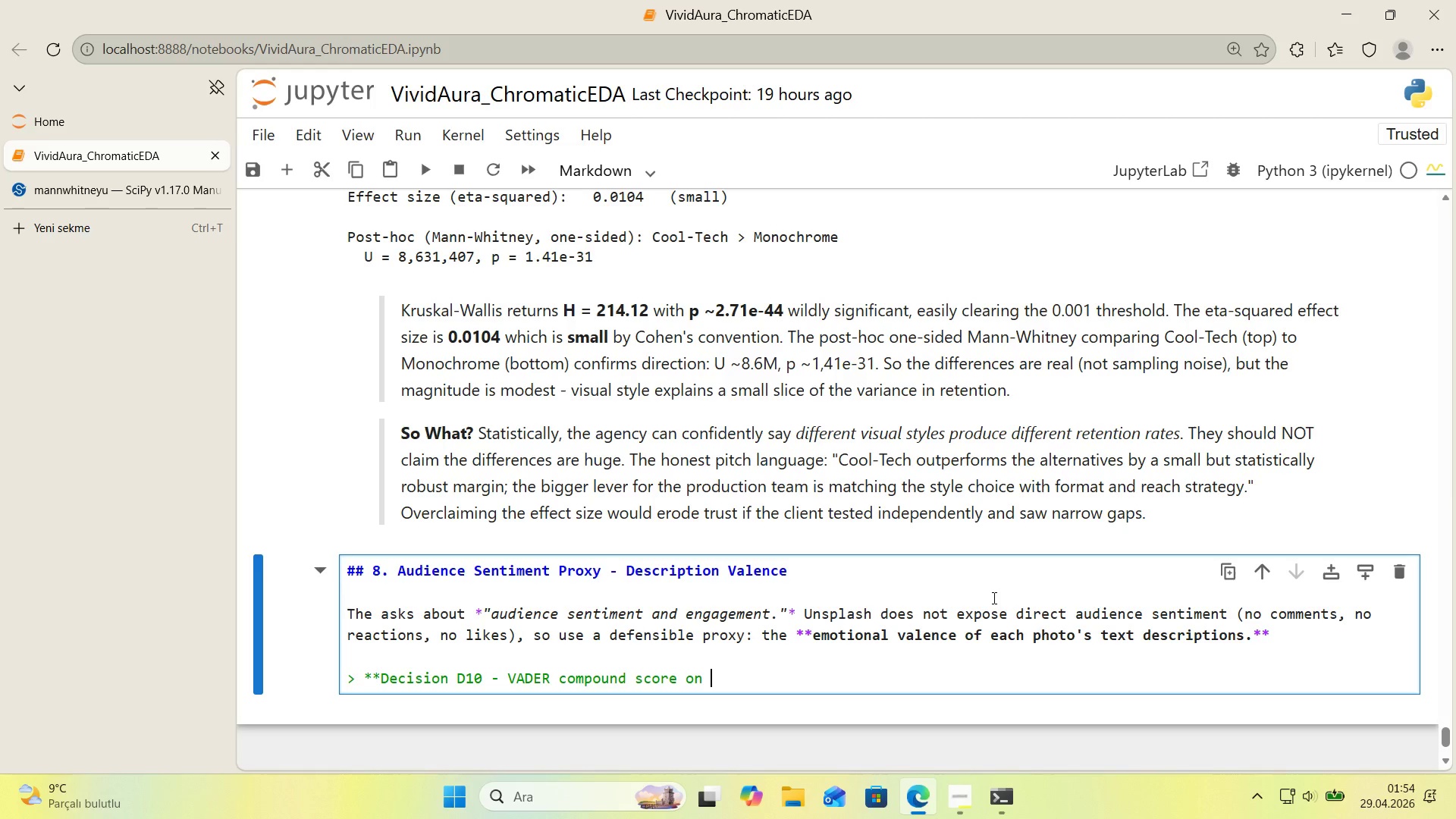 
key(Alt+Control+Comma)
 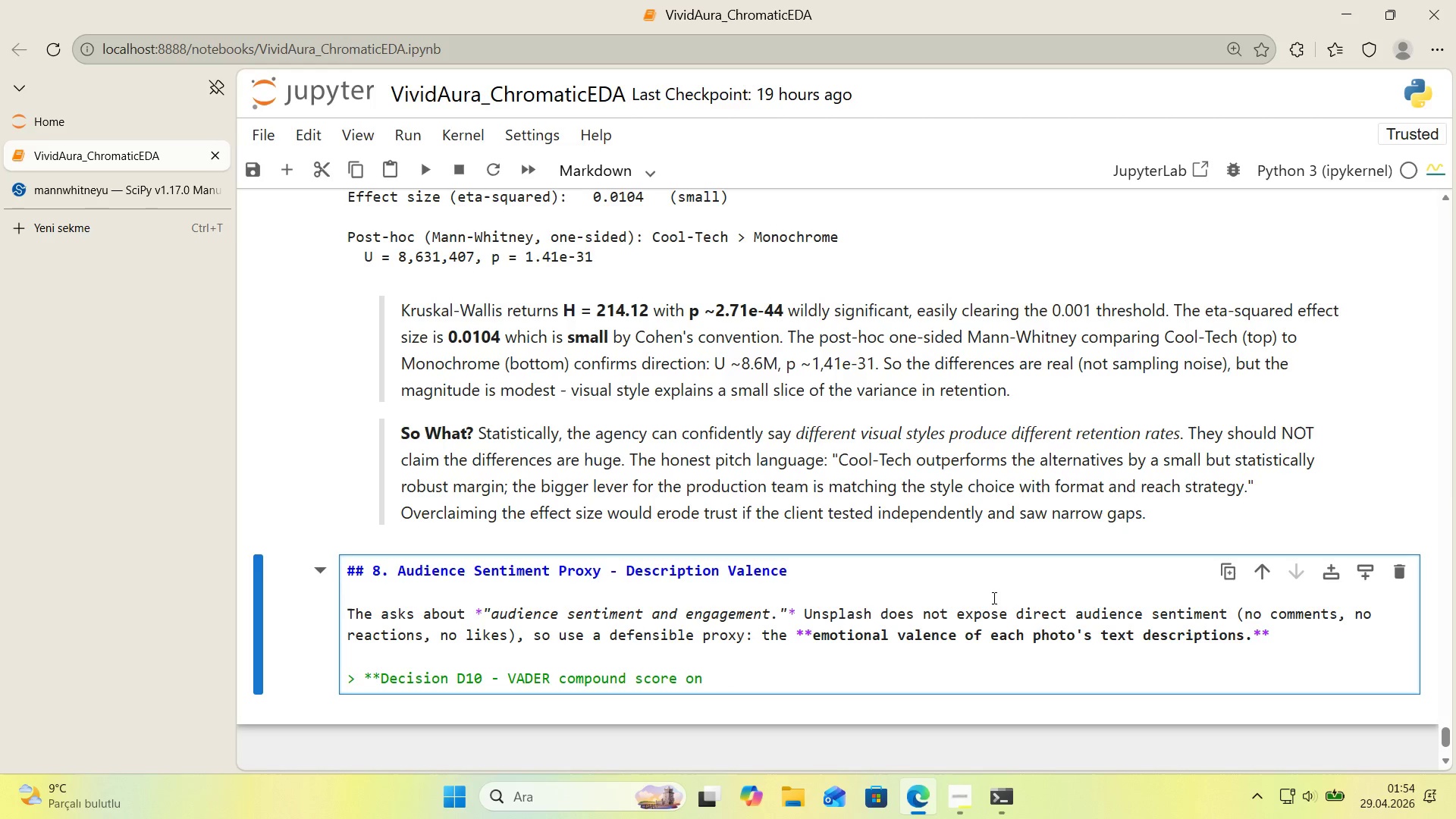 
key(Alt+Control+Comma)
 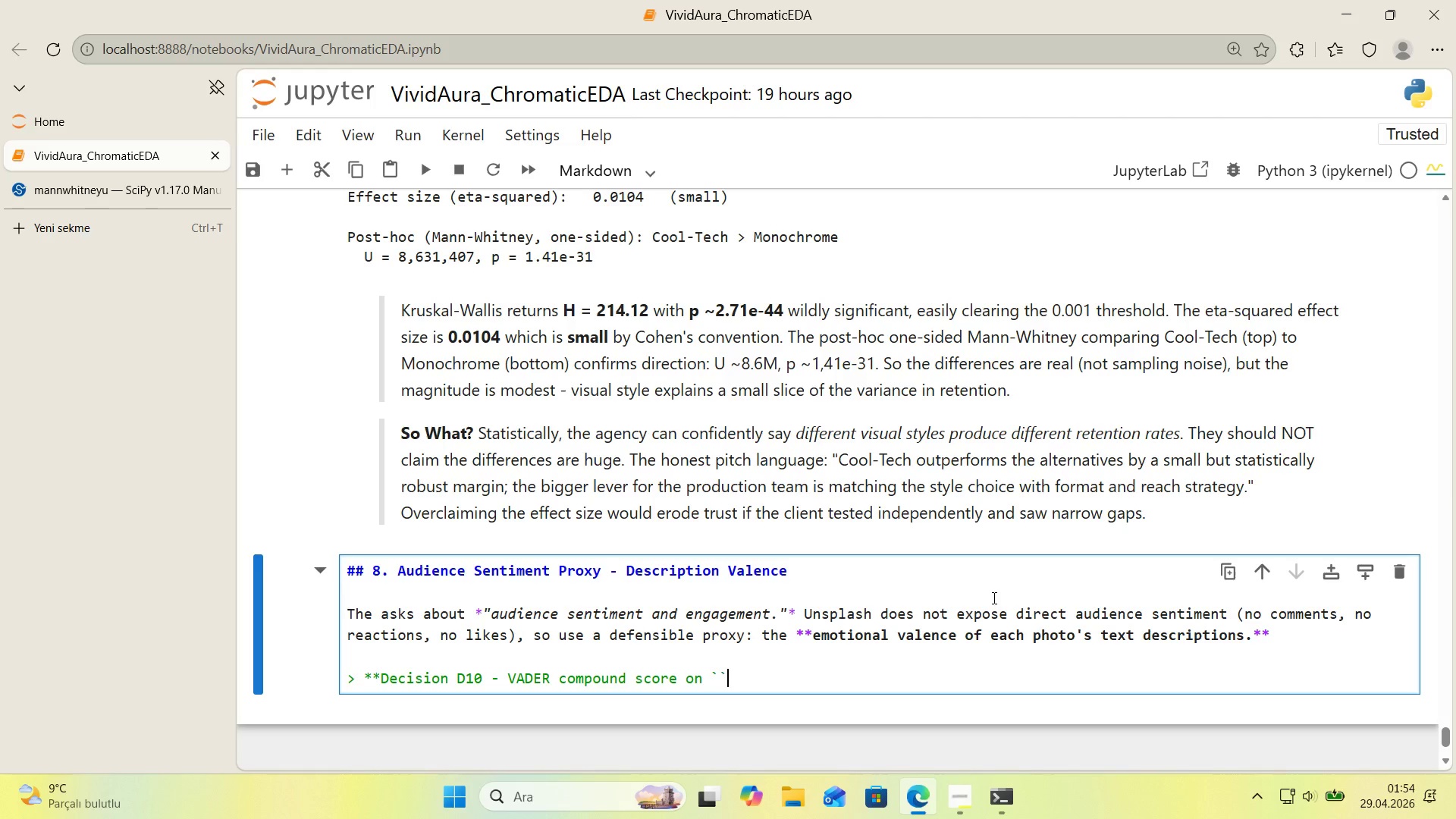 
key(ArrowLeft)
 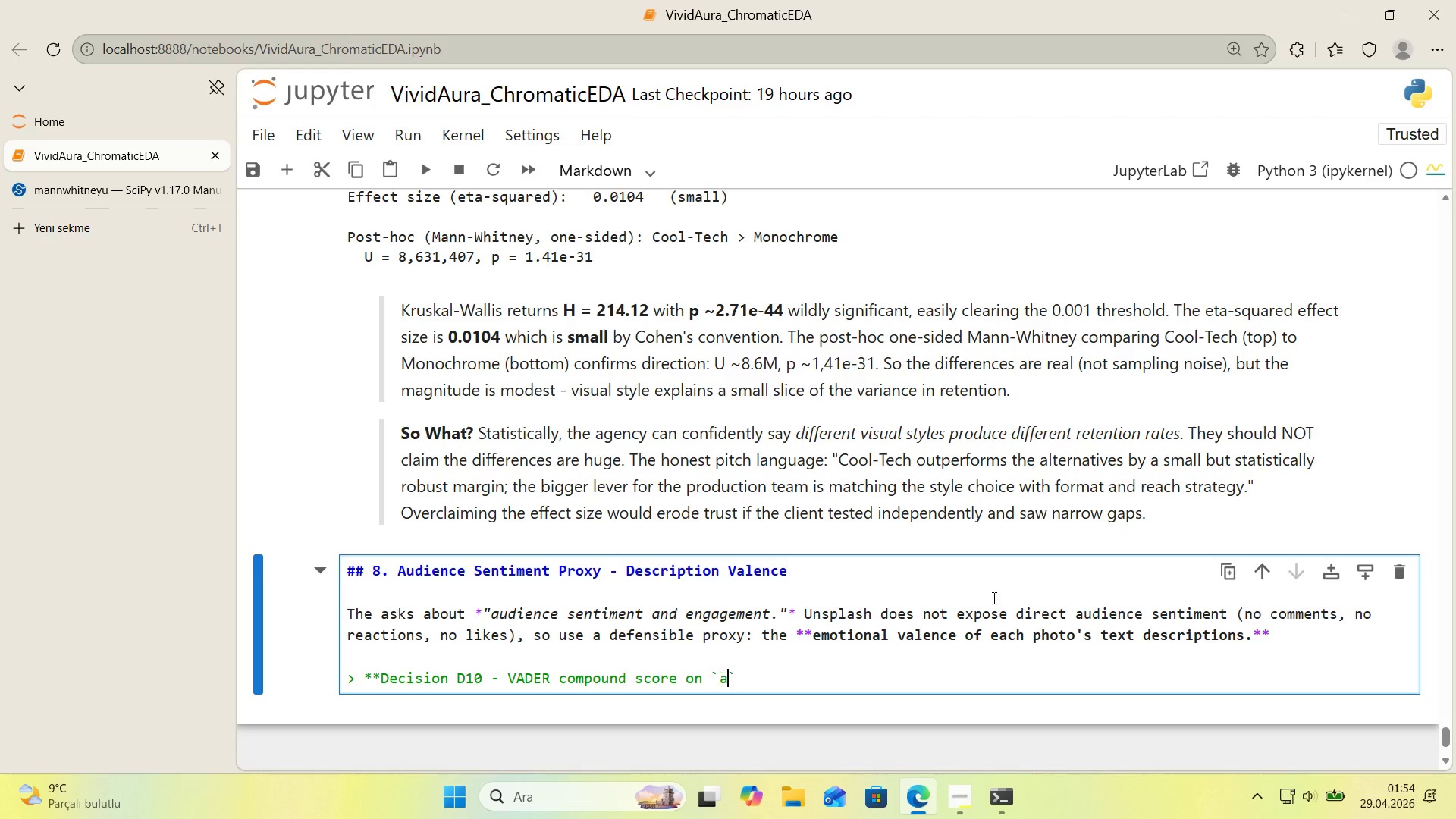 
type(a'_descr'o)
key(Backspace)
type(pt'on)
 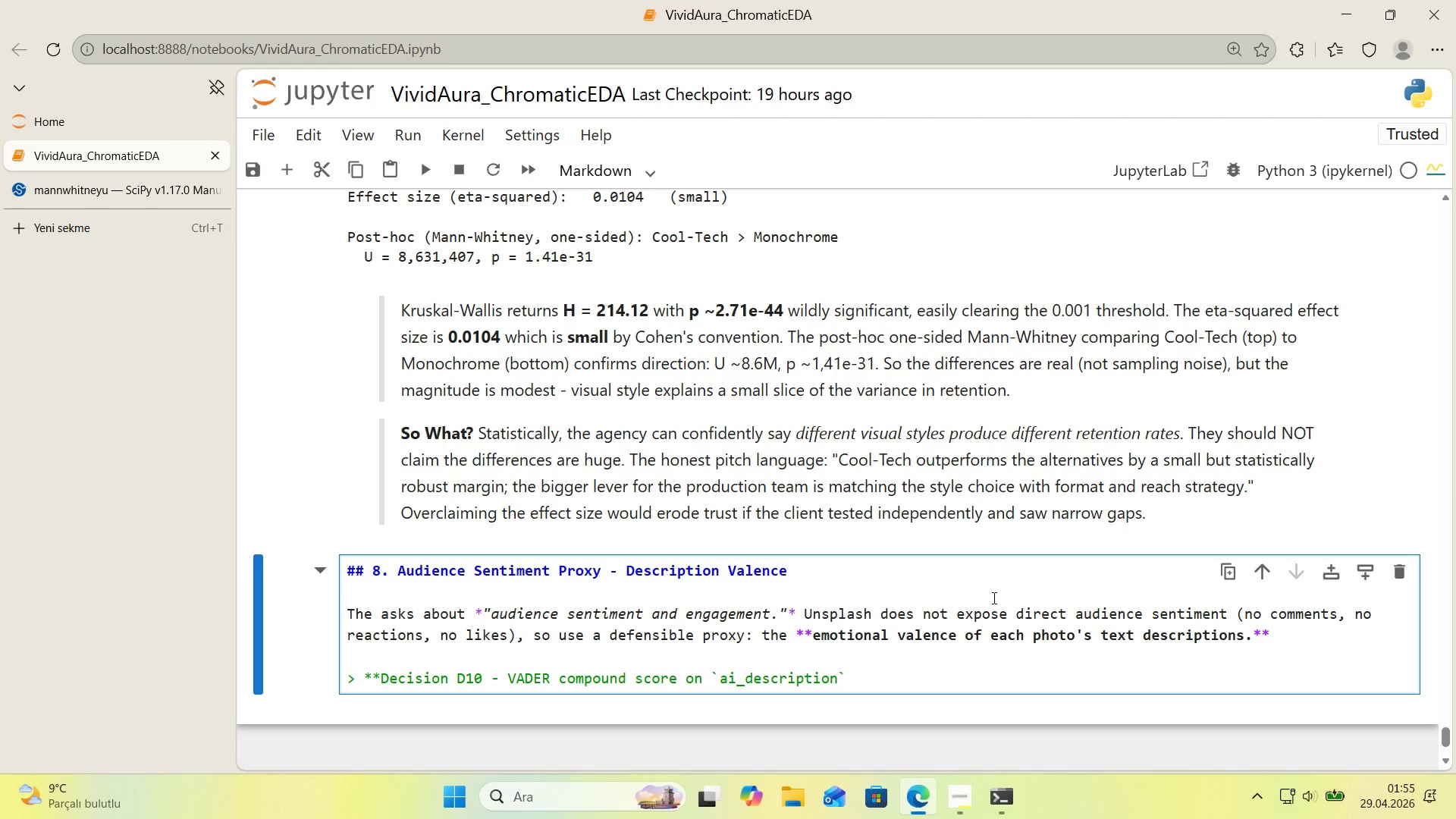 
key(ArrowRight)
 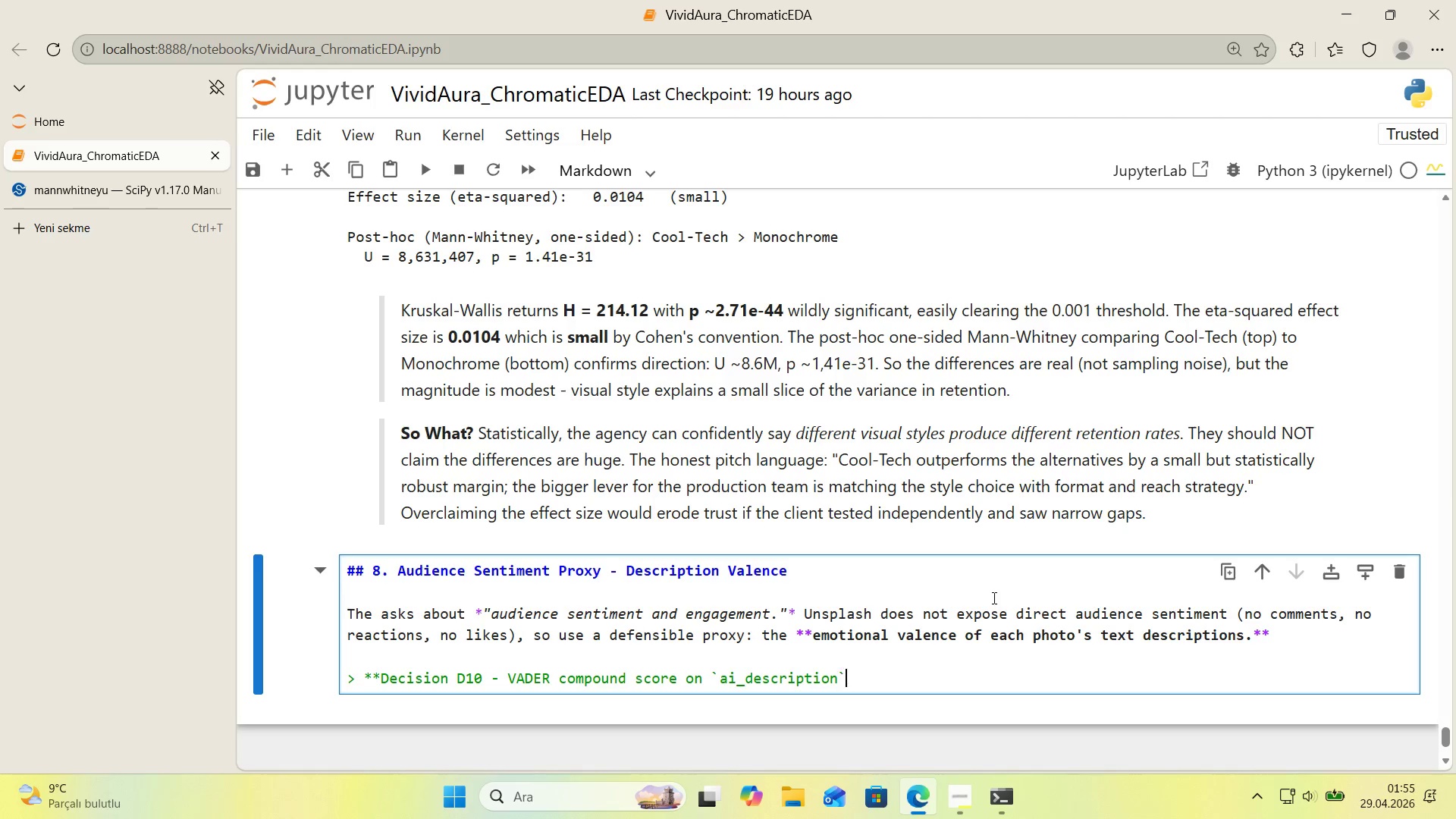 
type( as aud'ence )
key(Backspace)
type(-sent'ment proxy.**)
 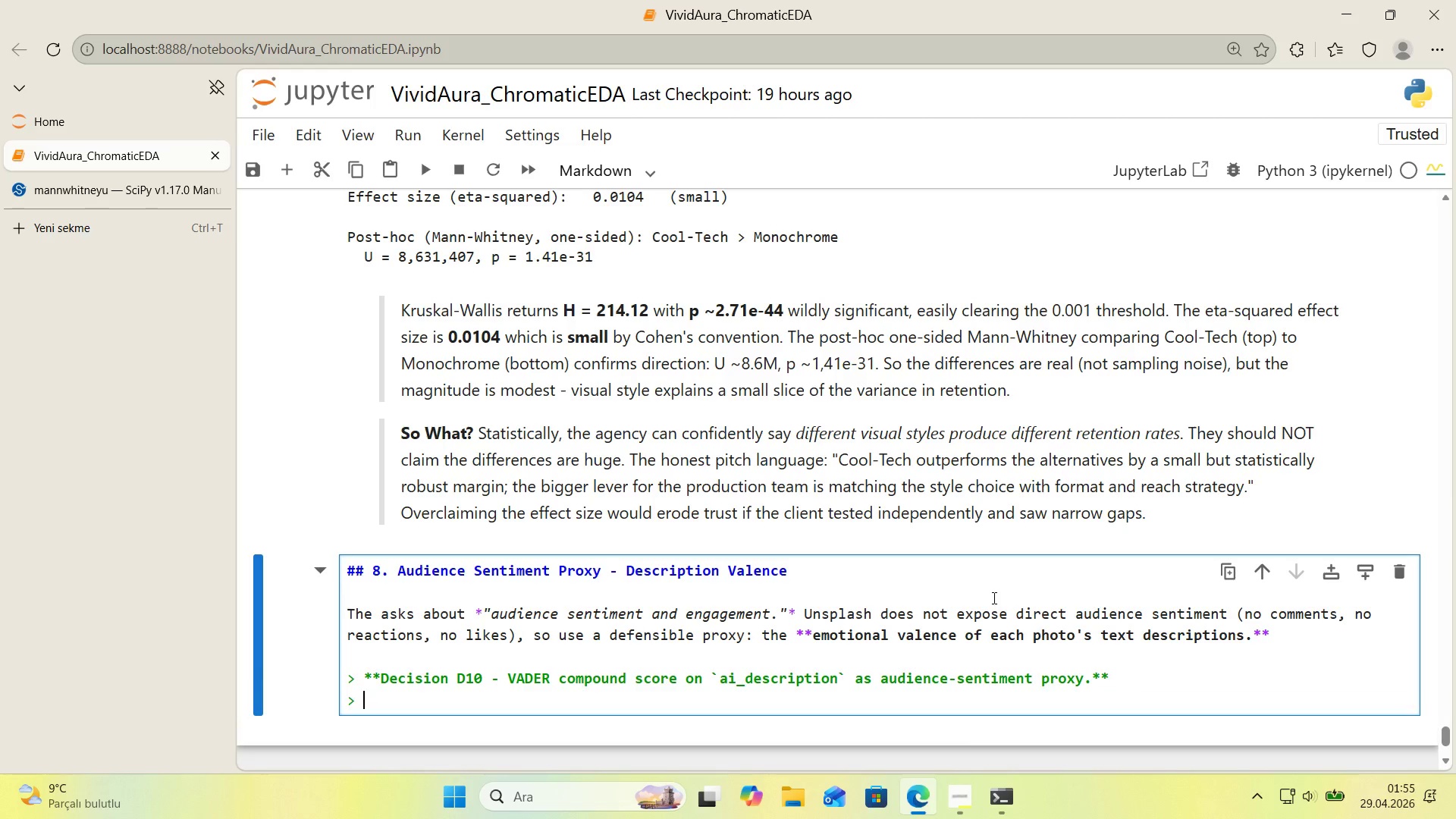 
key(Enter)
 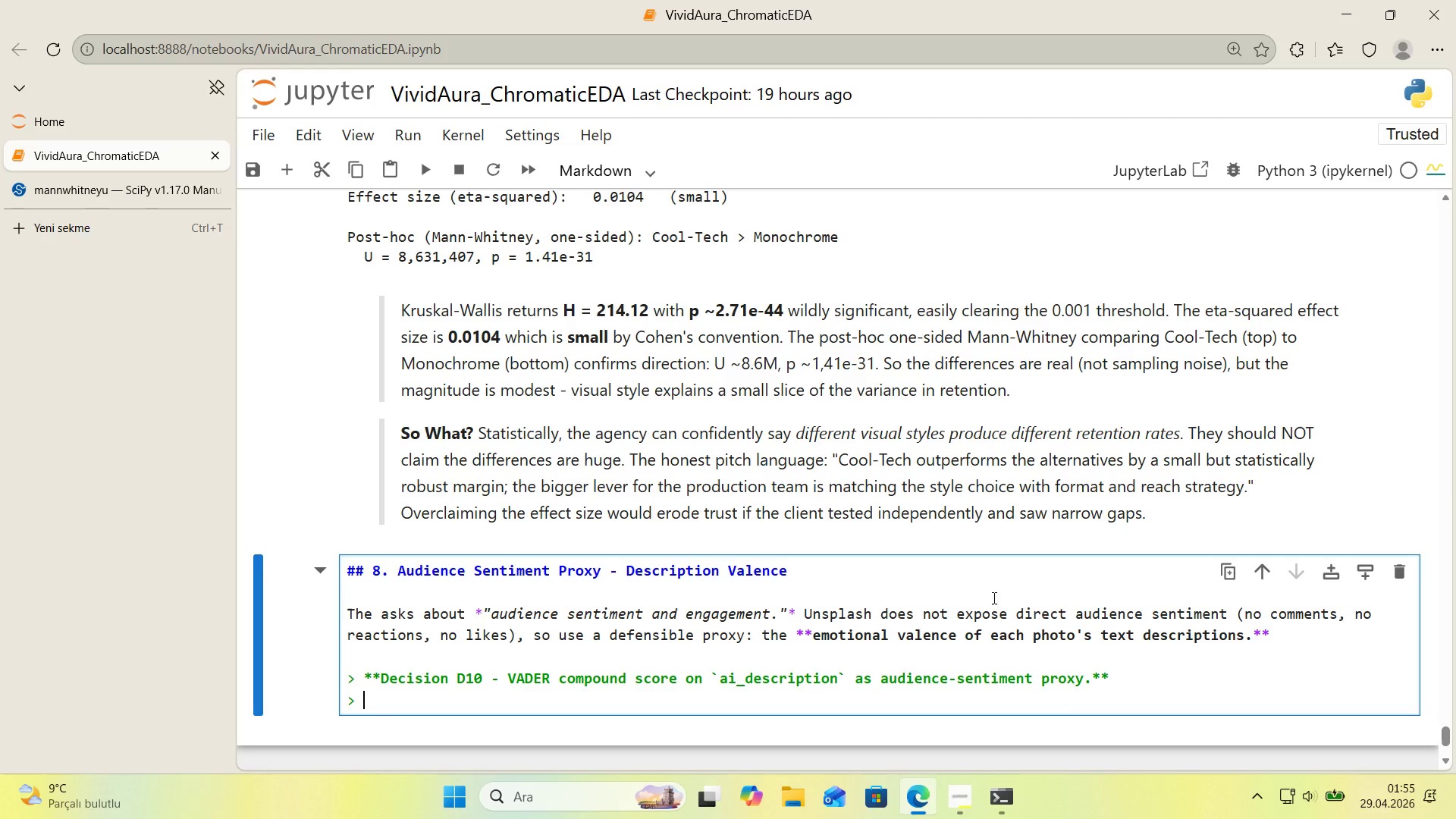 
key(Alt+Control+Comma)
 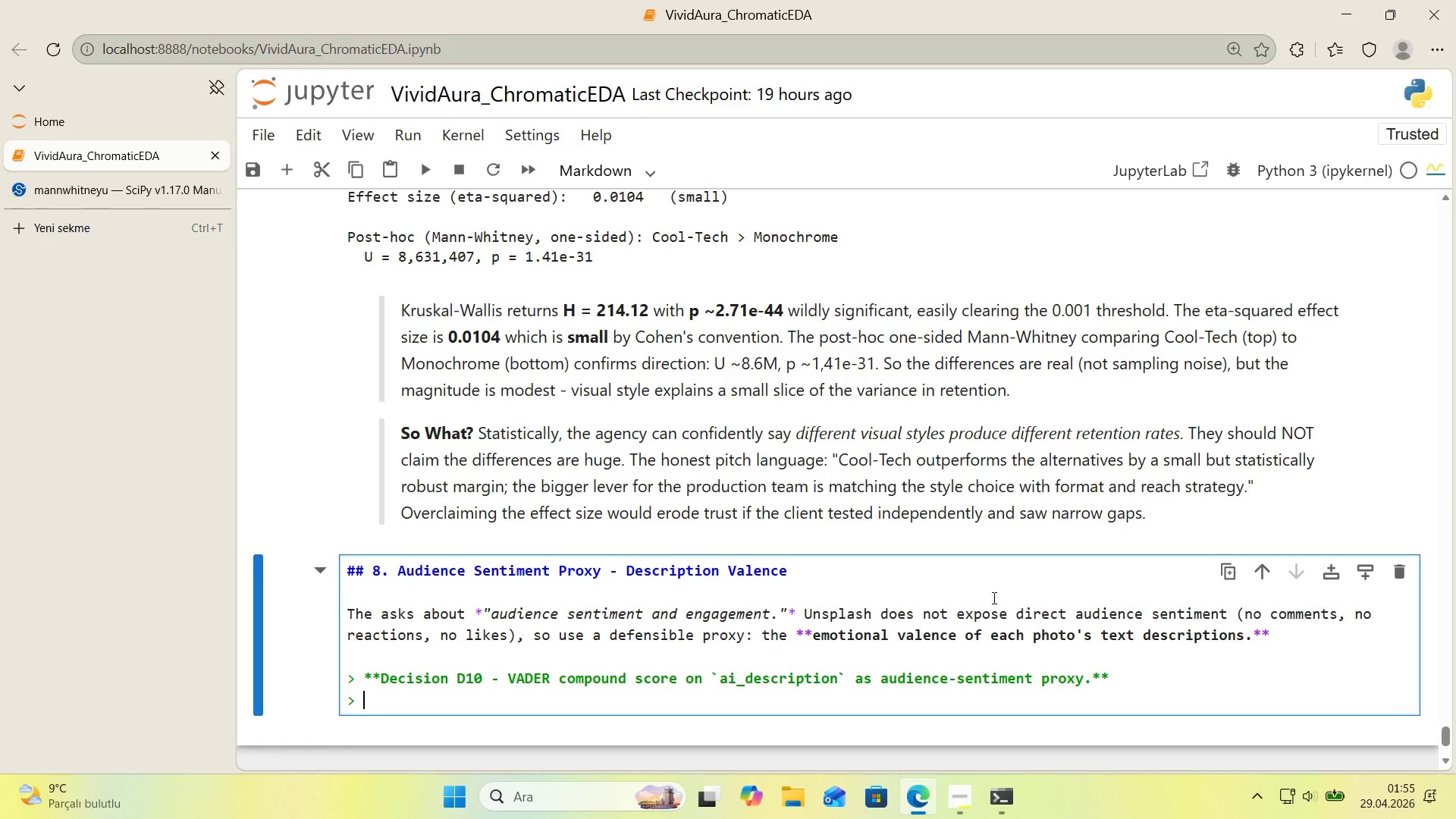 
key(Alt+Control+Comma)
 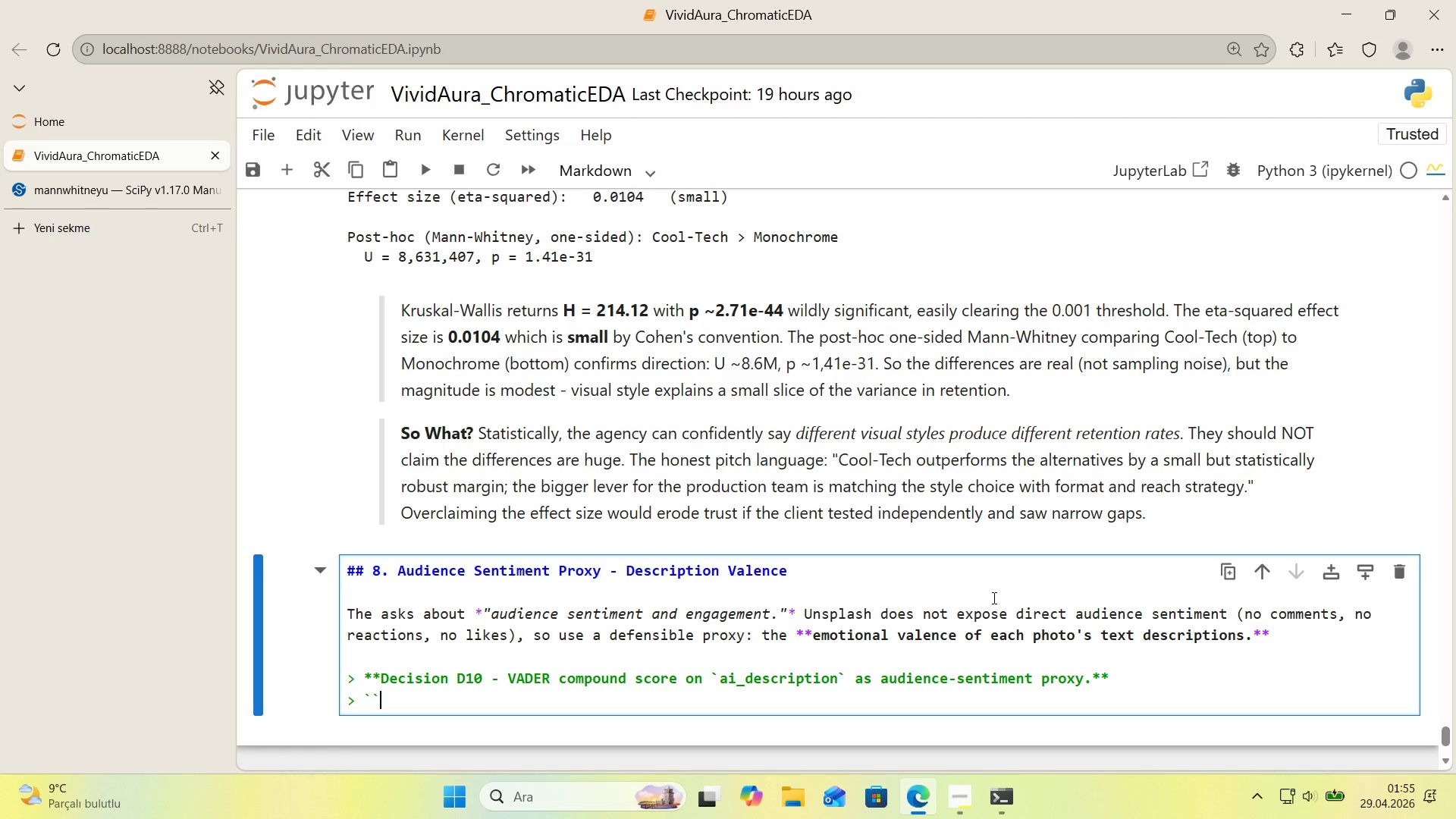 
key(ArrowLeft)
 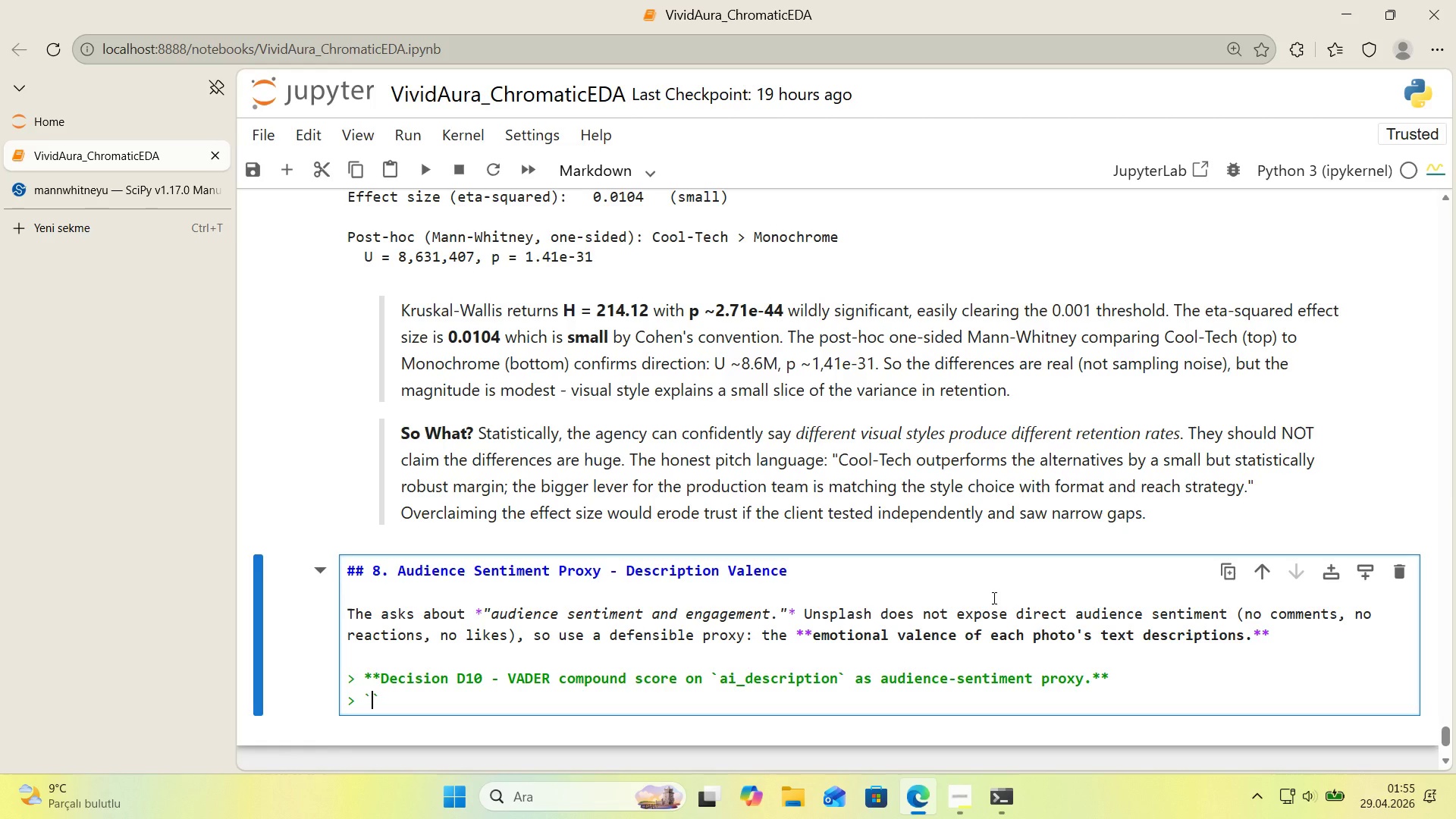 
type(a'_descr'pt'on)
 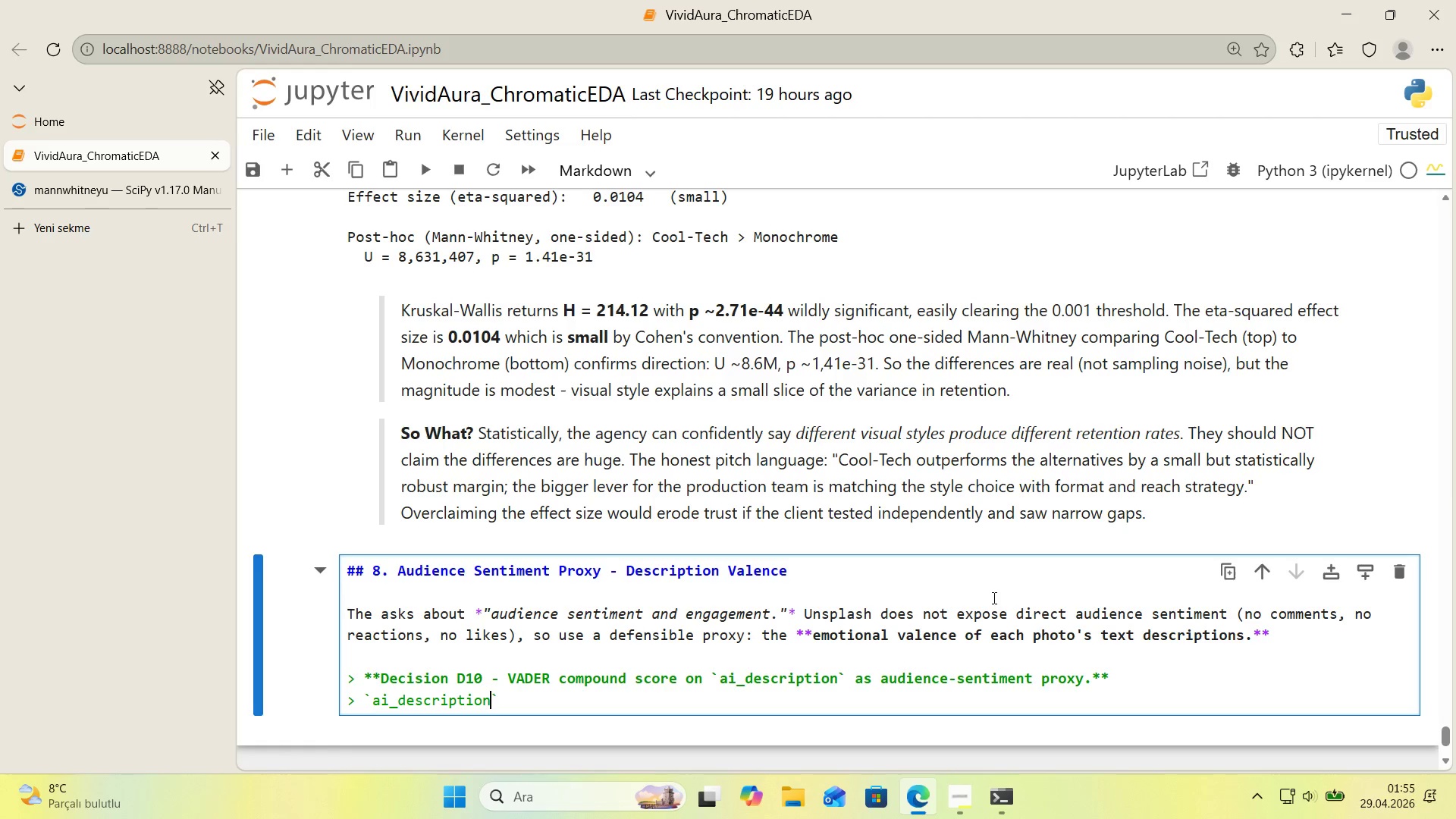 
key(ArrowRight)
 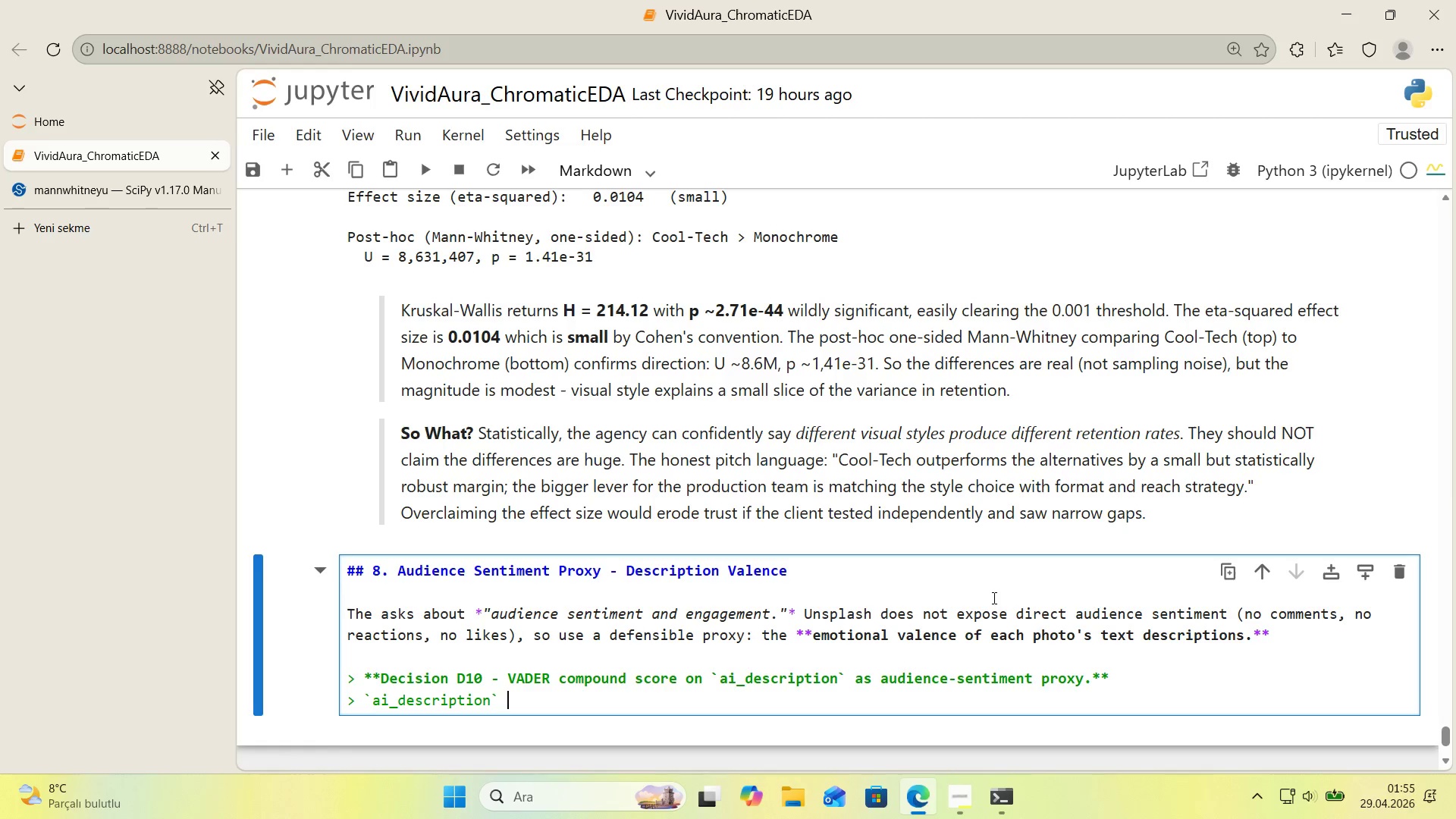 
type( 's dense *()
 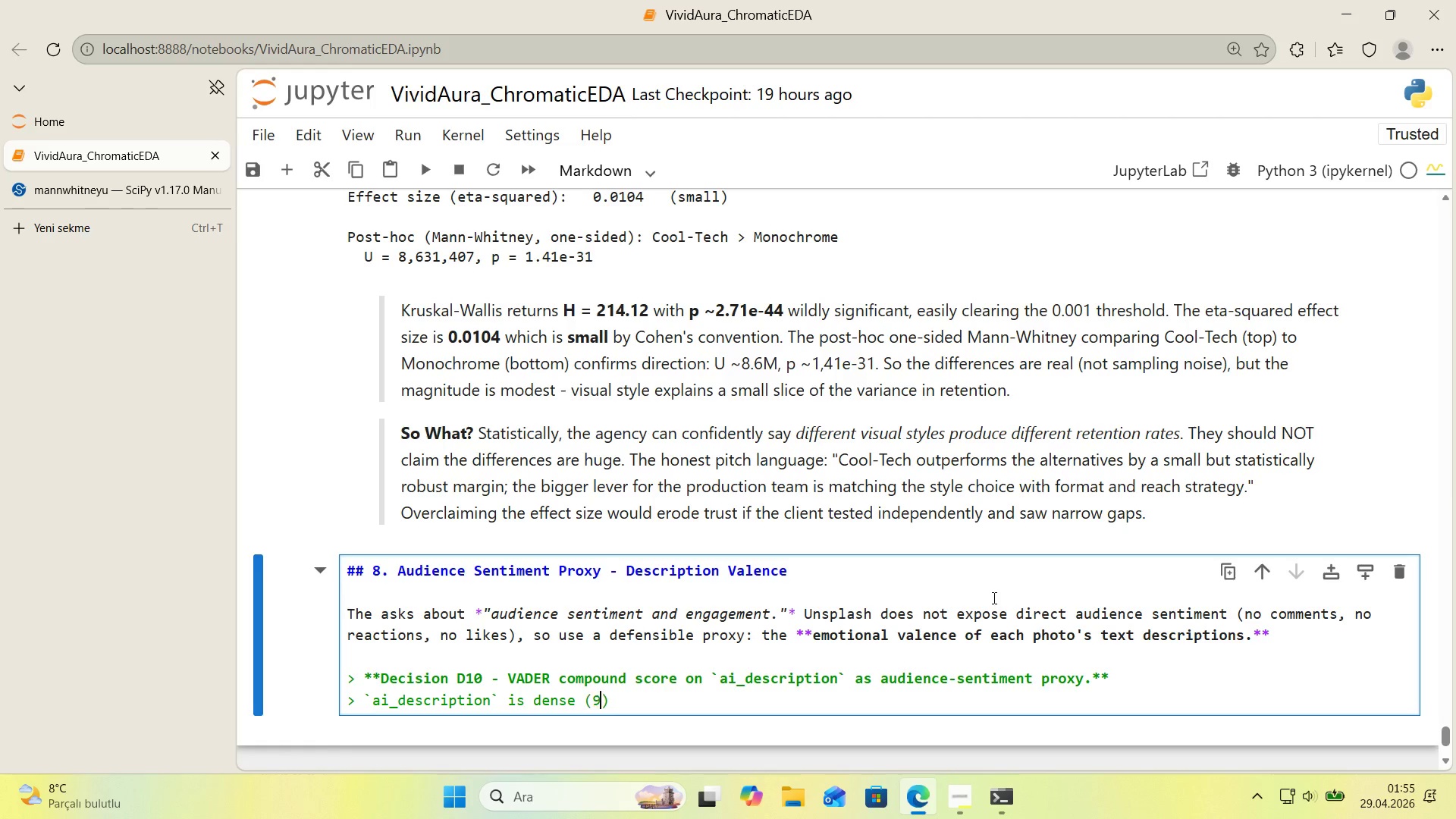 
 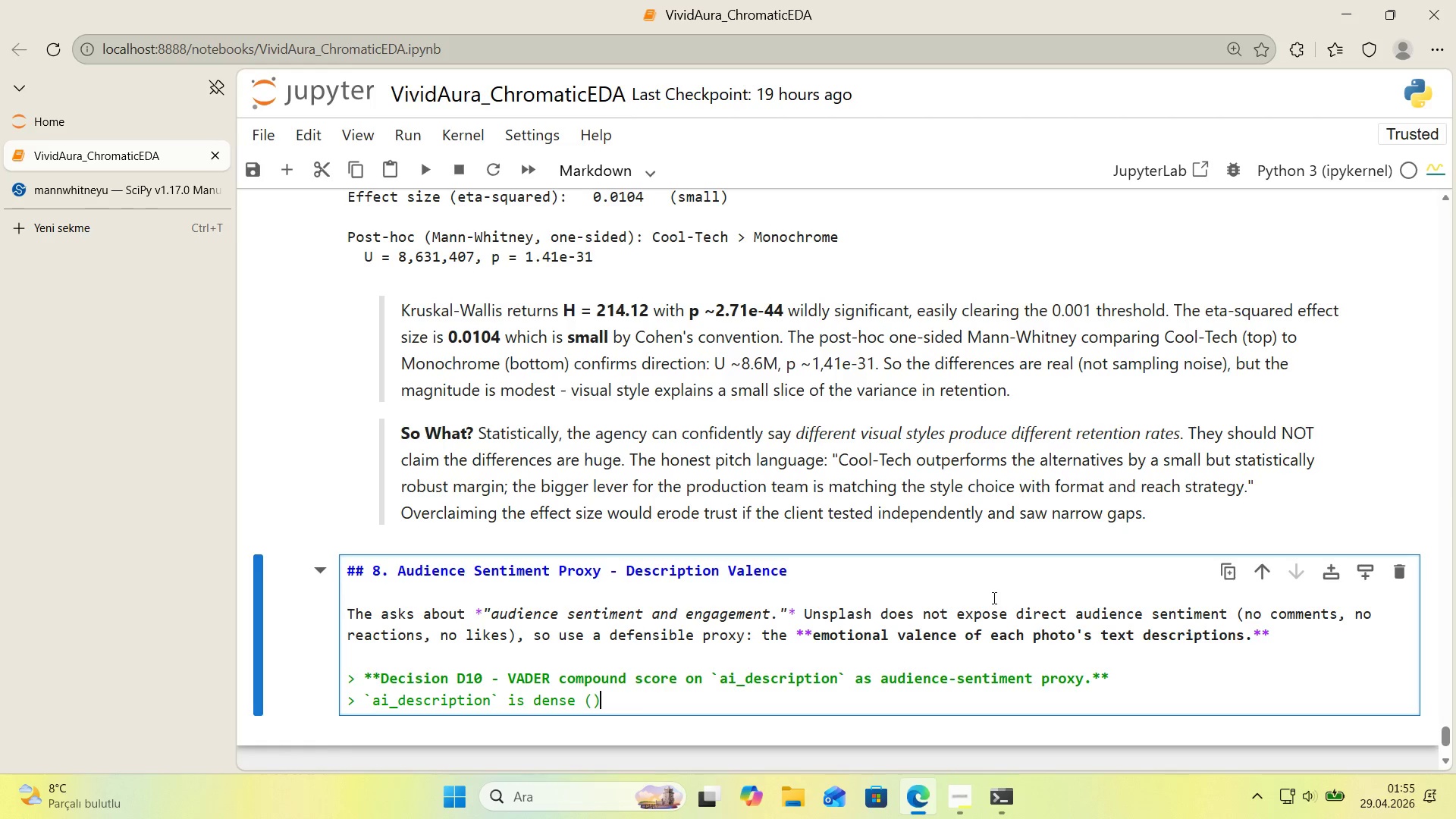 
key(ArrowLeft)
 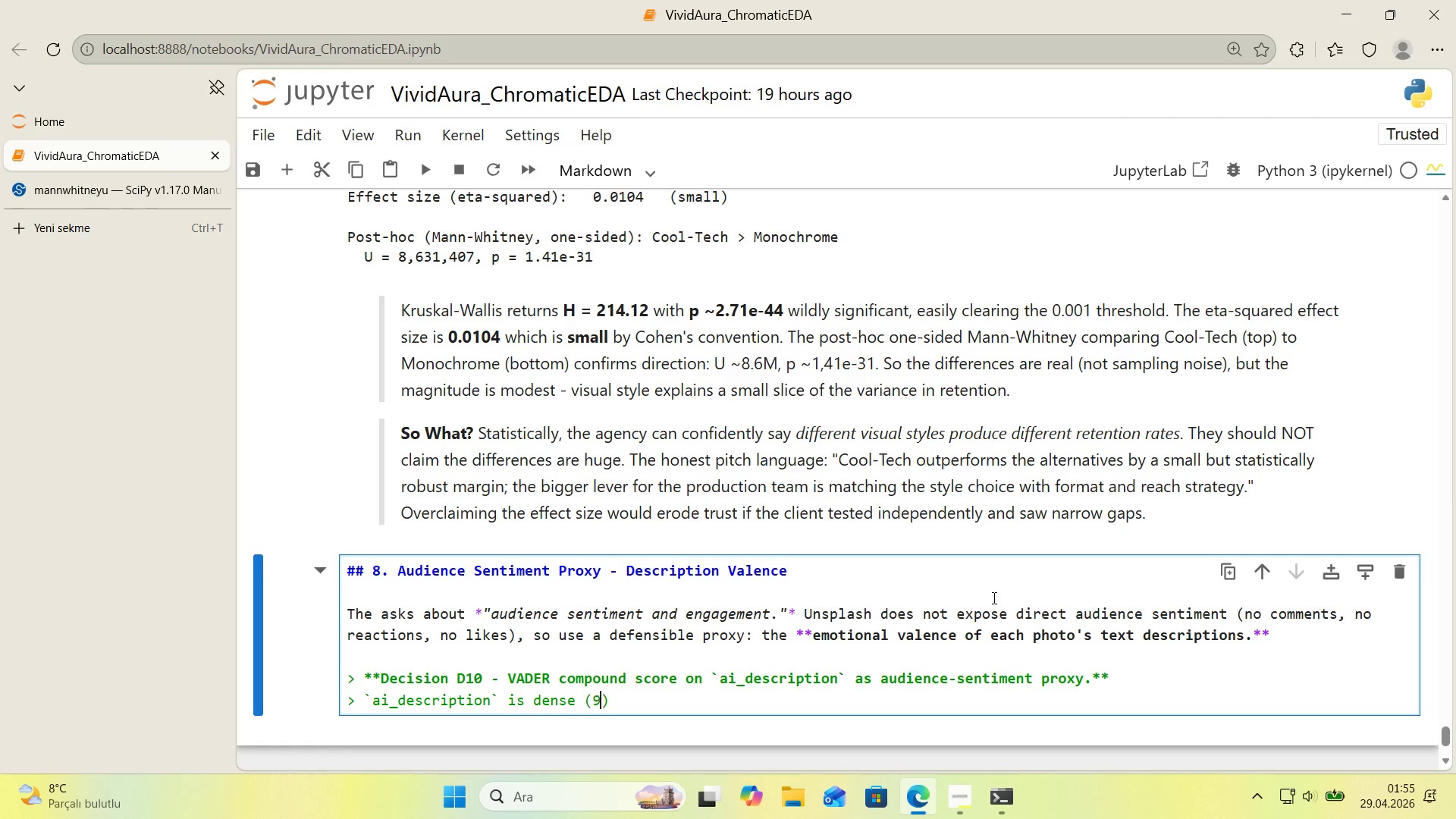 
key(Numpad9)
 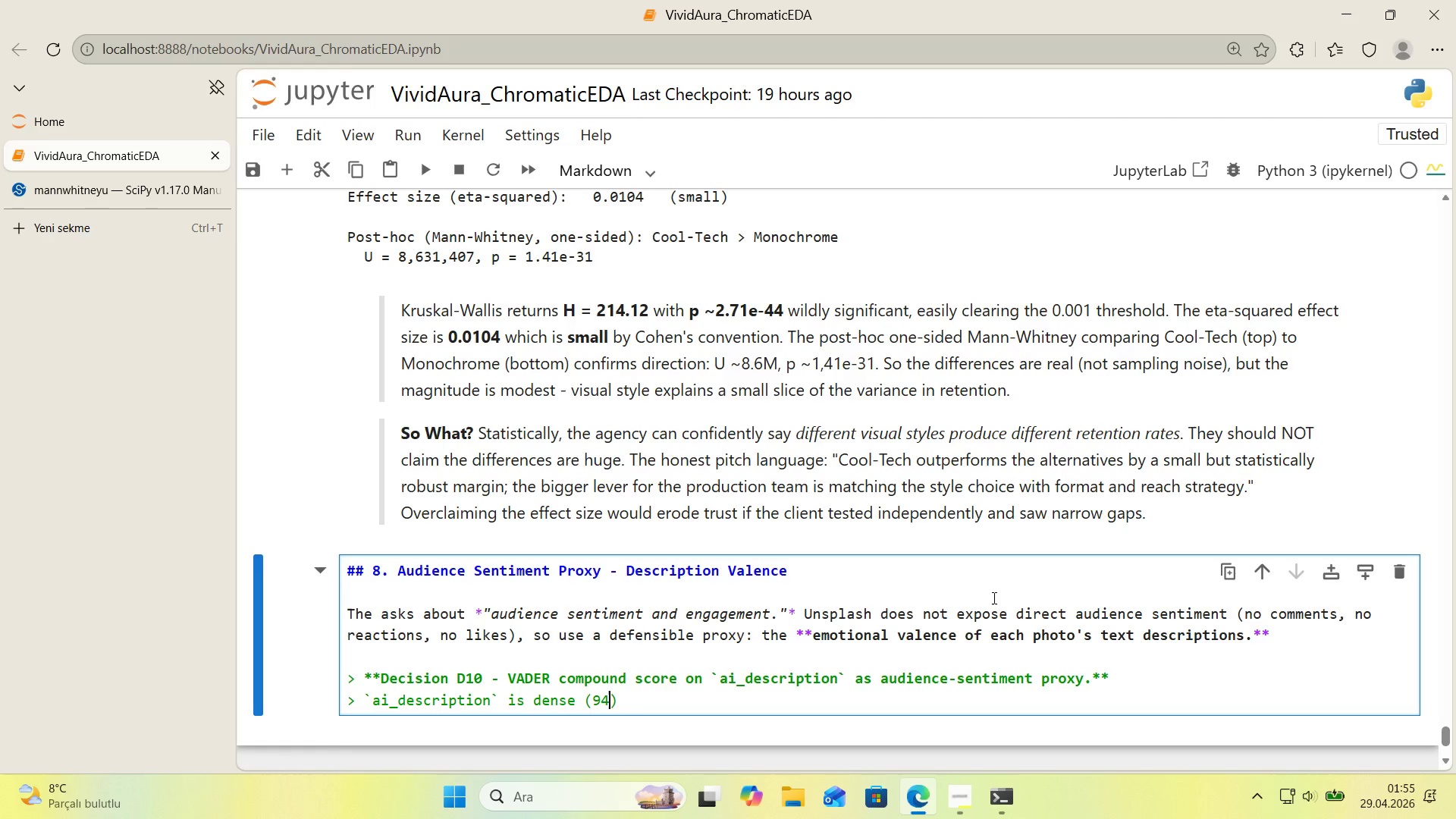 
key(Numpad4)
 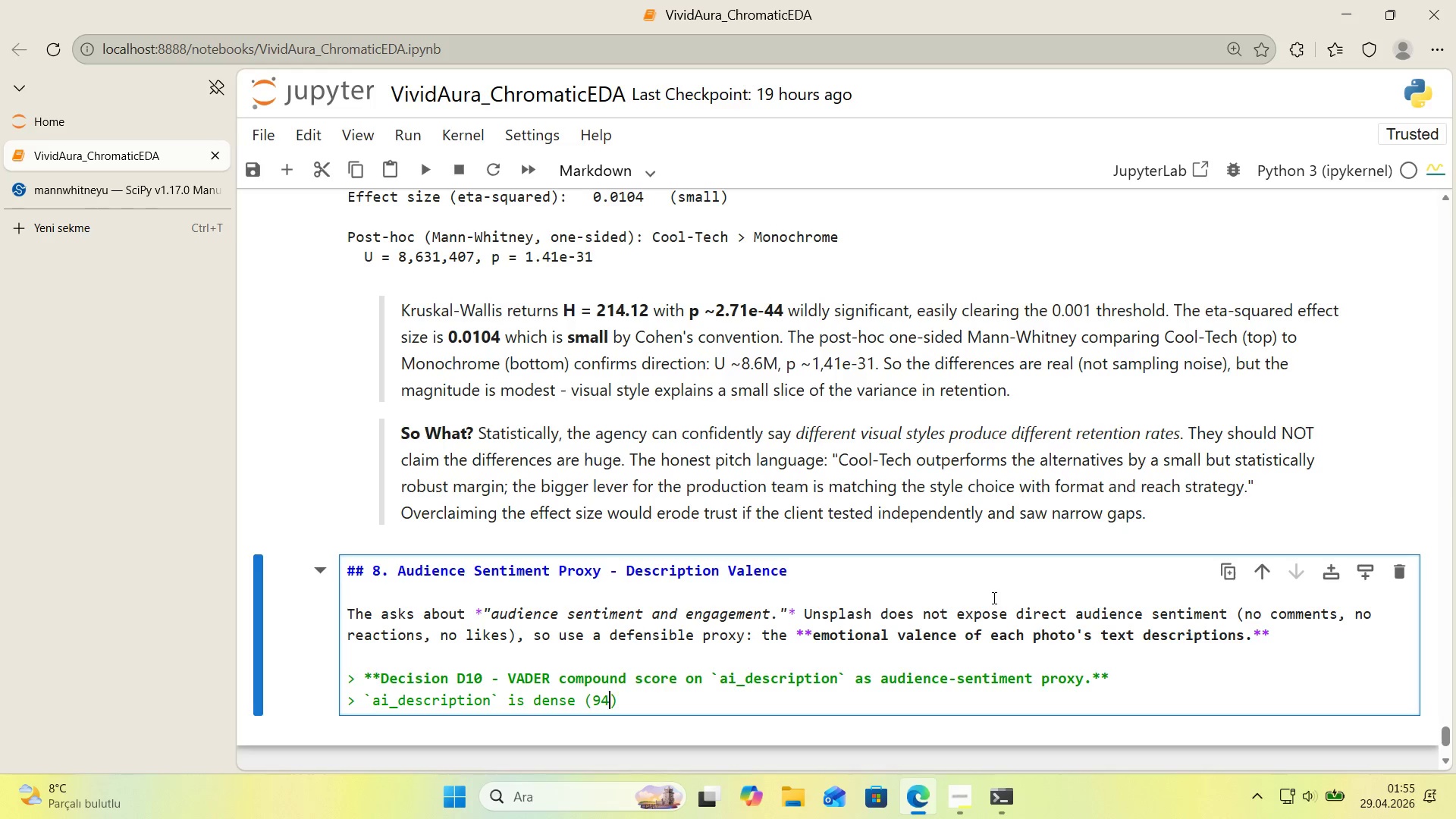 
key(Period)
 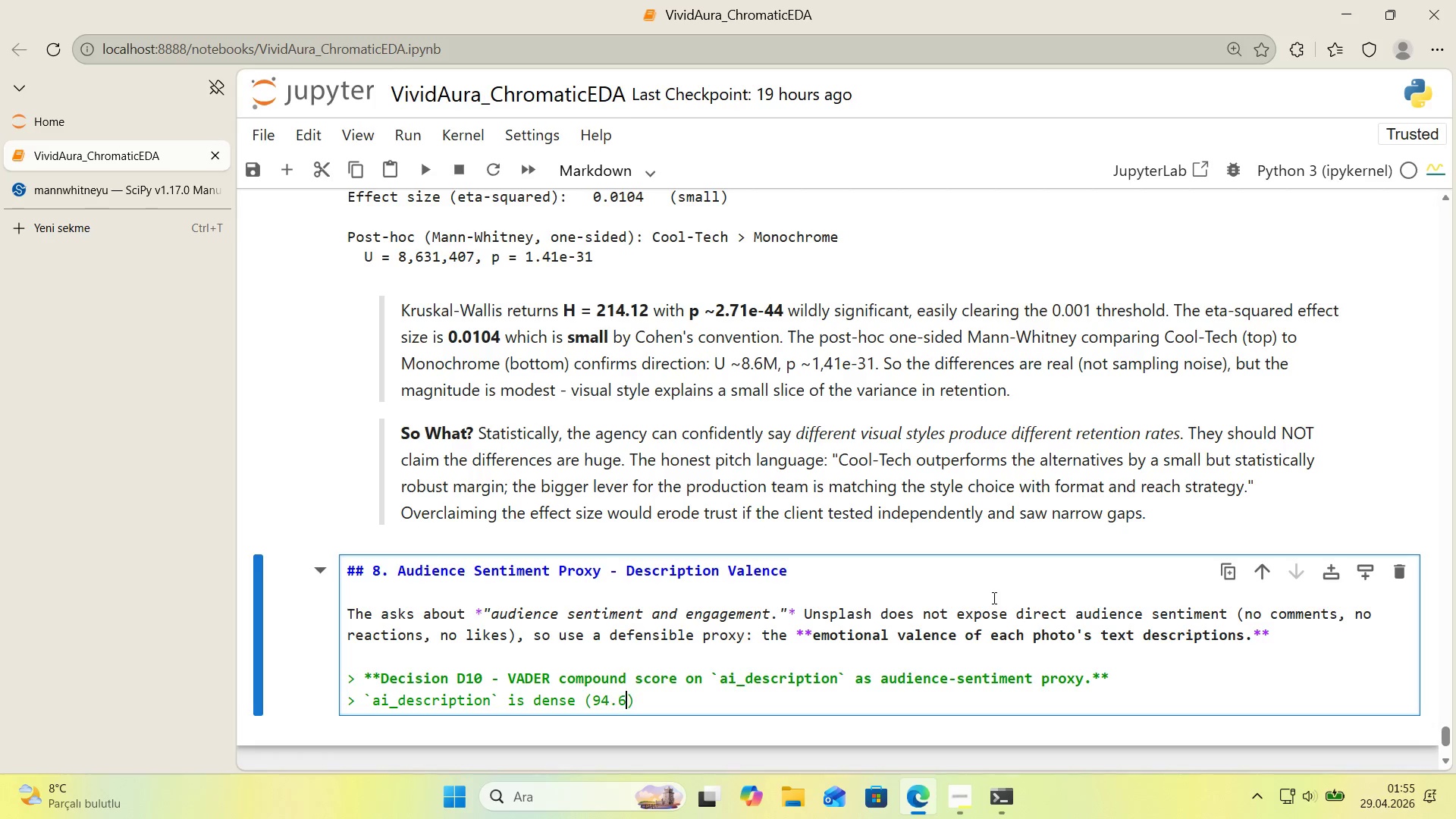 
key(Numpad6)
 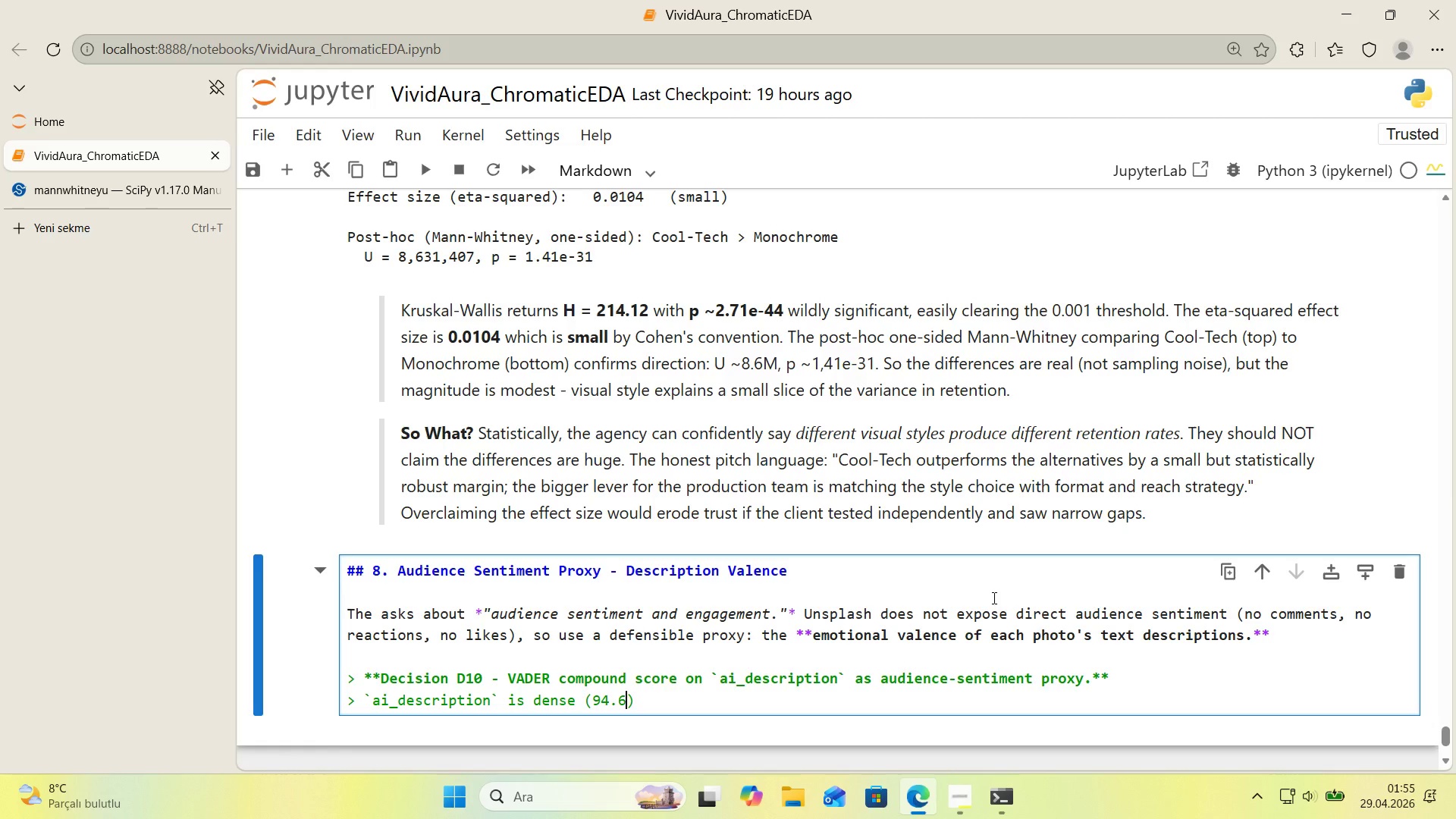 
key(Shift+5)
 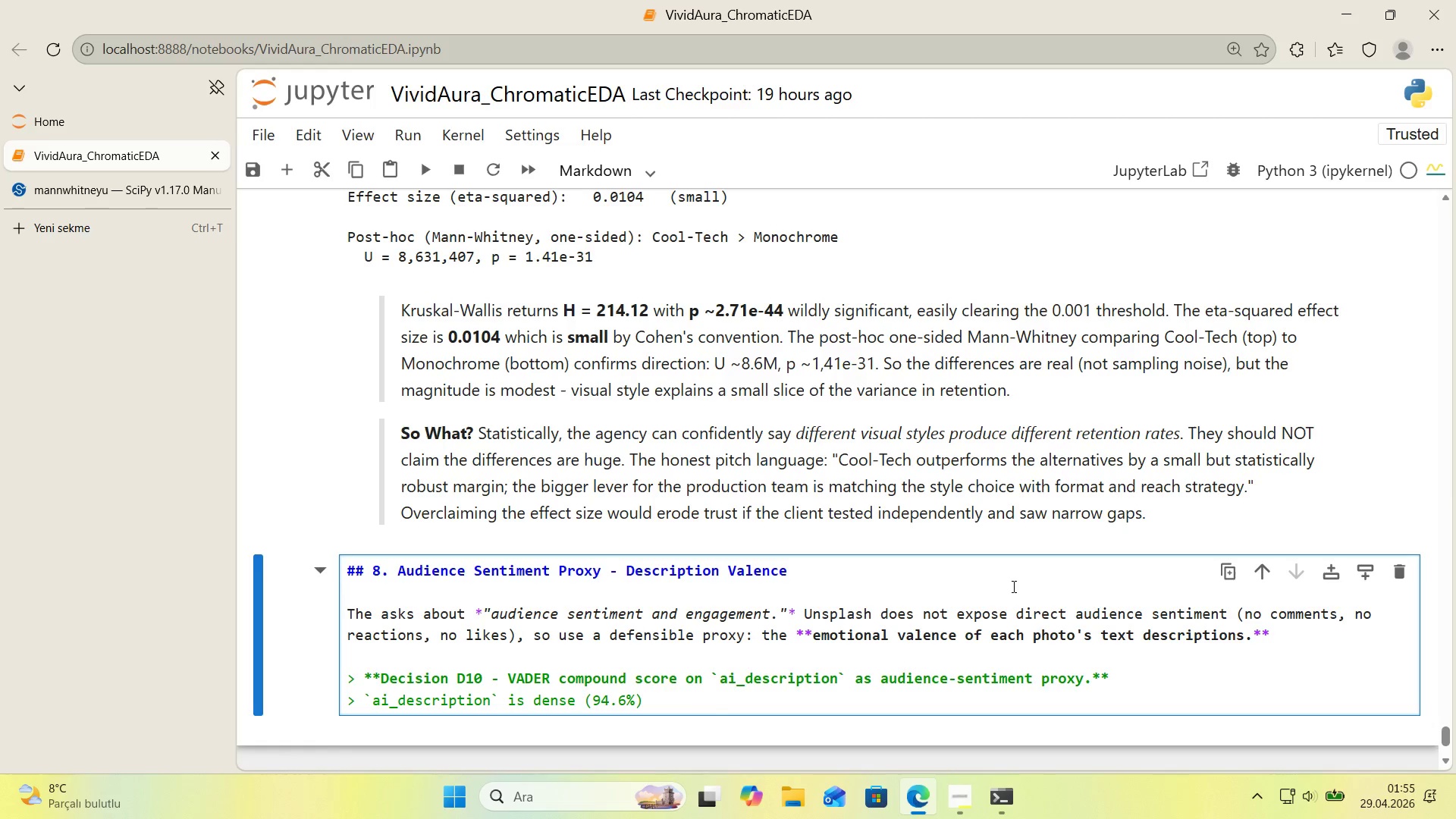 
key(Space)
 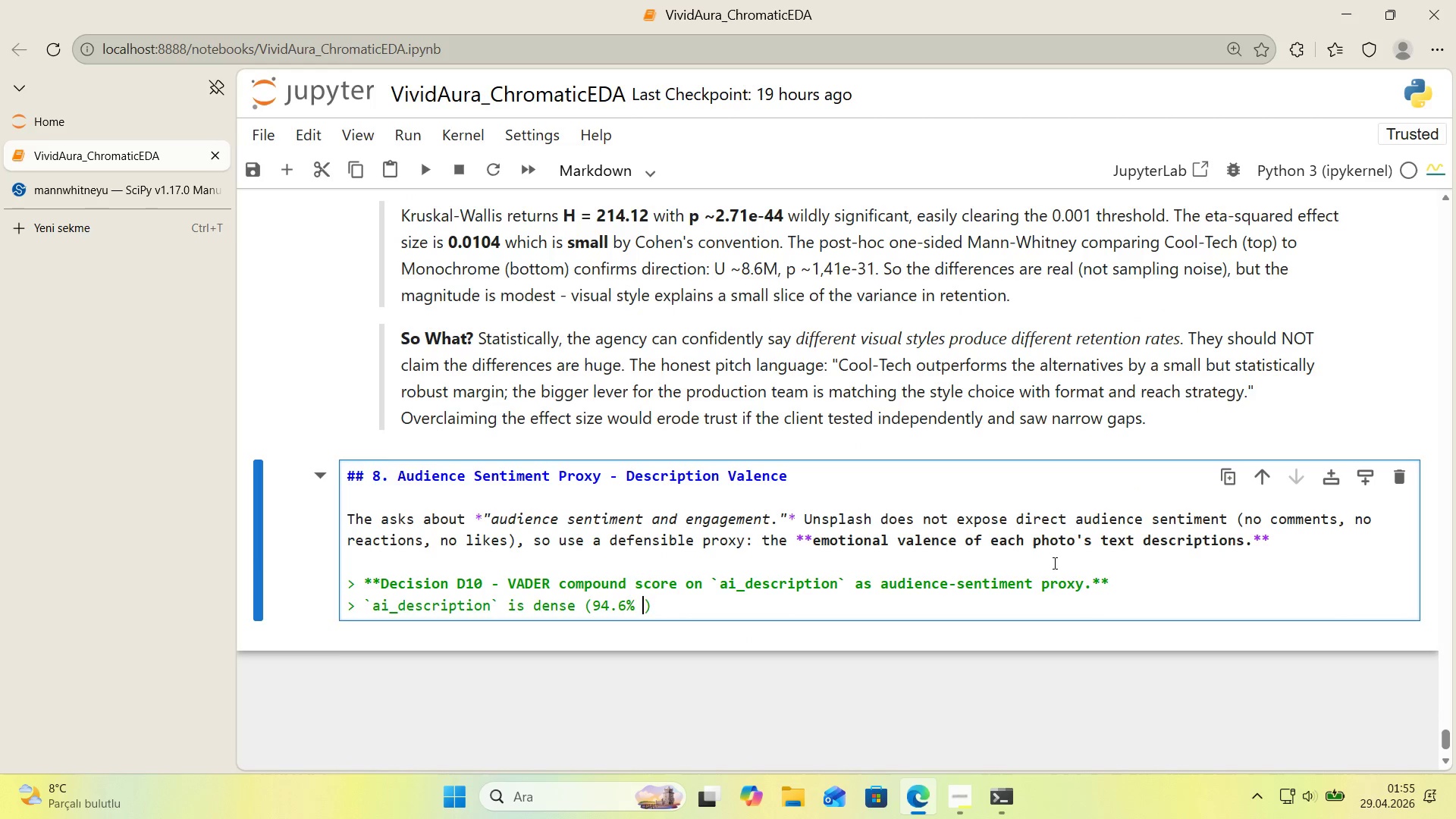 
scroll: coordinate [1053, 563], scroll_direction: down, amount: 1.0
 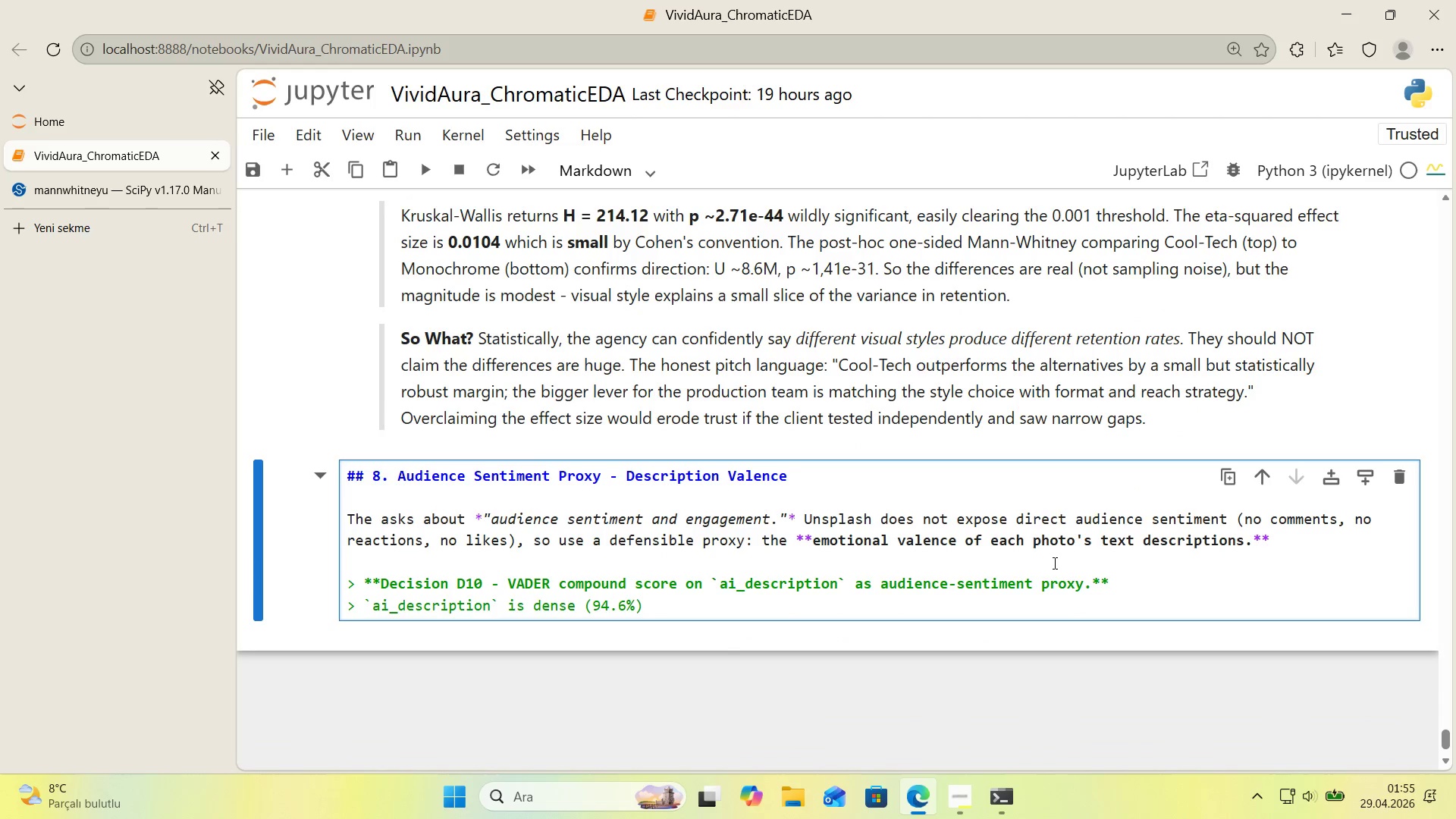 
type(non-null vs )
 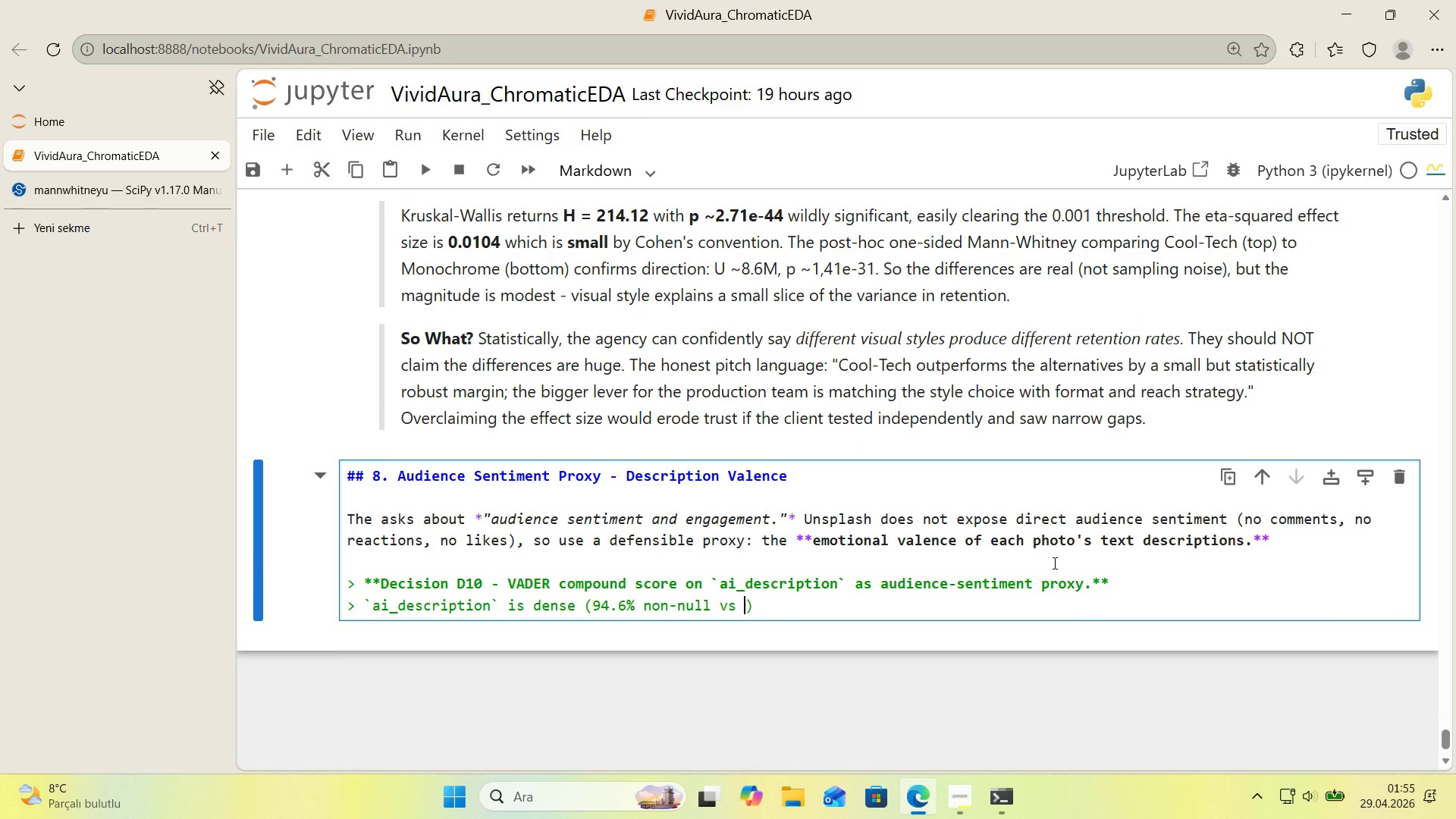 
key(Alt+Control+Comma)
 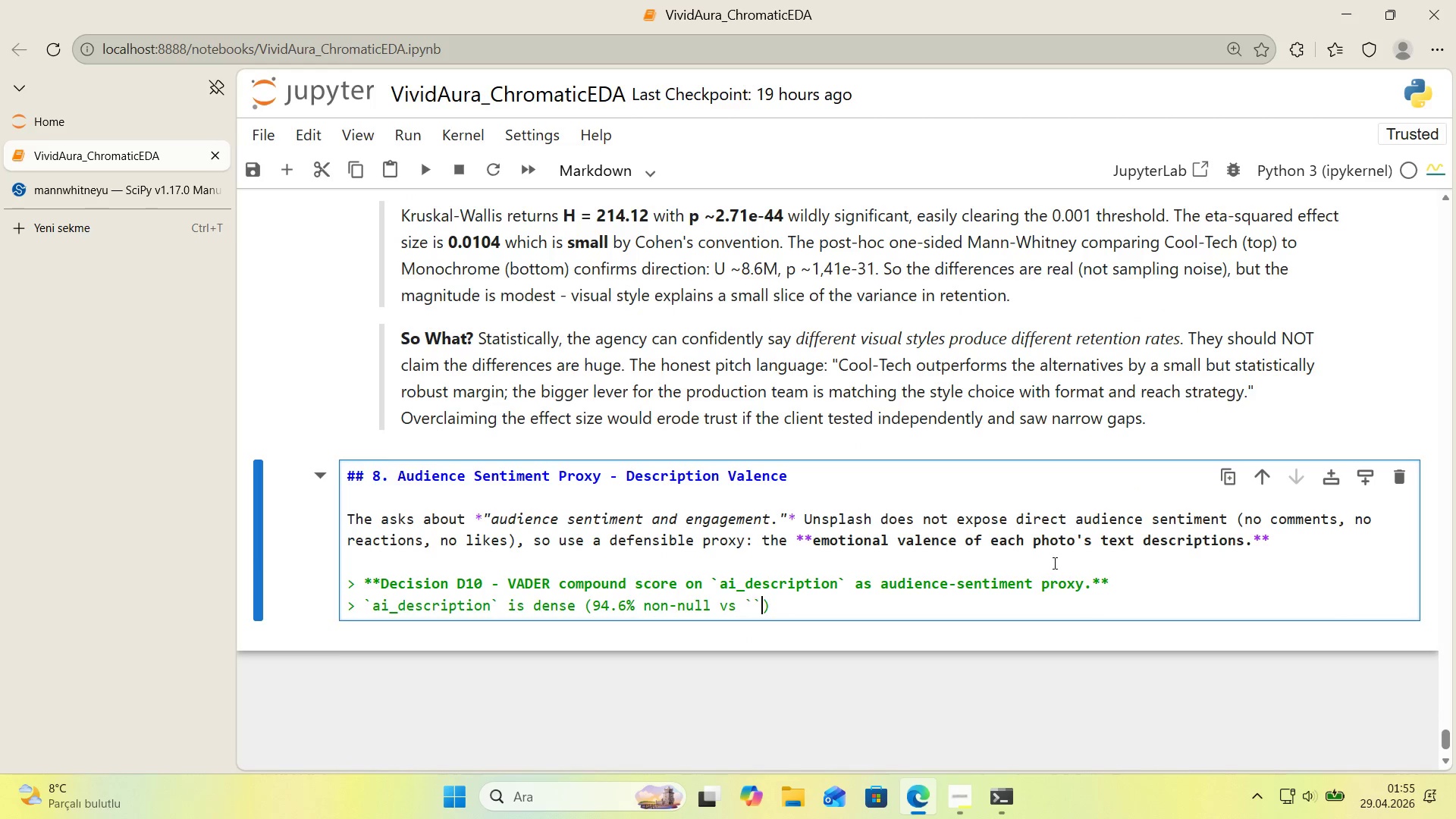 
key(Alt+Control+Comma)
 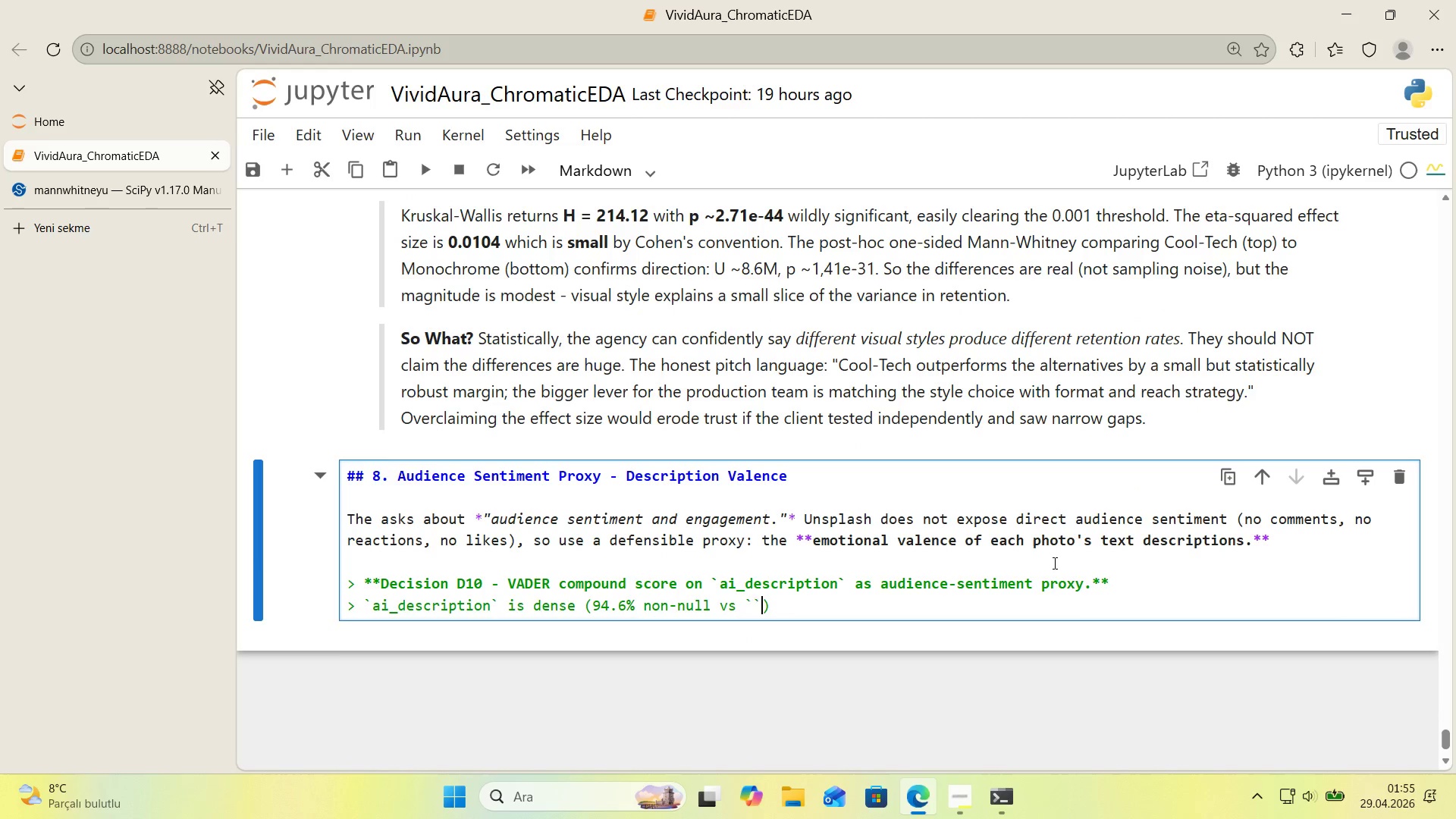 
key(ArrowLeft)
 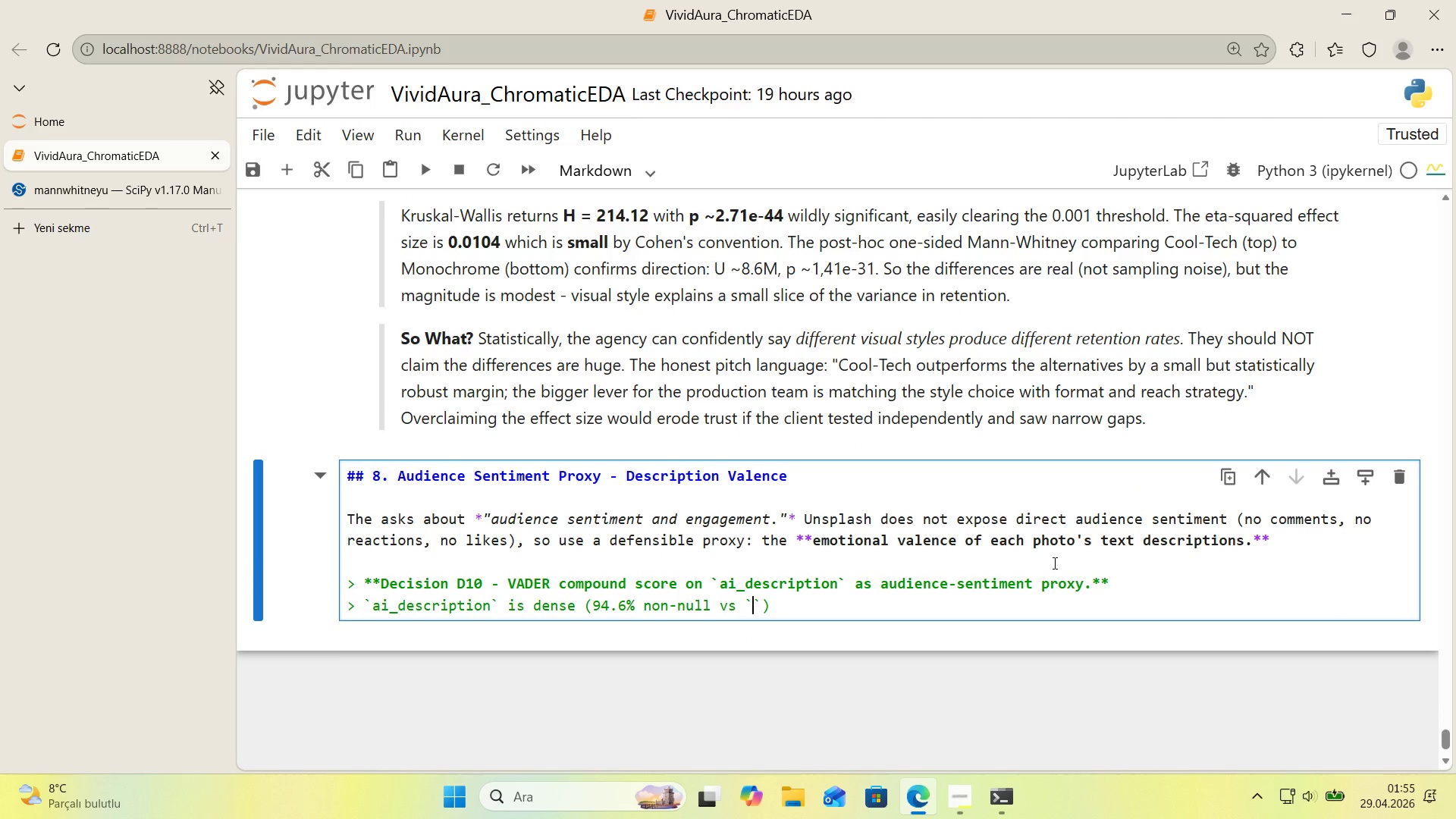 
type(photo_descr'pt'on)
 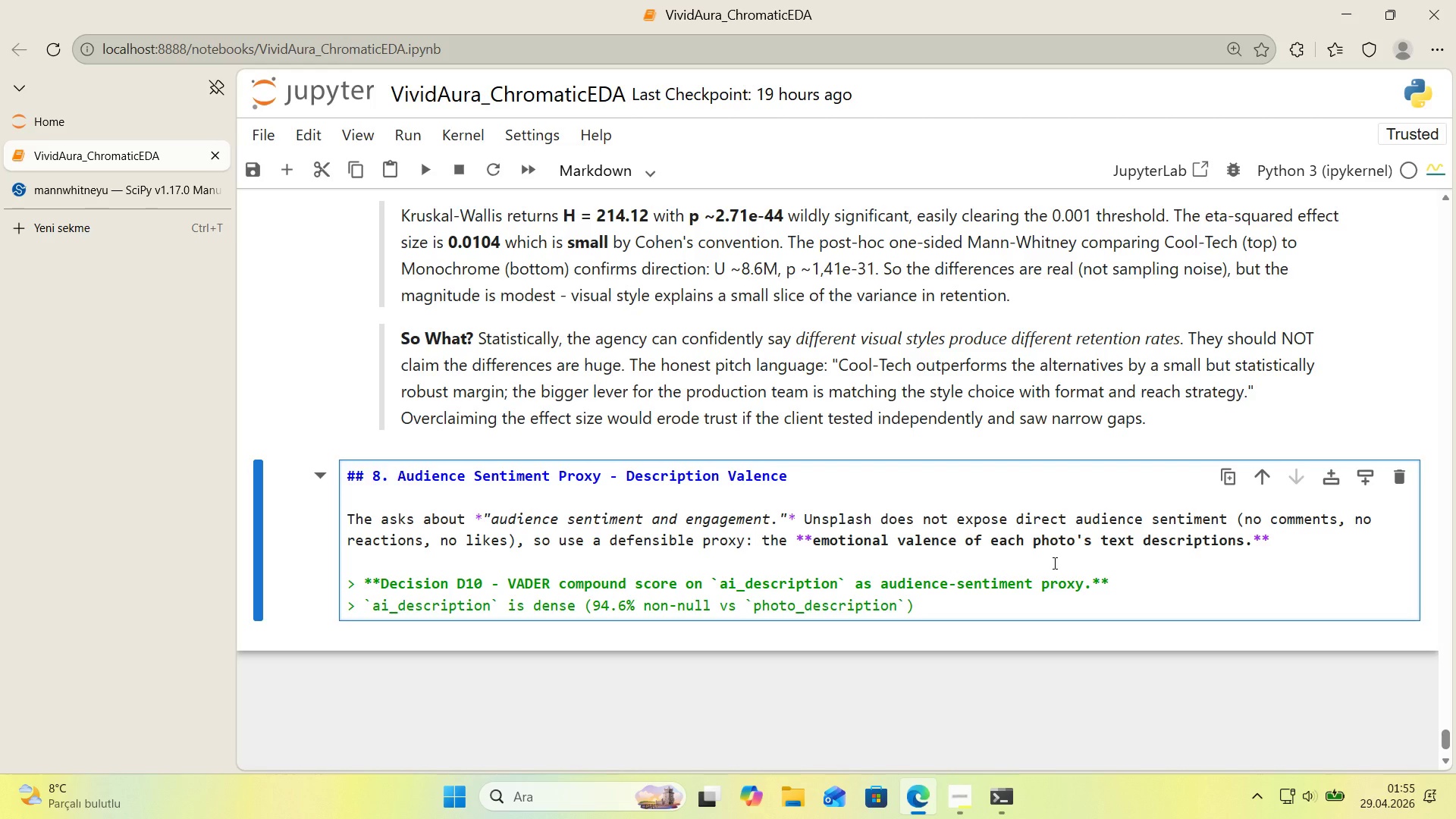 
key(ArrowRight)
 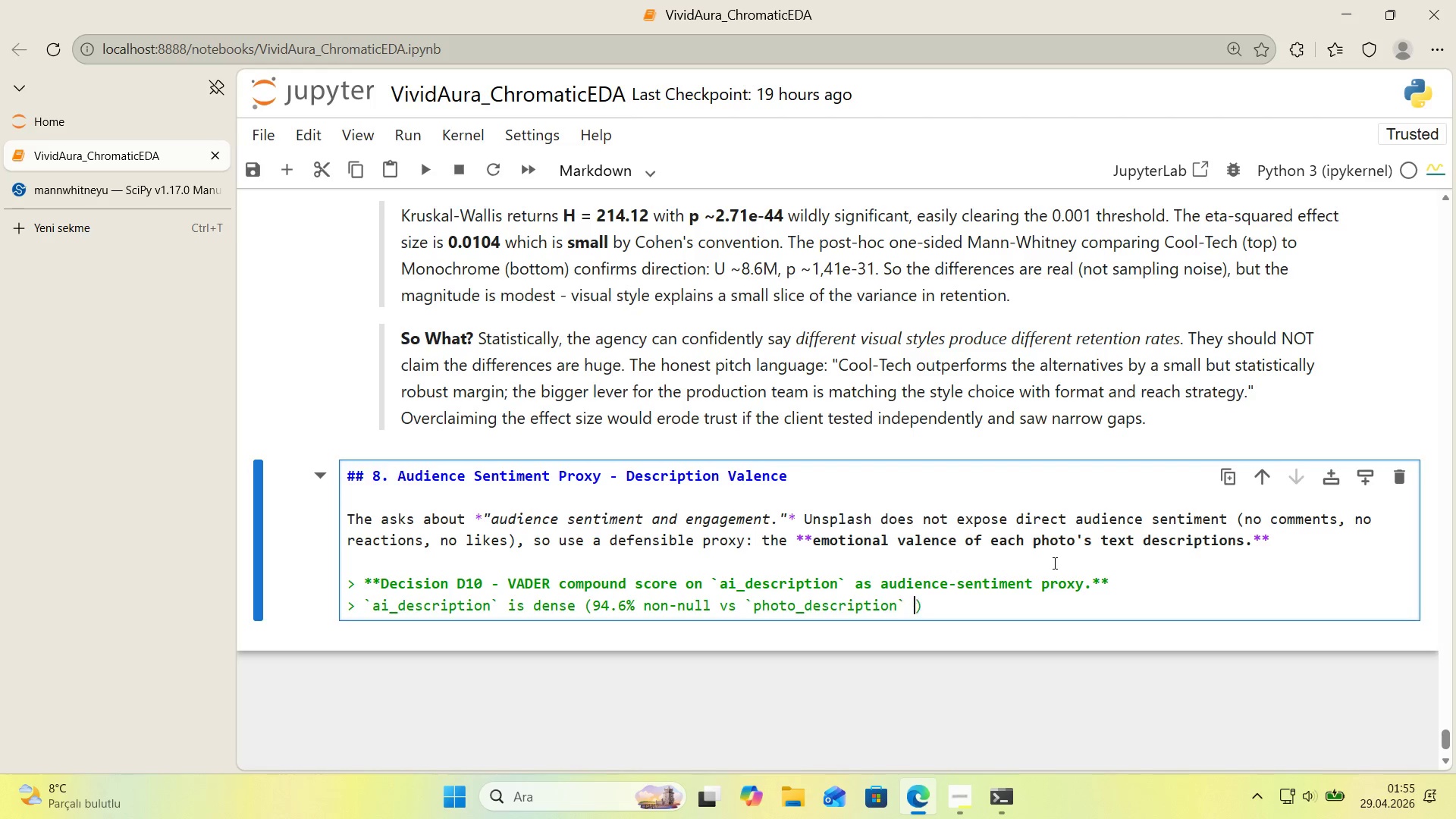 
type( at )
 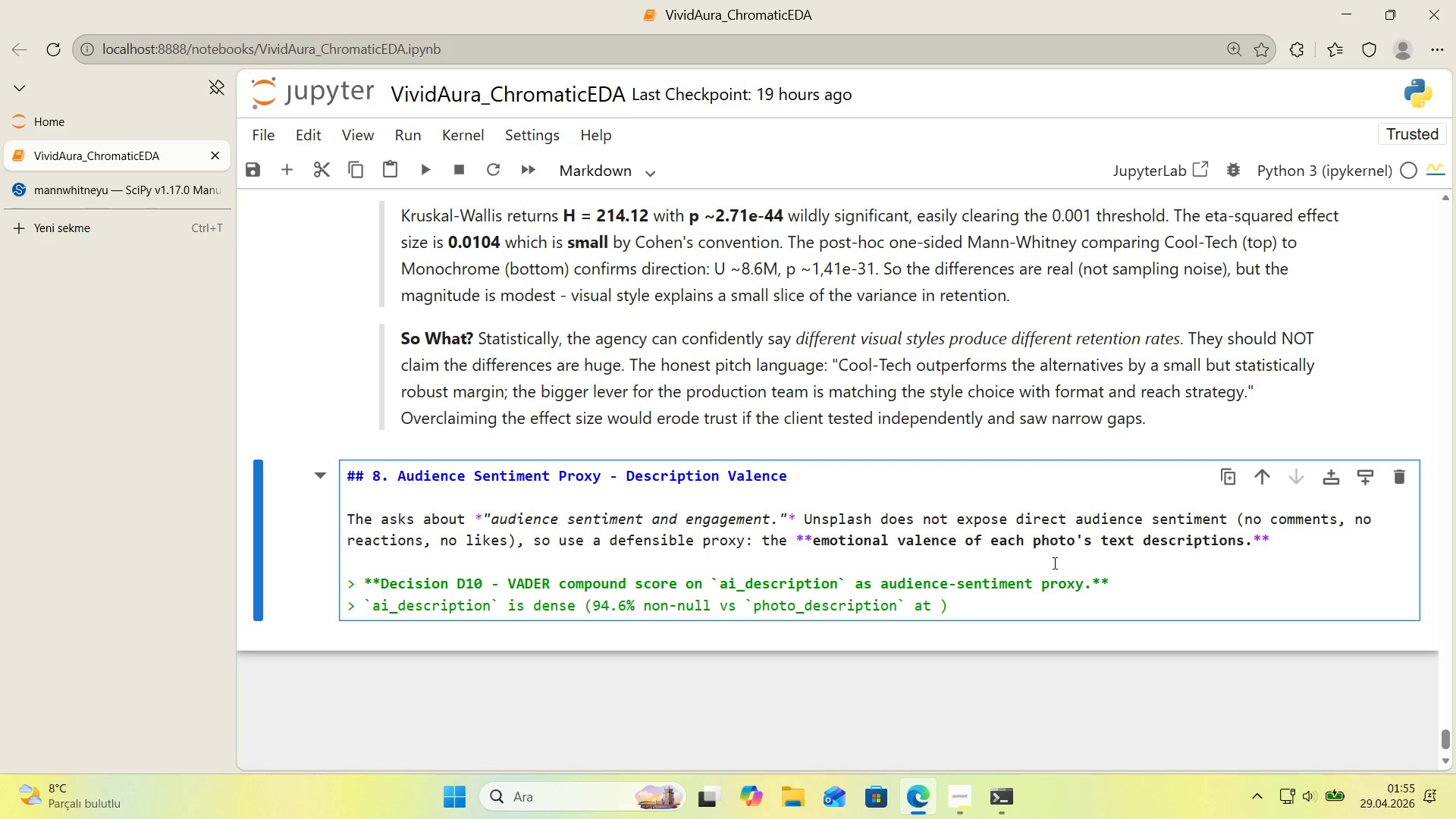 
type(43.6%)
 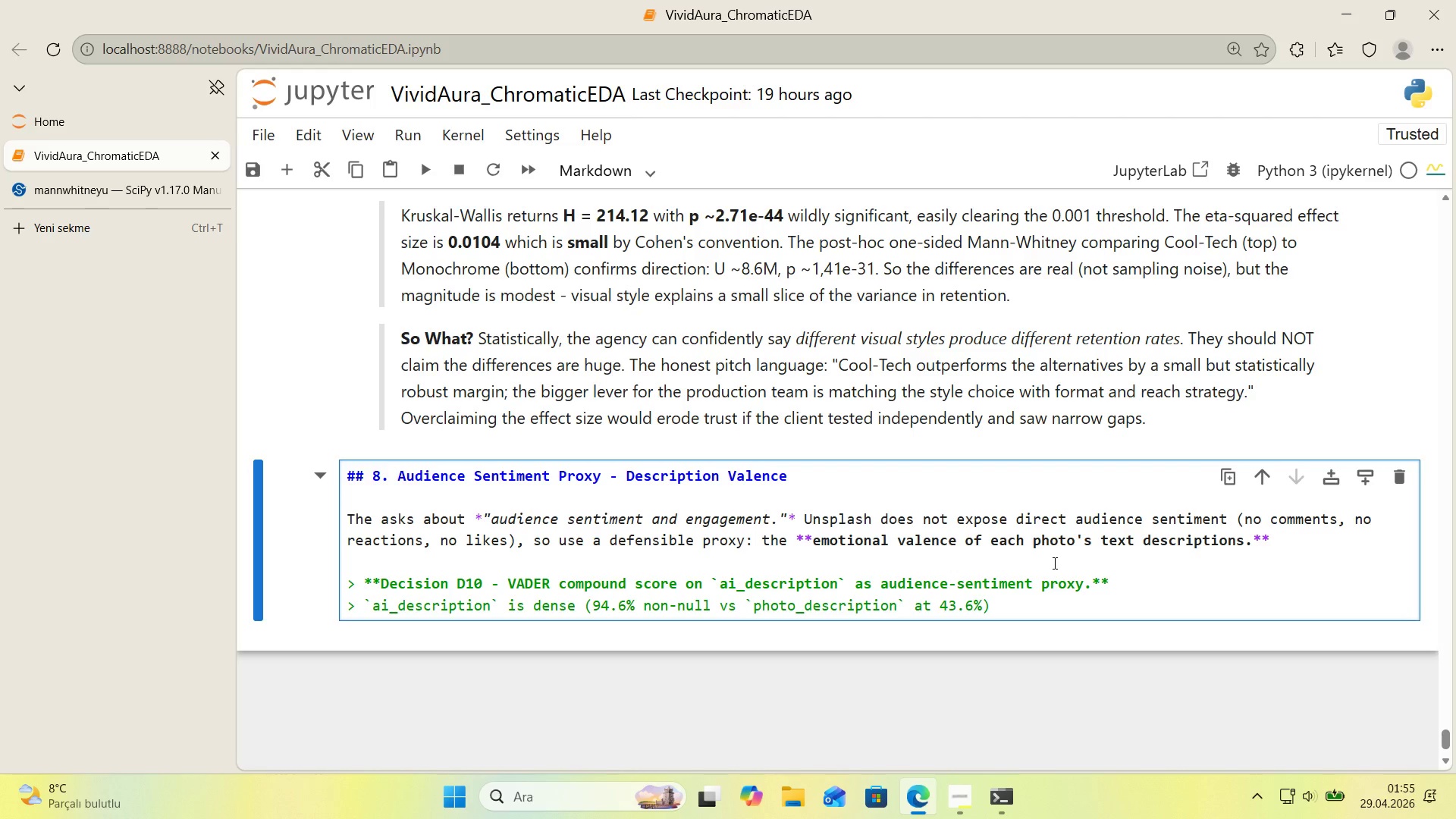 
key(ArrowRight)
 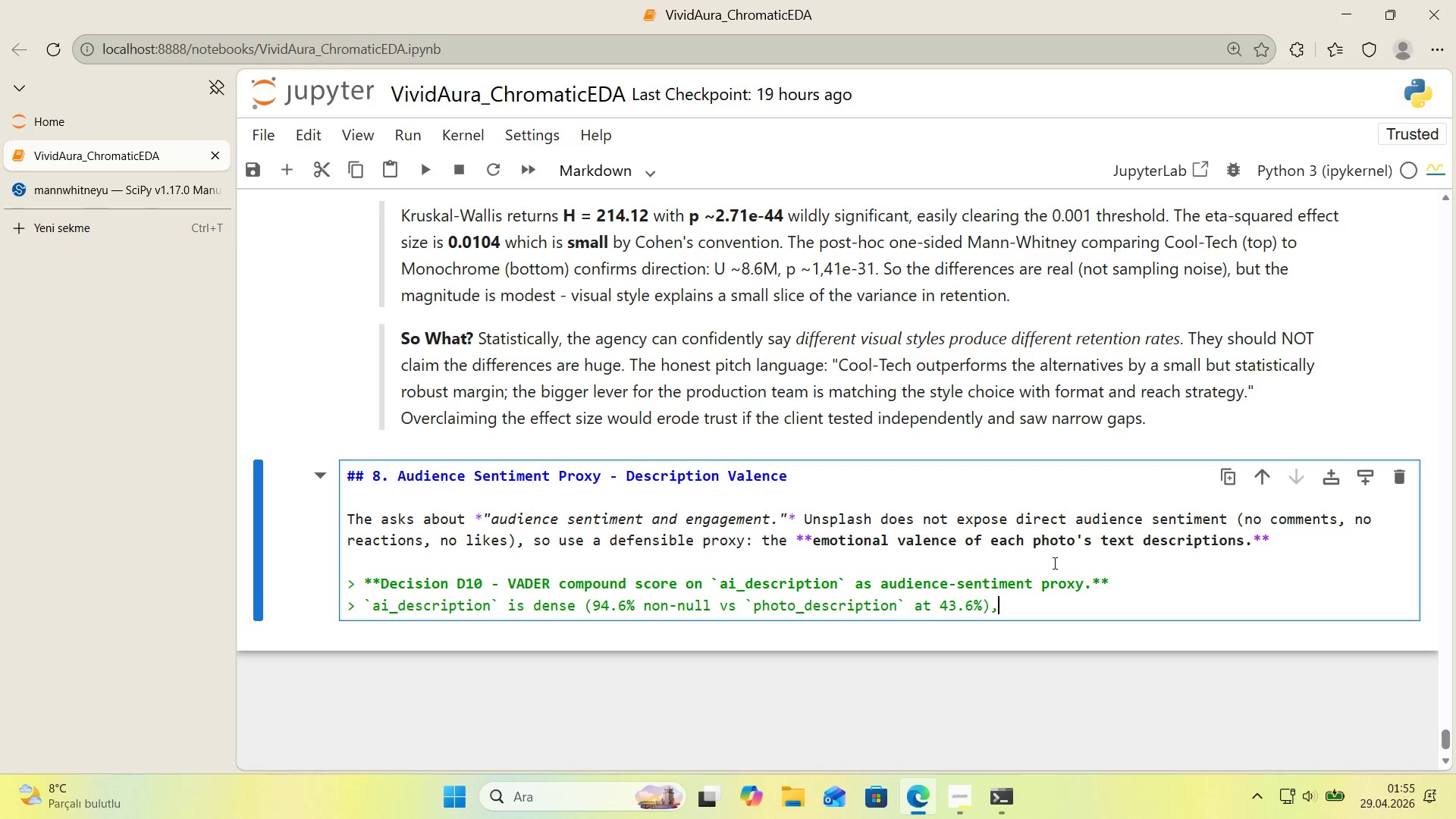 
type(, so 't g'ves us coverage on nearly h)
key(Backspace)
key(Backspace)
type( the whole dataset. Score eacg)
key(Backspace)
type(h descr'pt'on )
 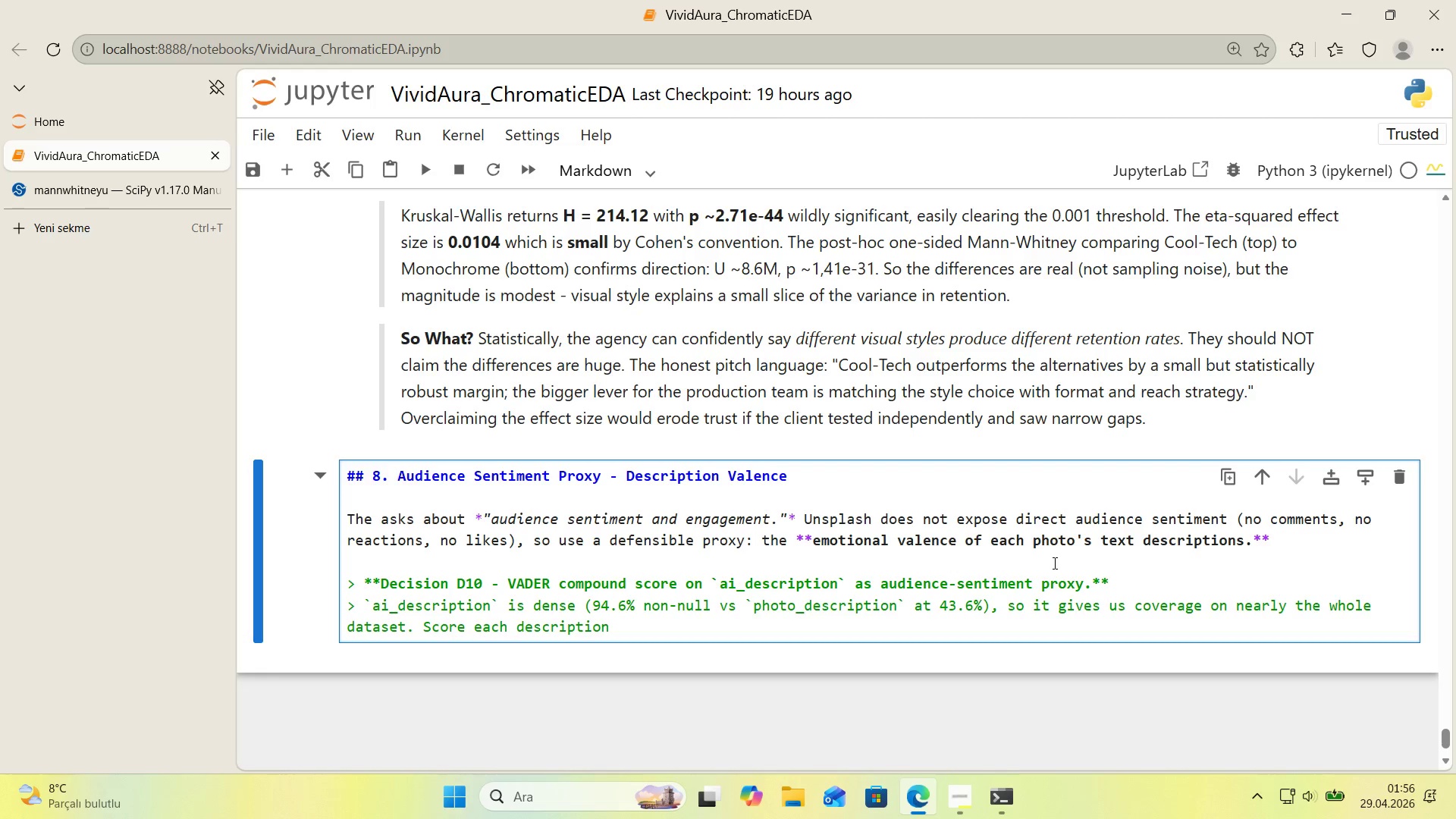 
type(ww)
key(Backspace)
type('th **VADER** *()
 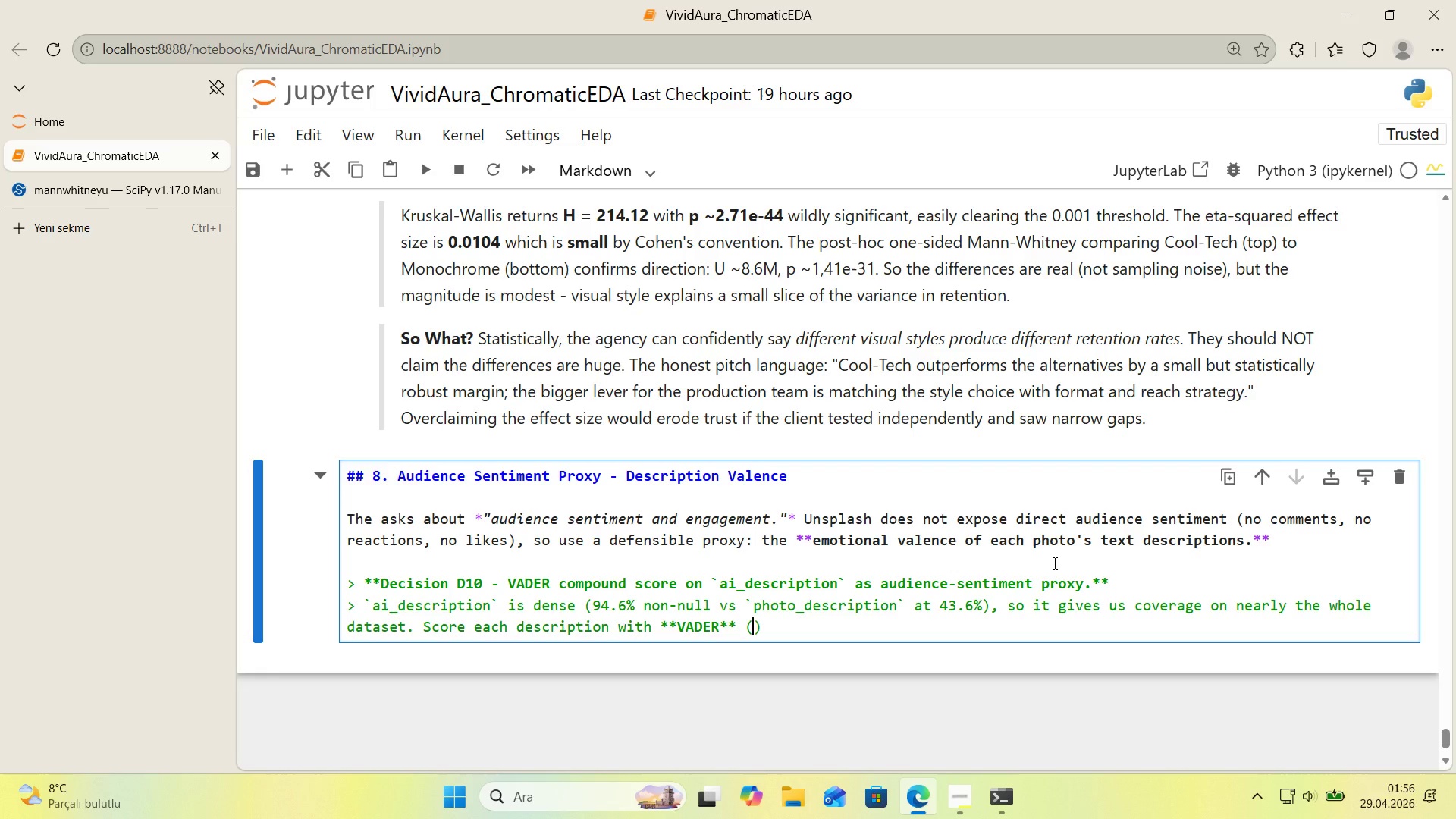 
 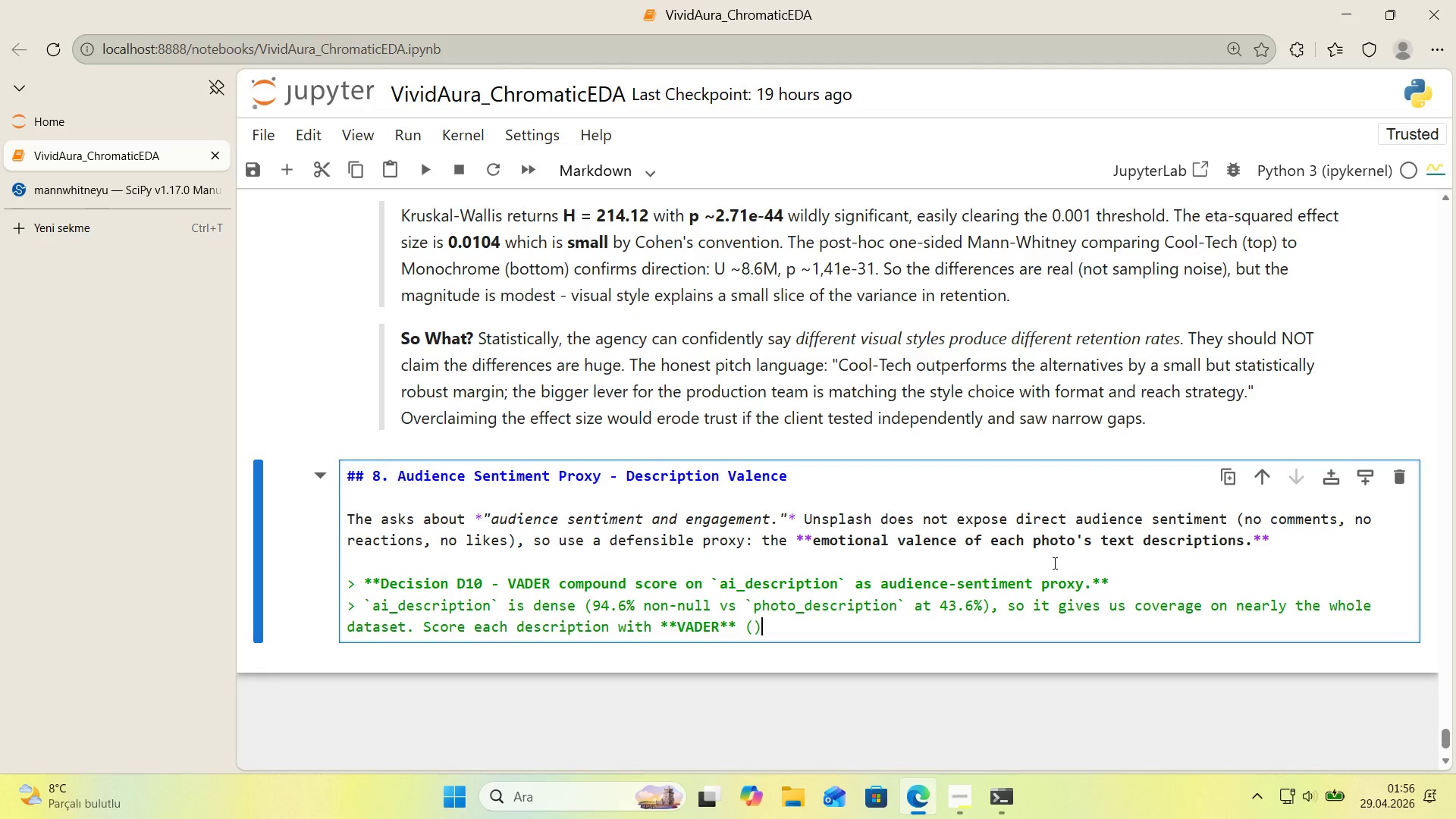 
key(ArrowLeft)
 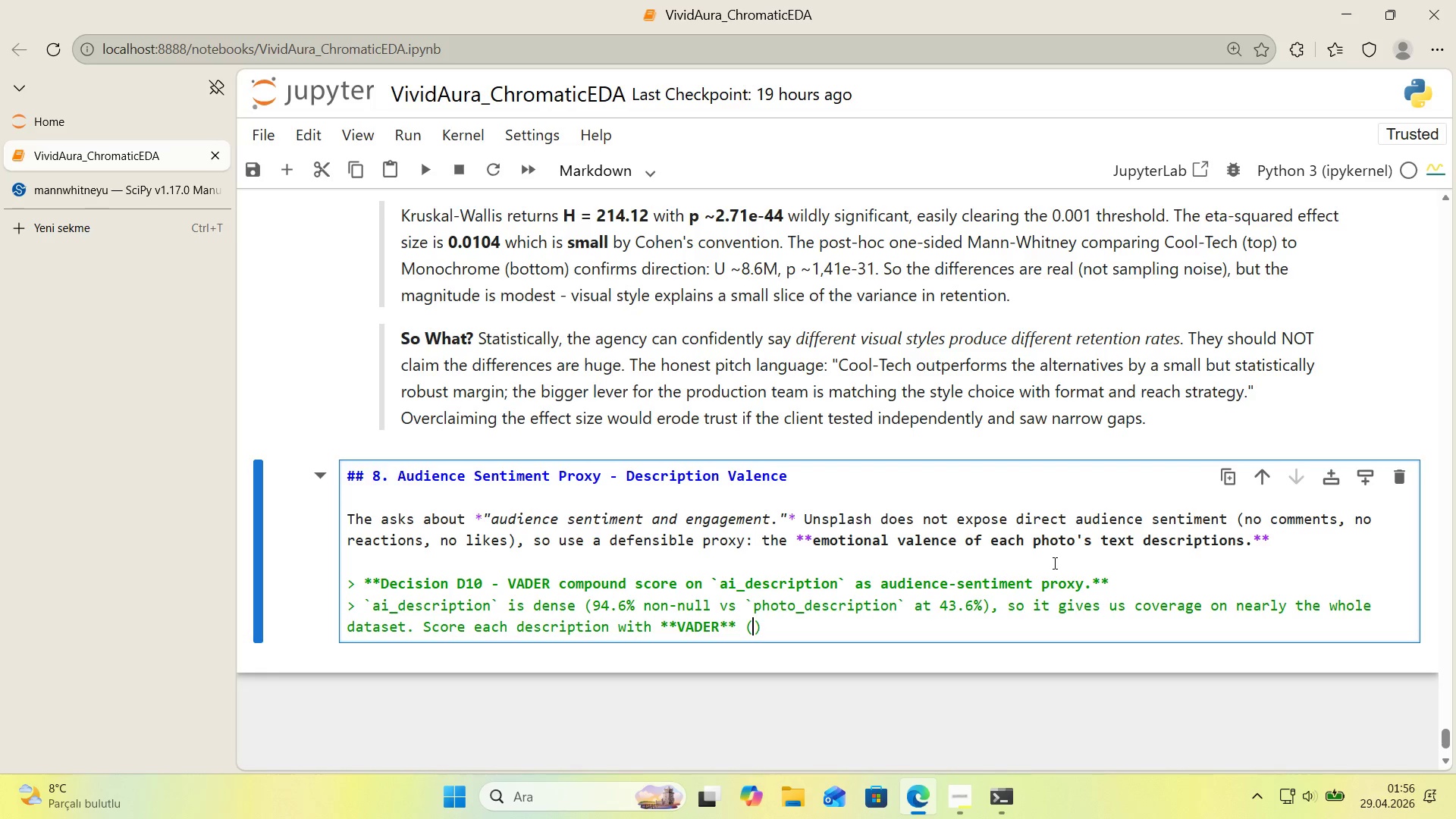 
type(Hutto ^ G'lbert, 2014)
 